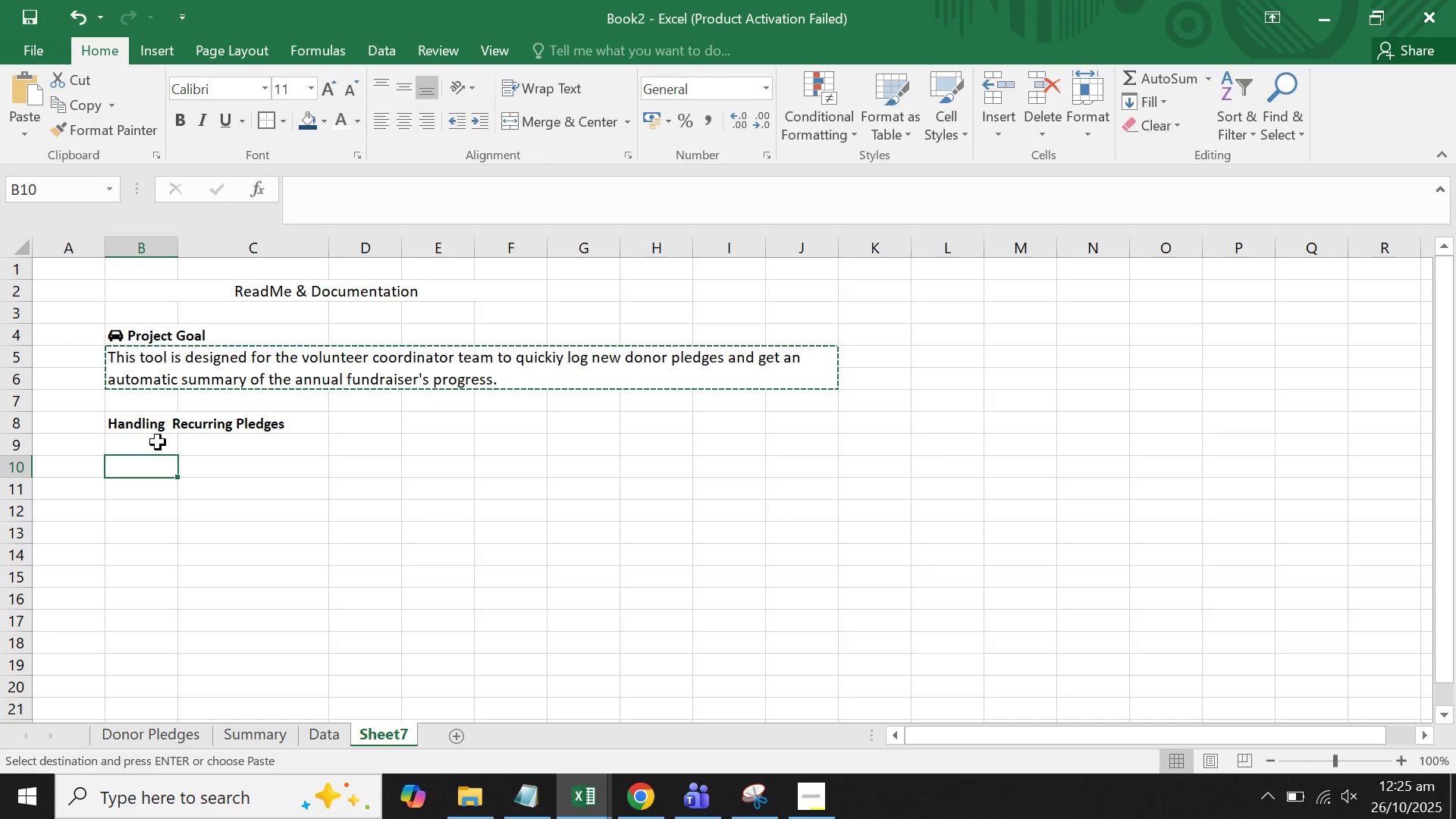 
left_click([158, 442])
 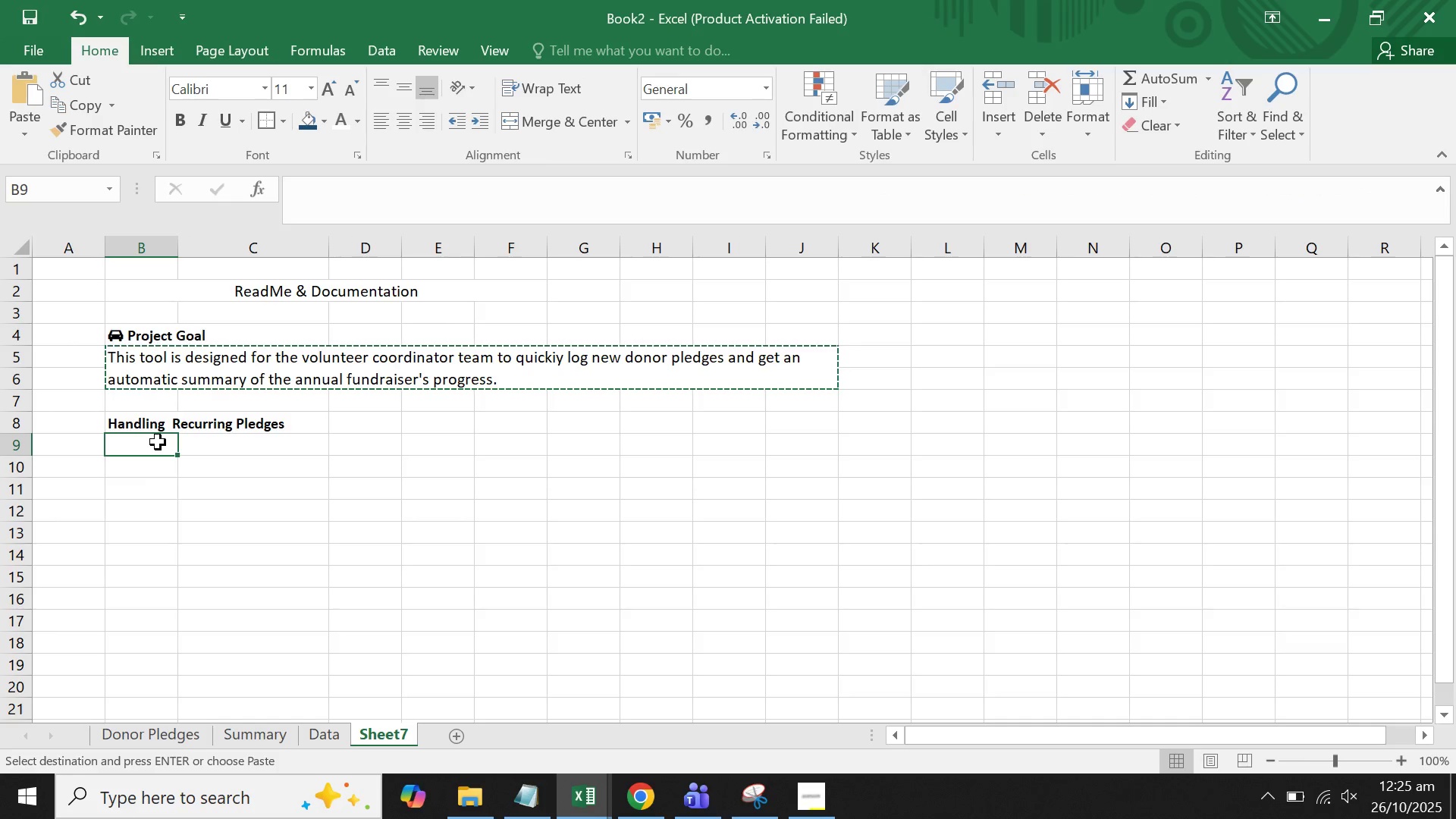 
left_click_drag(start_coordinate=[158, 442], to_coordinate=[293, 442])
 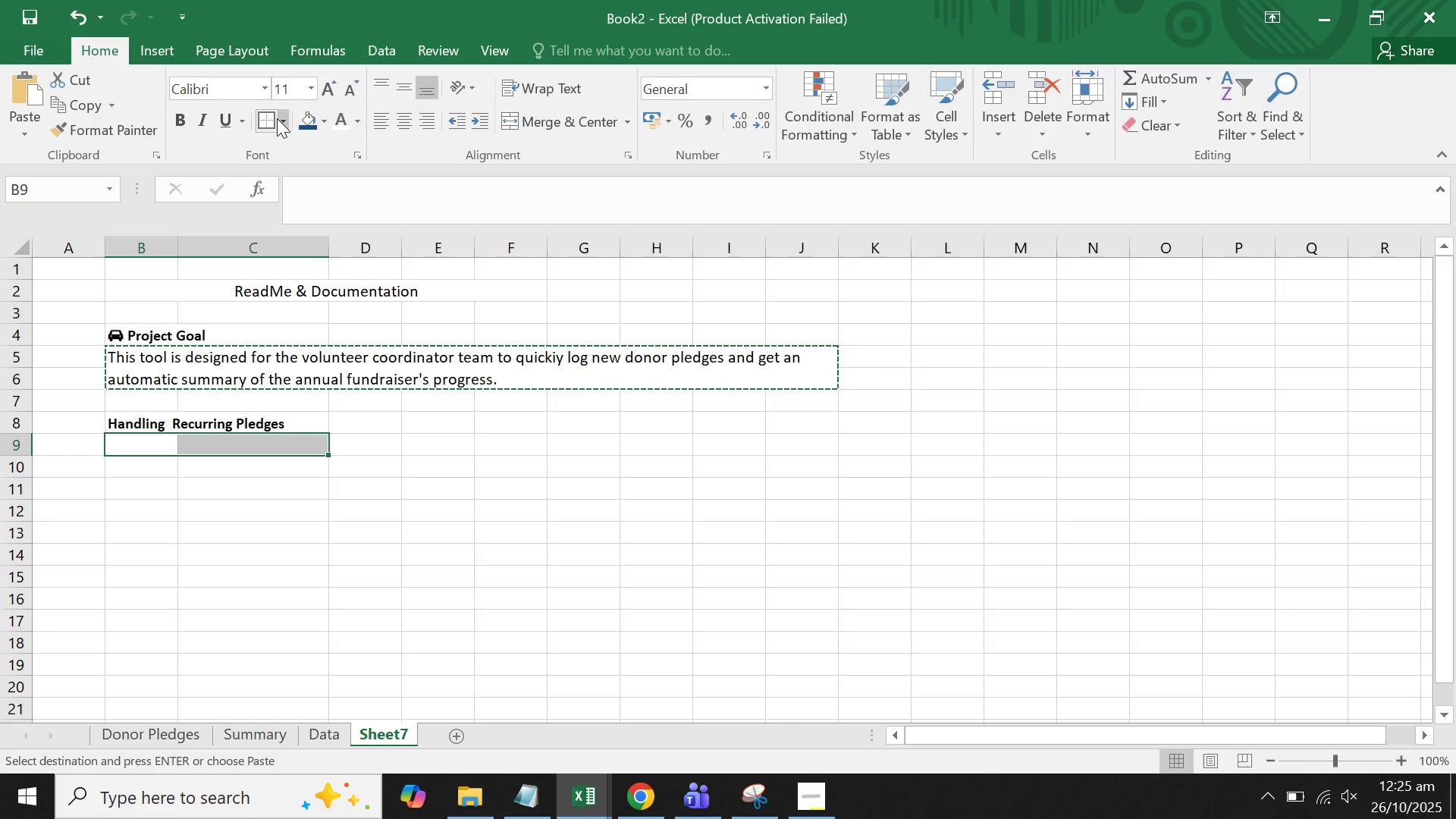 
mouse_move([284, 124])
 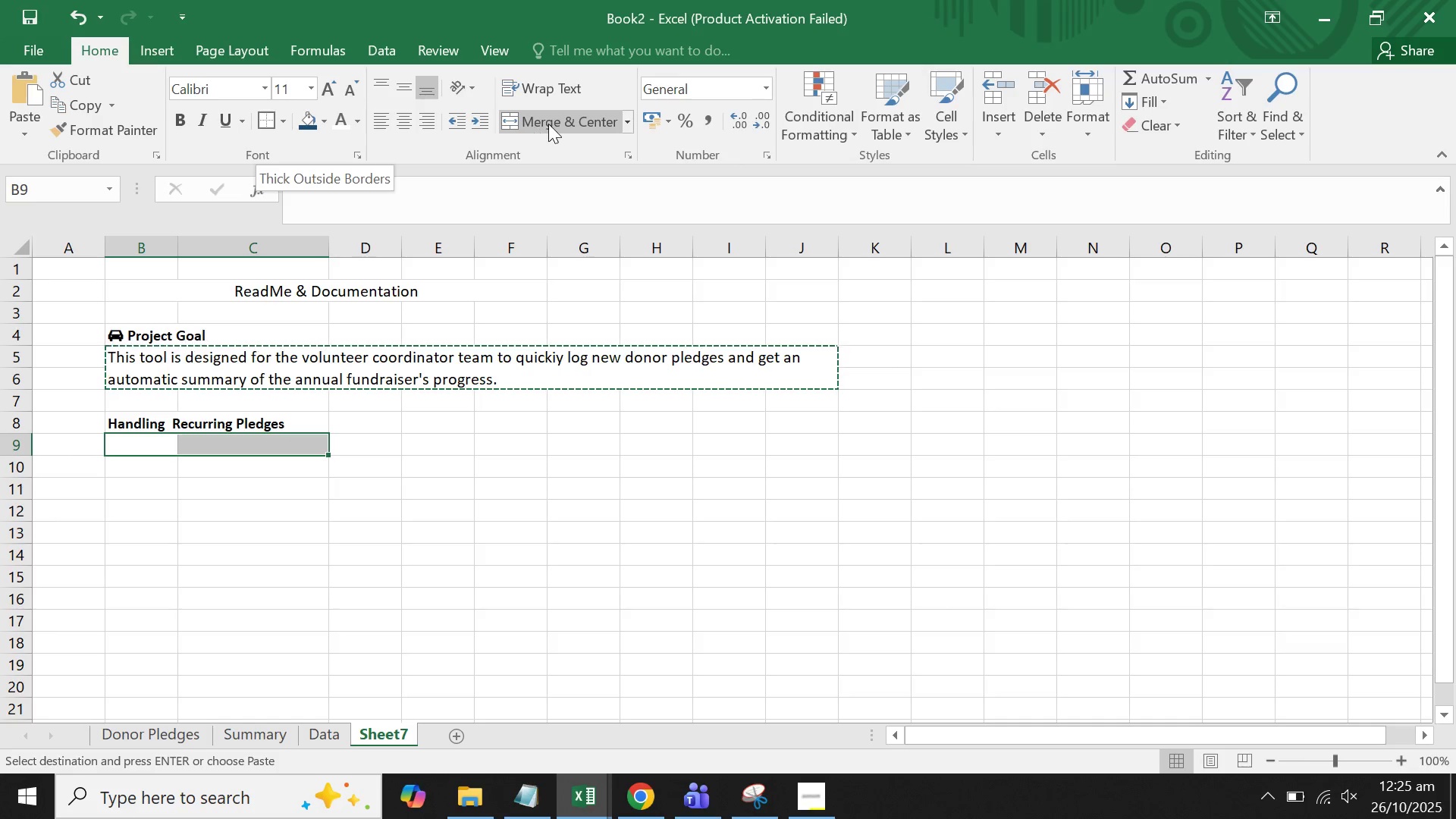 
left_click([548, 124])
 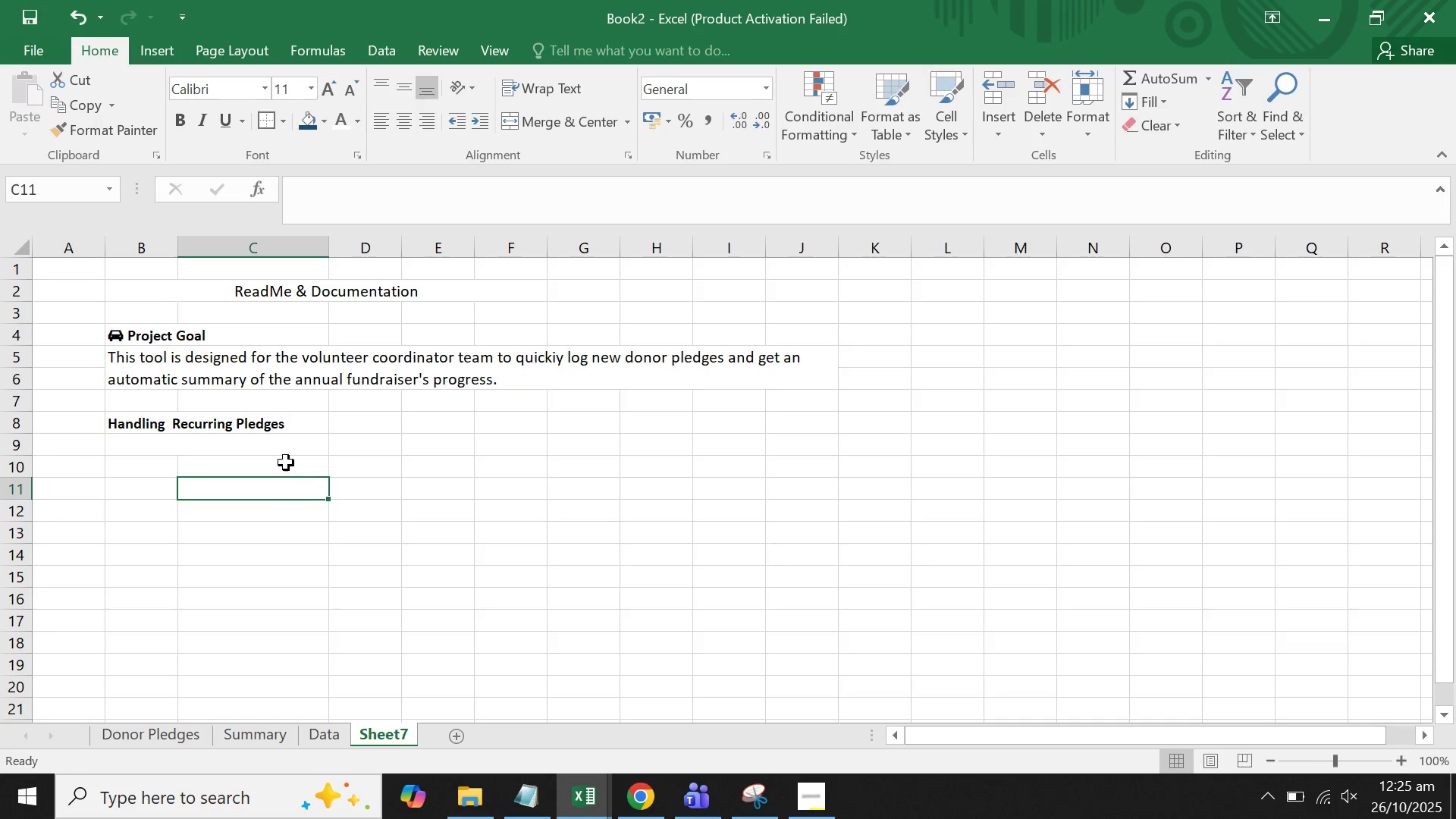 
double_click([280, 444])
 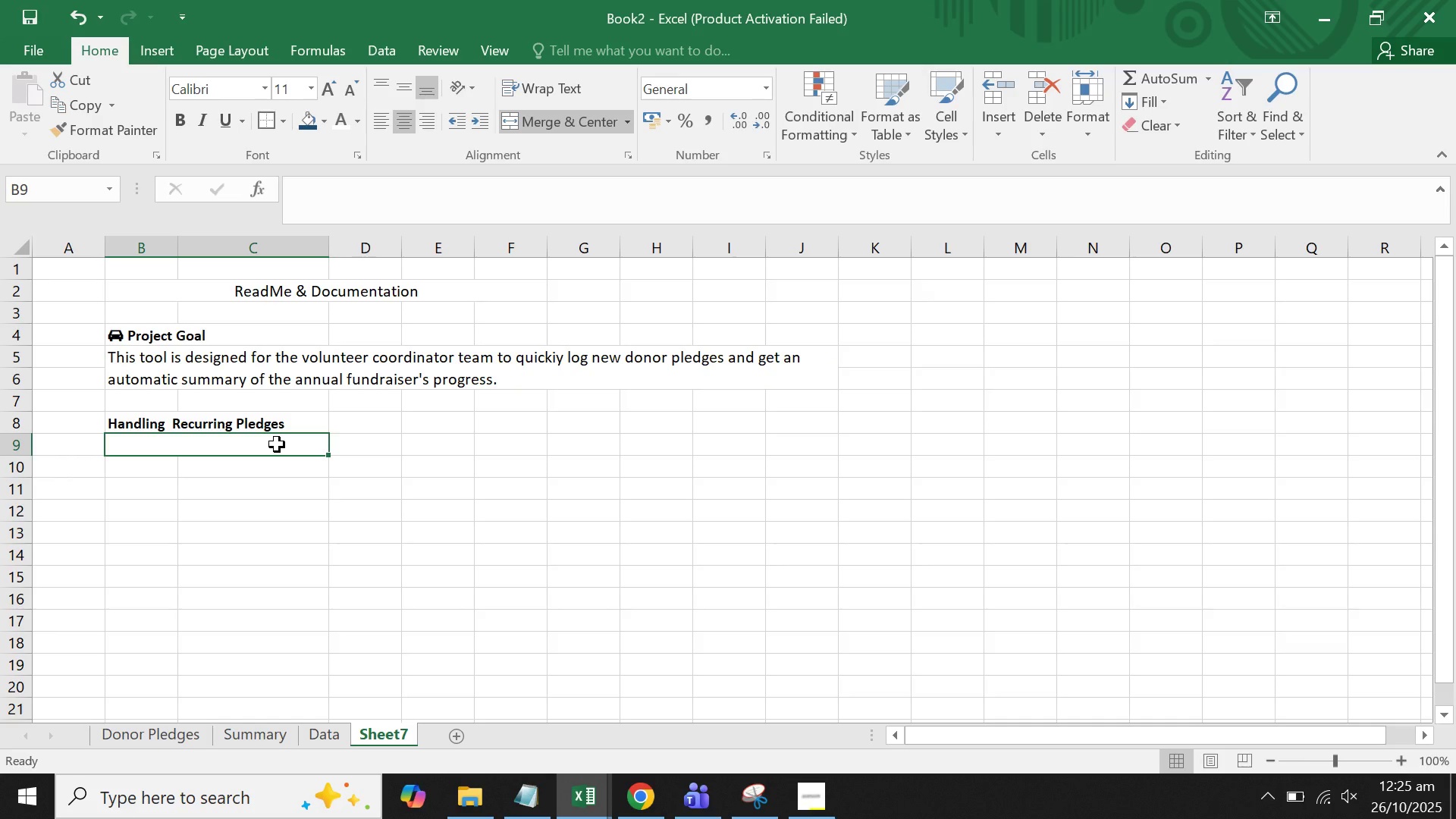 
type(Monthly Projection)
 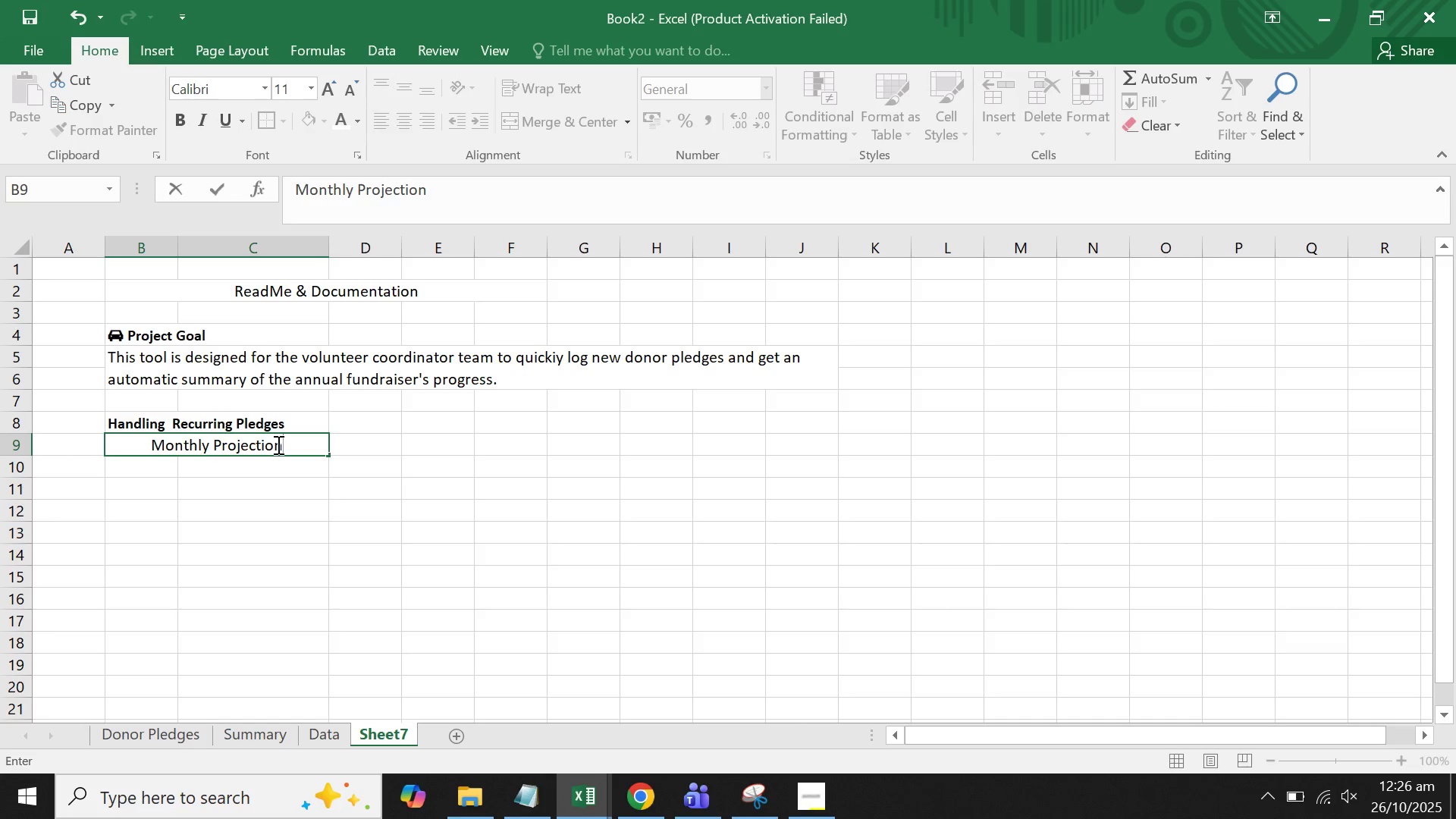 
key(Enter)
 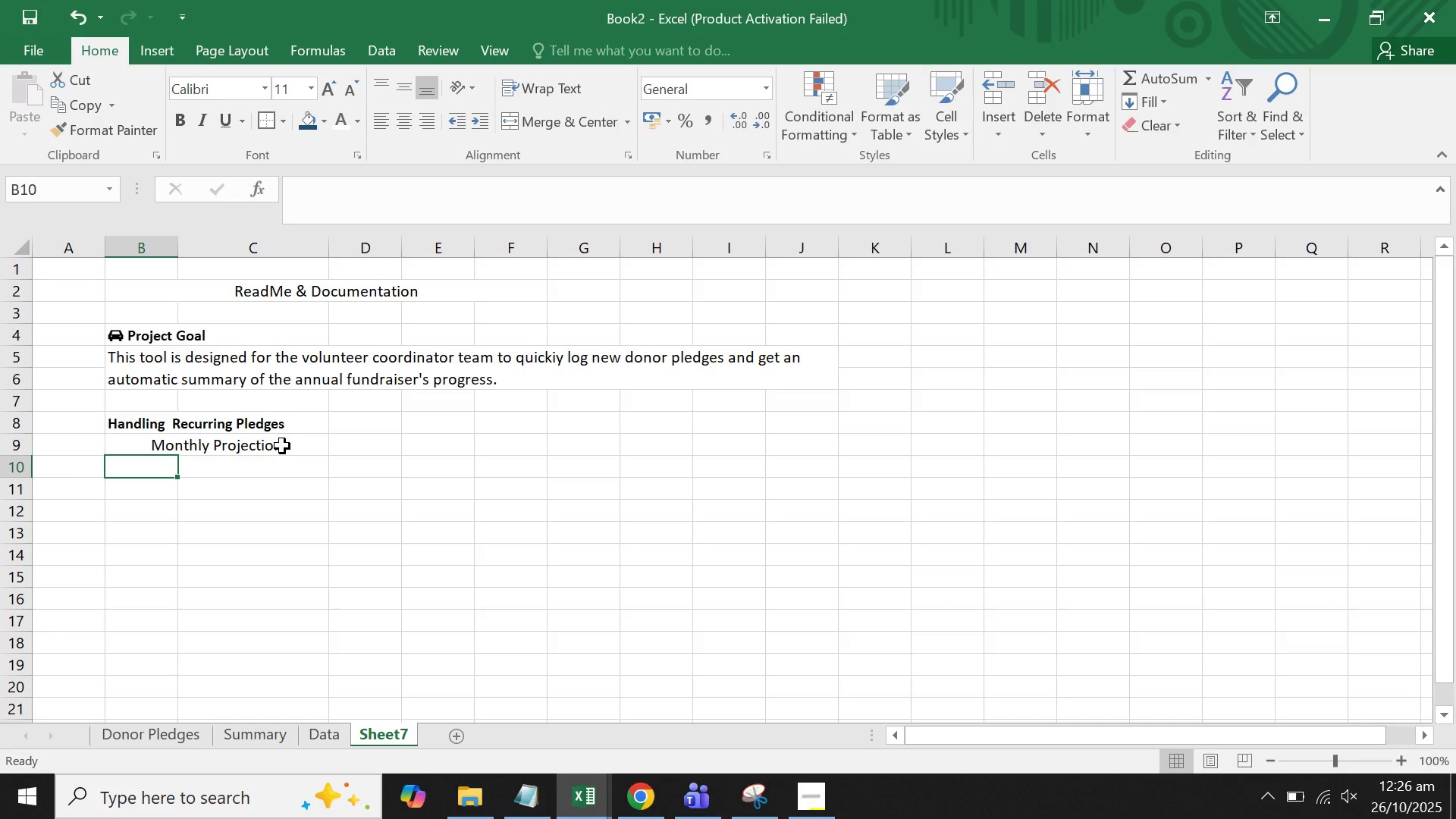 
left_click([282, 446])
 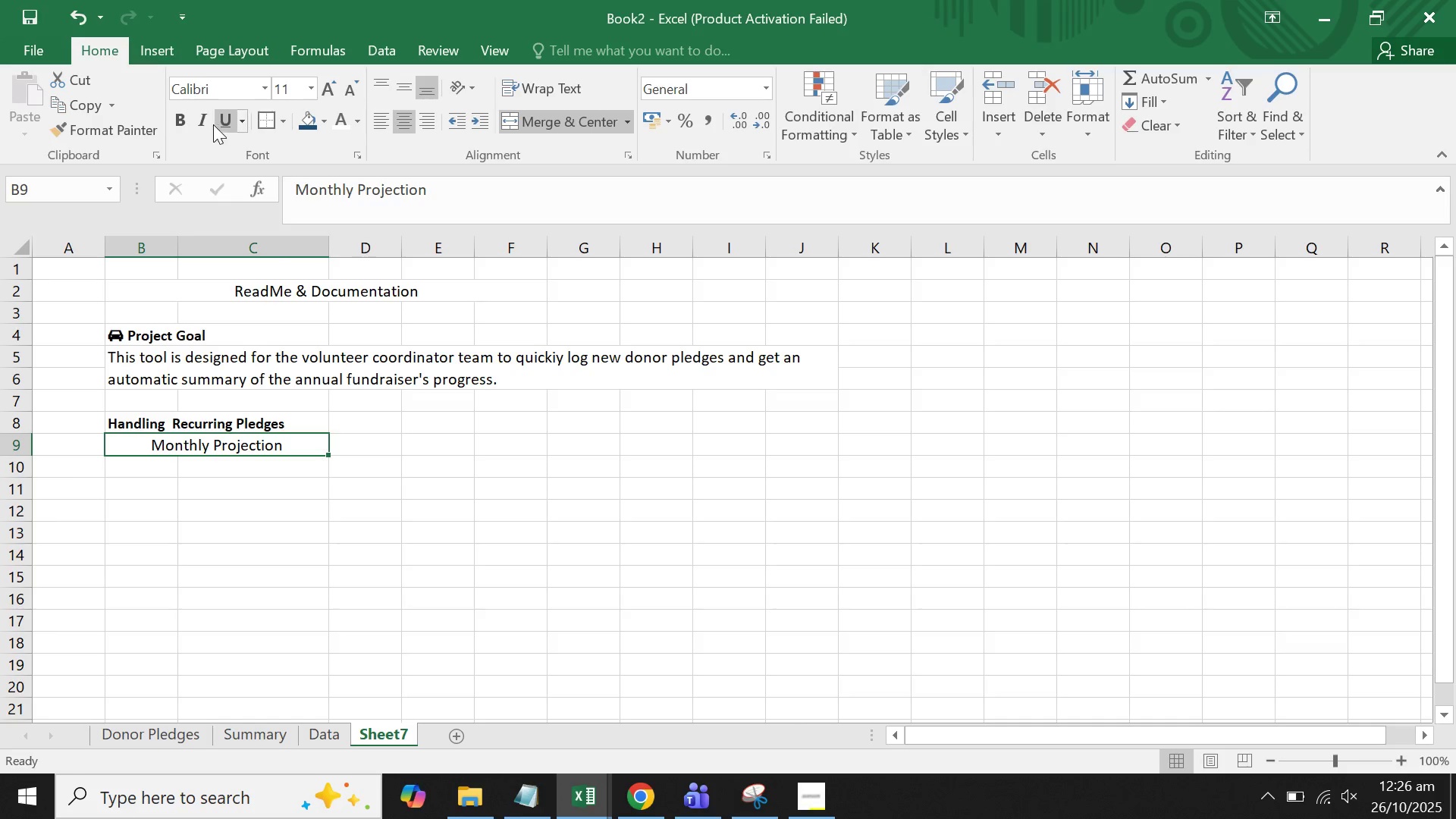 
left_click([187, 113])
 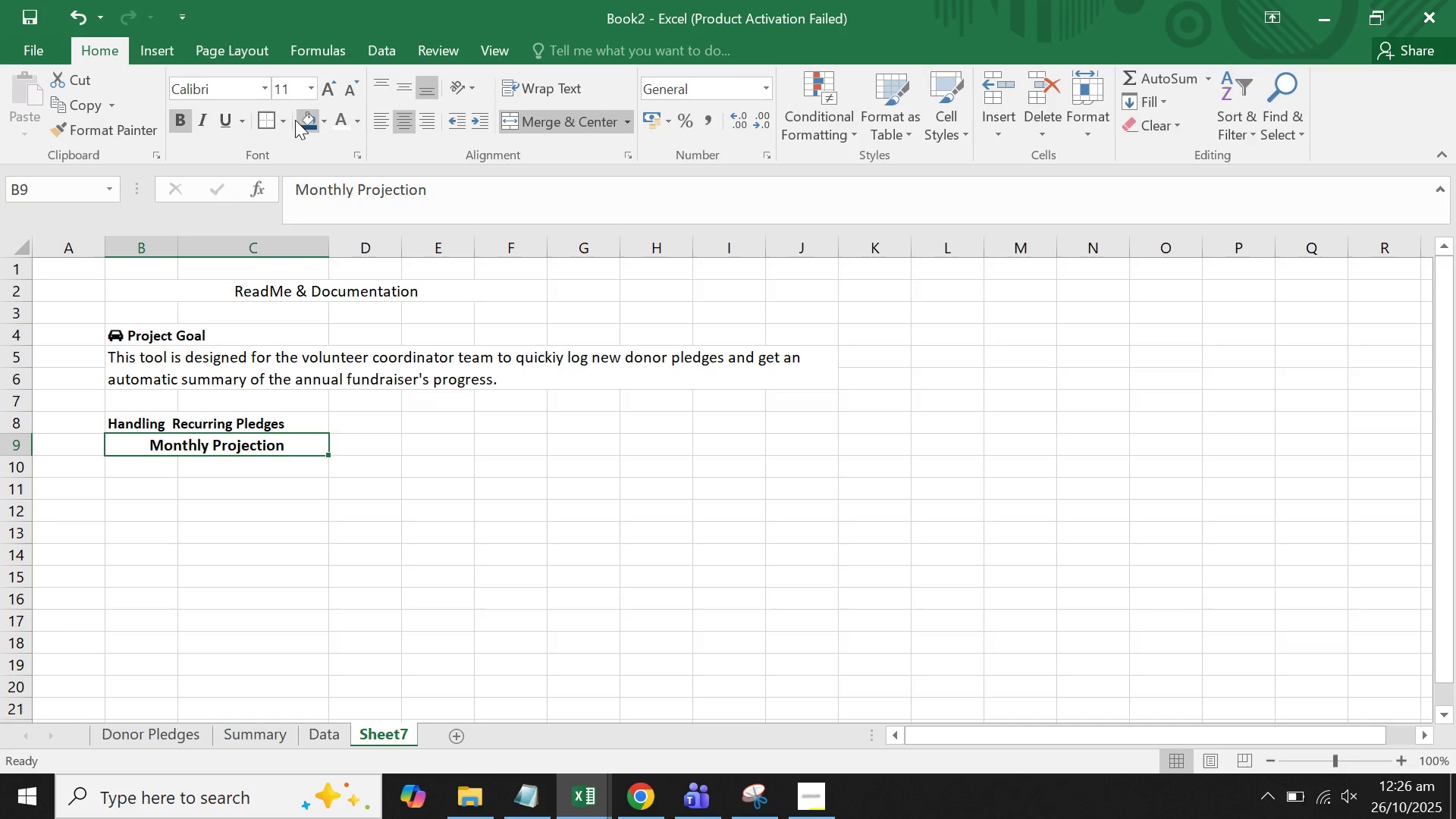 
left_click([311, 86])
 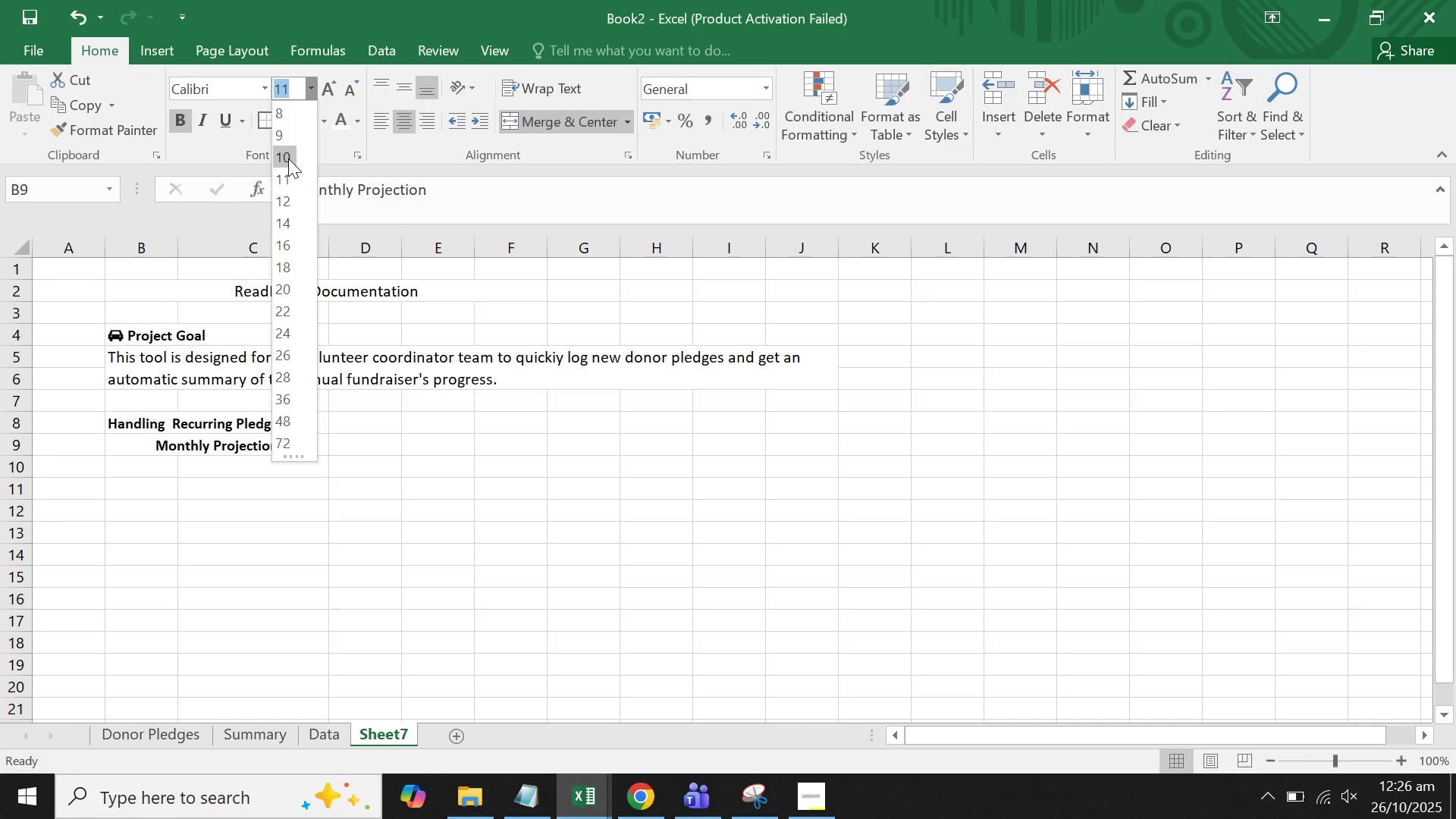 
left_click([288, 158])
 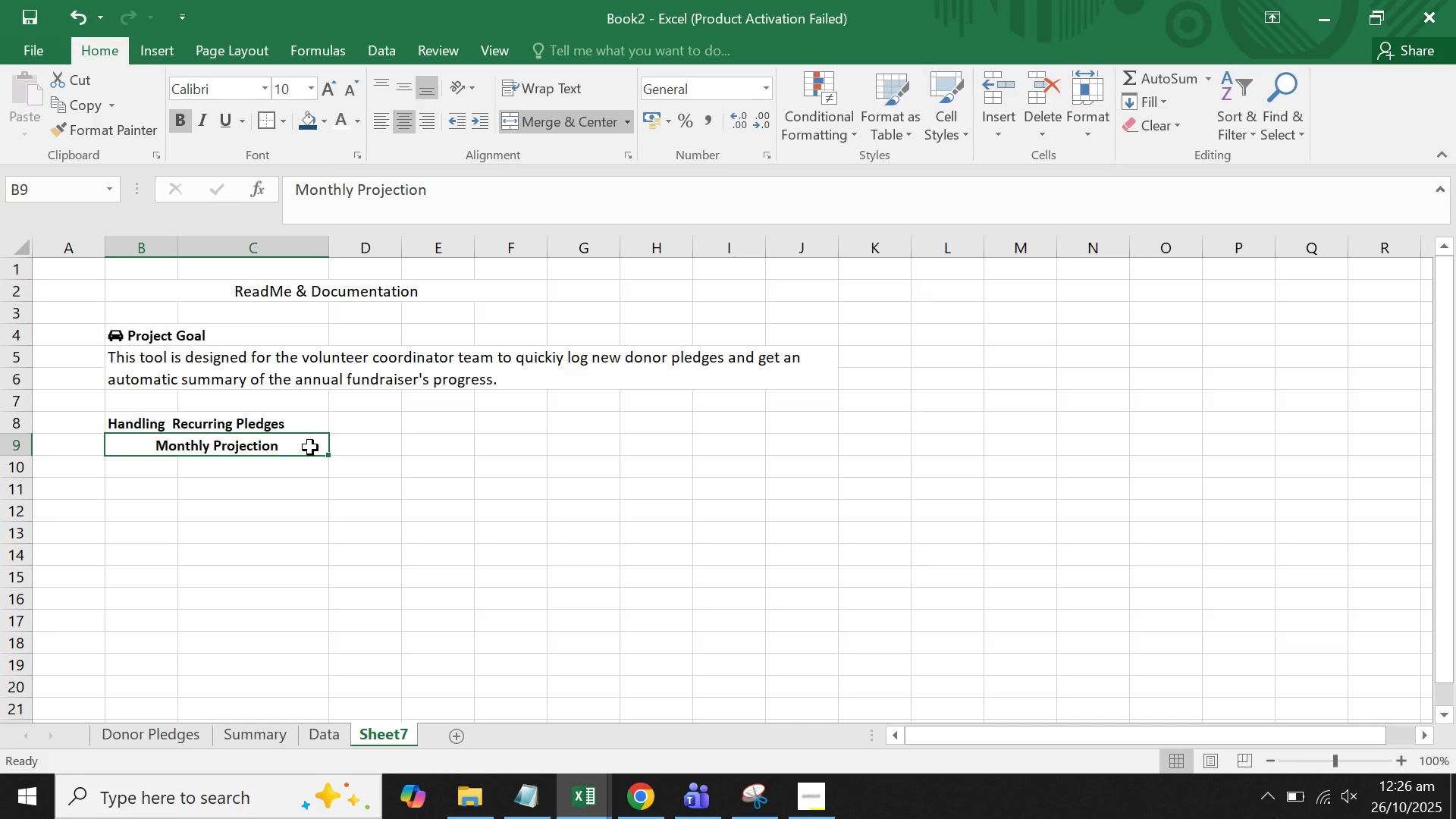 
left_click([310, 500])
 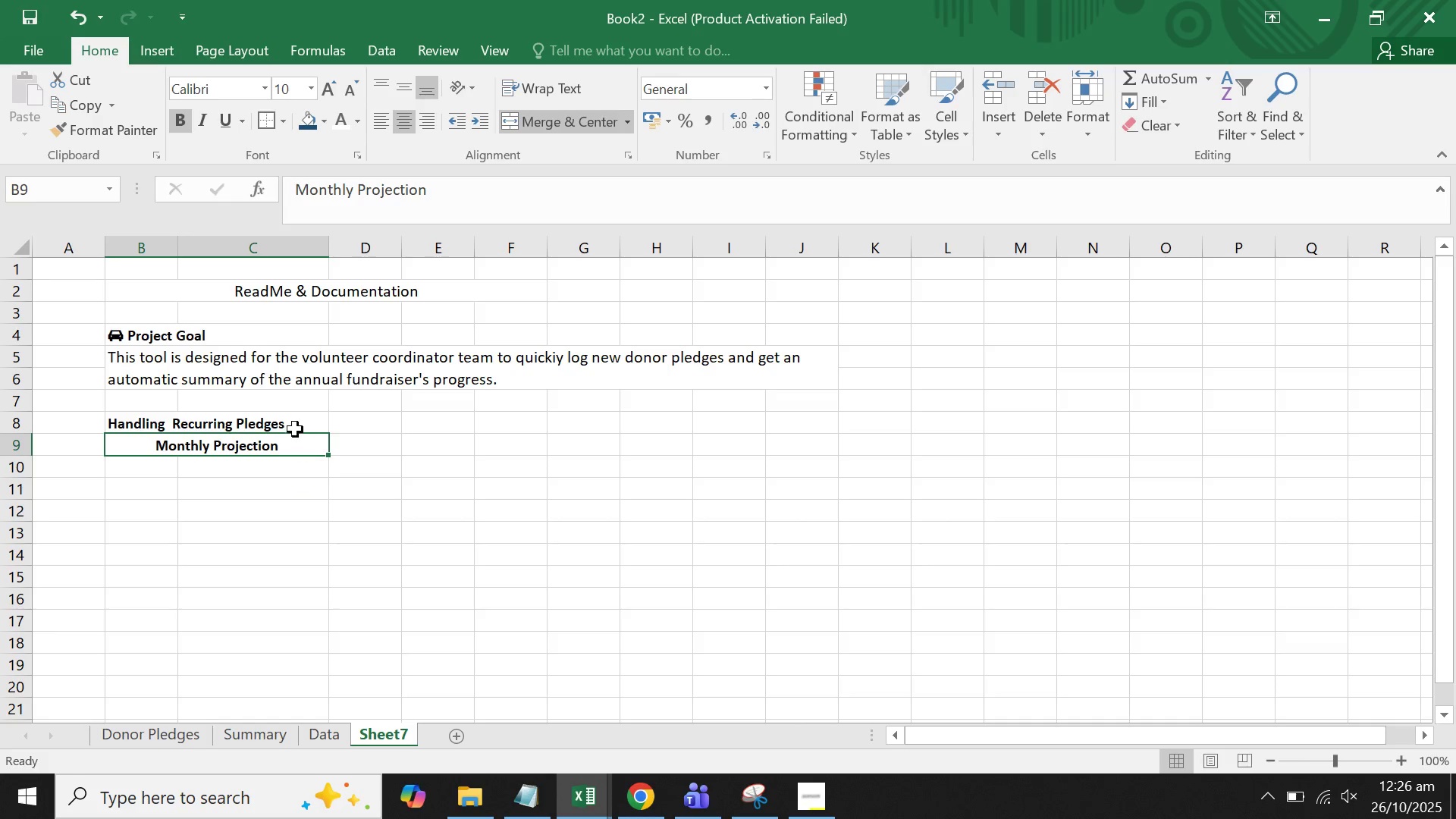 
left_click([293, 423])
 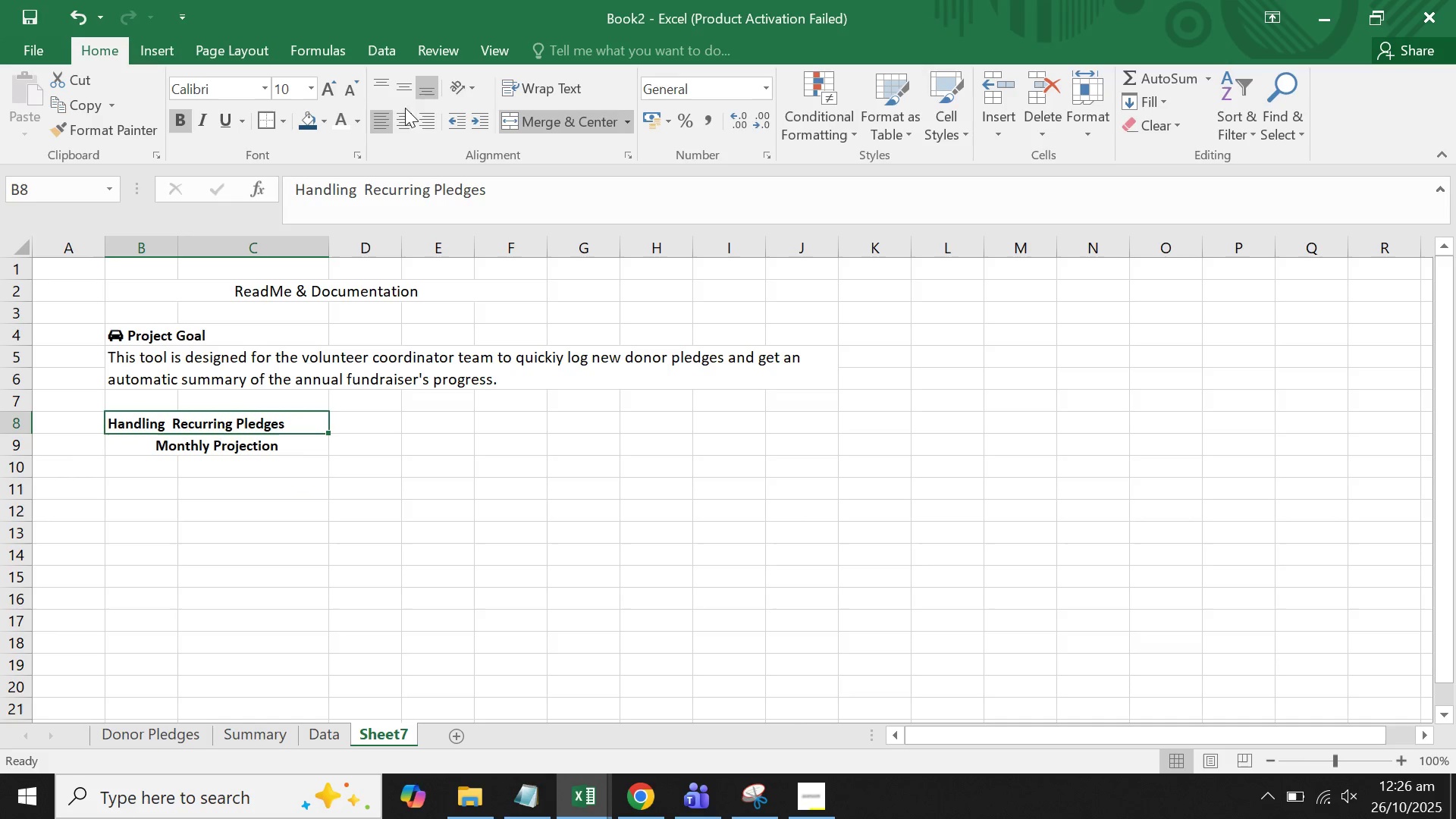 
left_click([405, 114])
 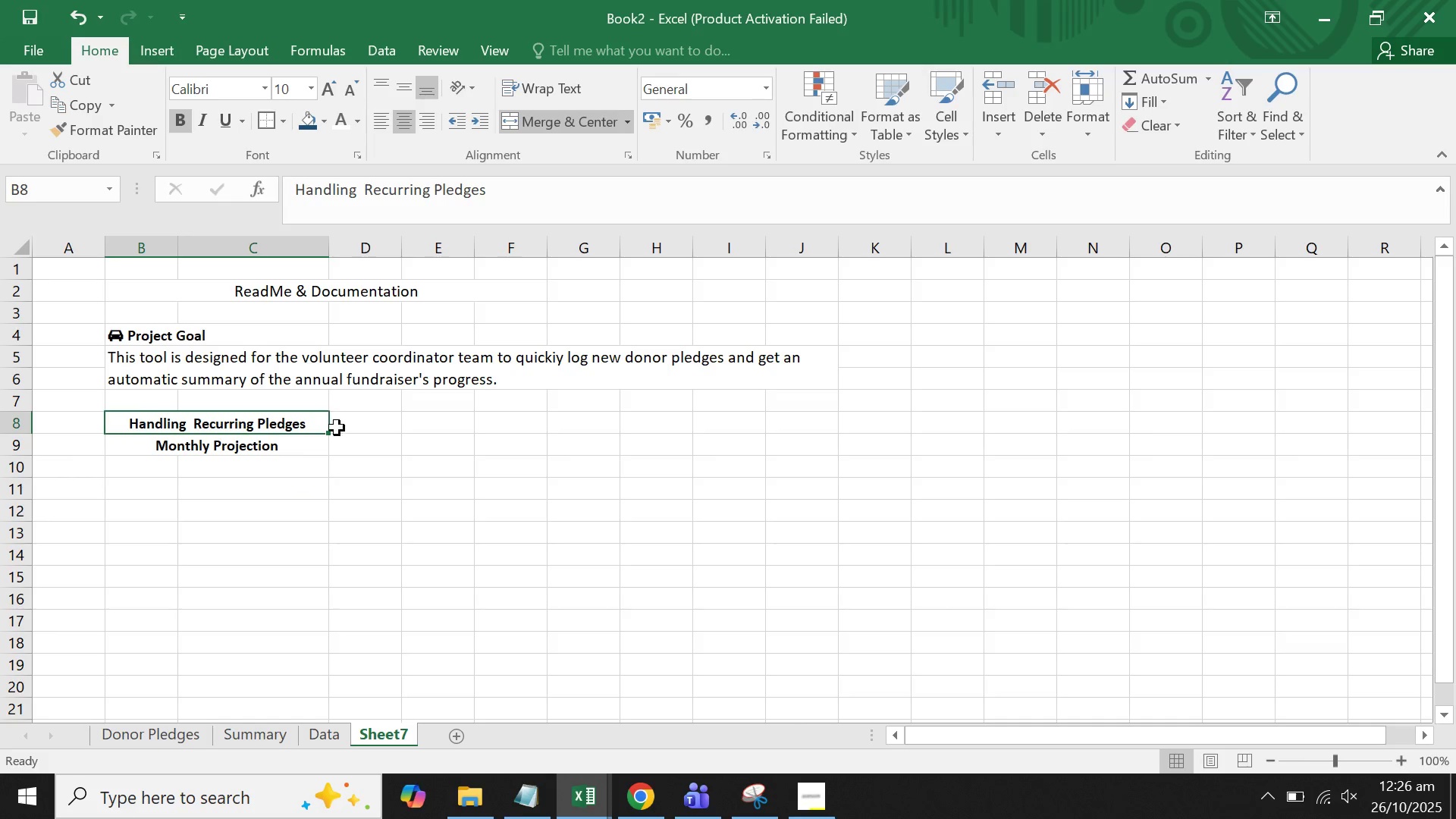 
left_click_drag(start_coordinate=[333, 444], to_coordinate=[939, 495])
 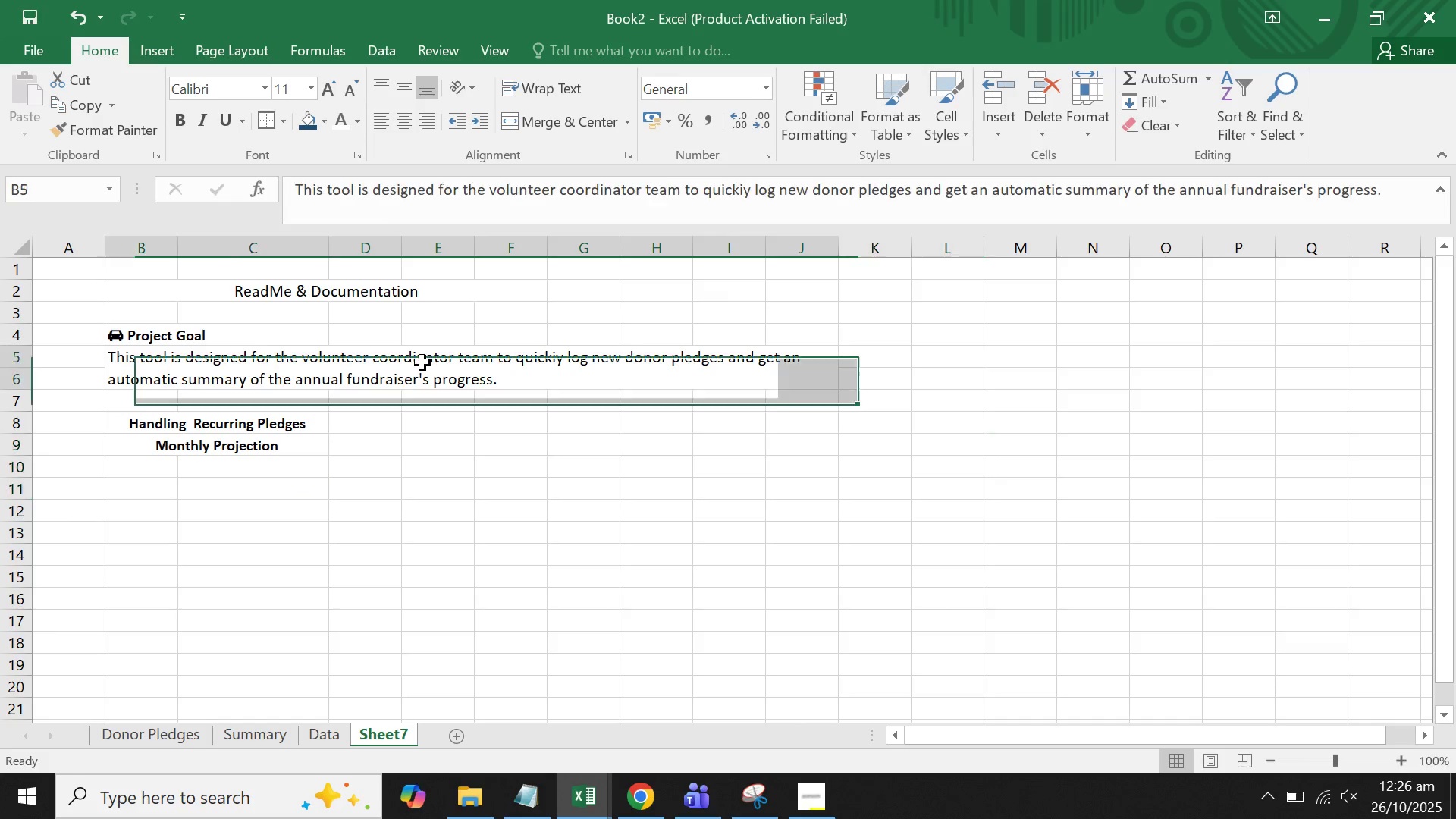 
left_click([422, 362])
 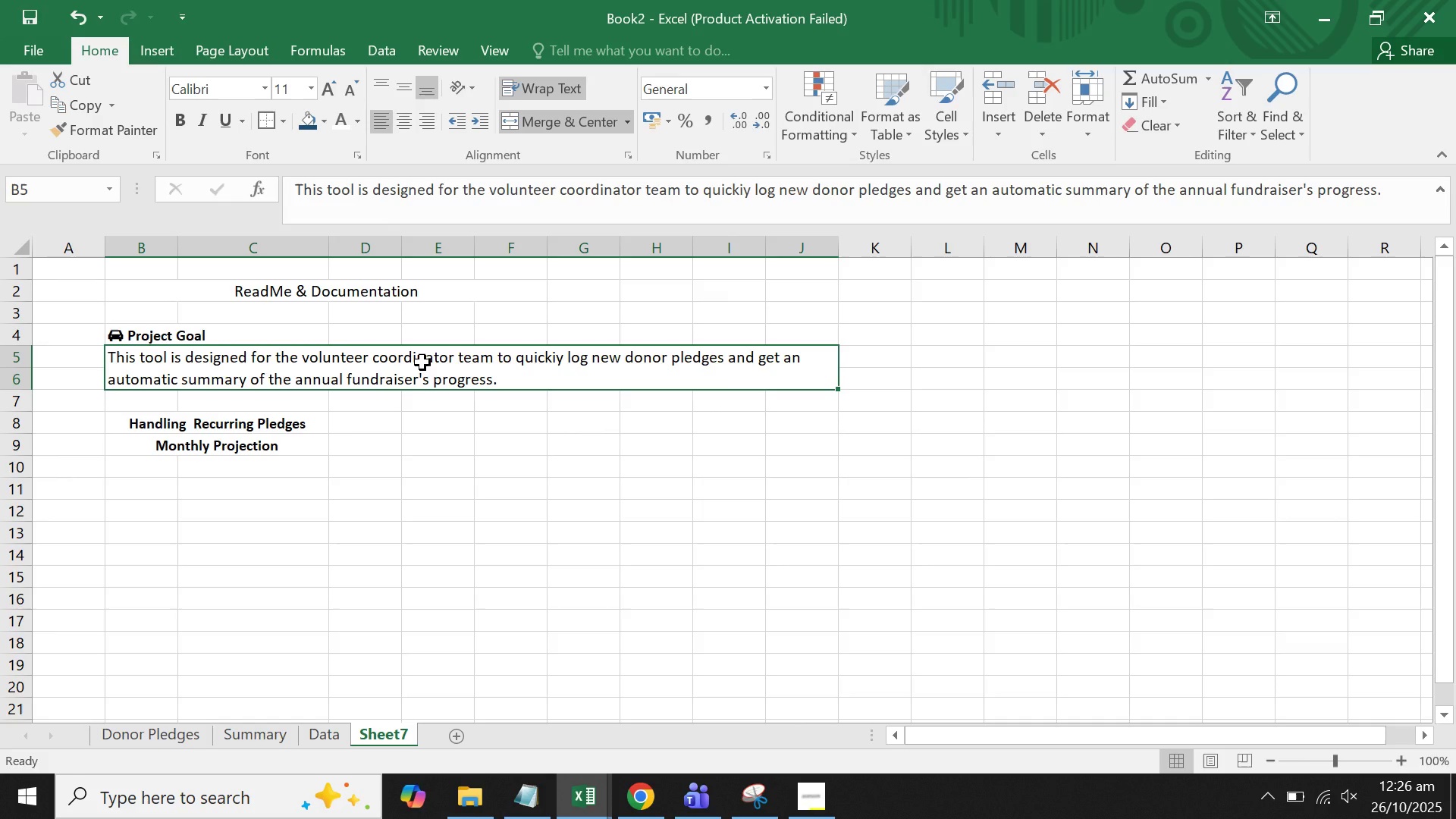 
key(Control+C)
 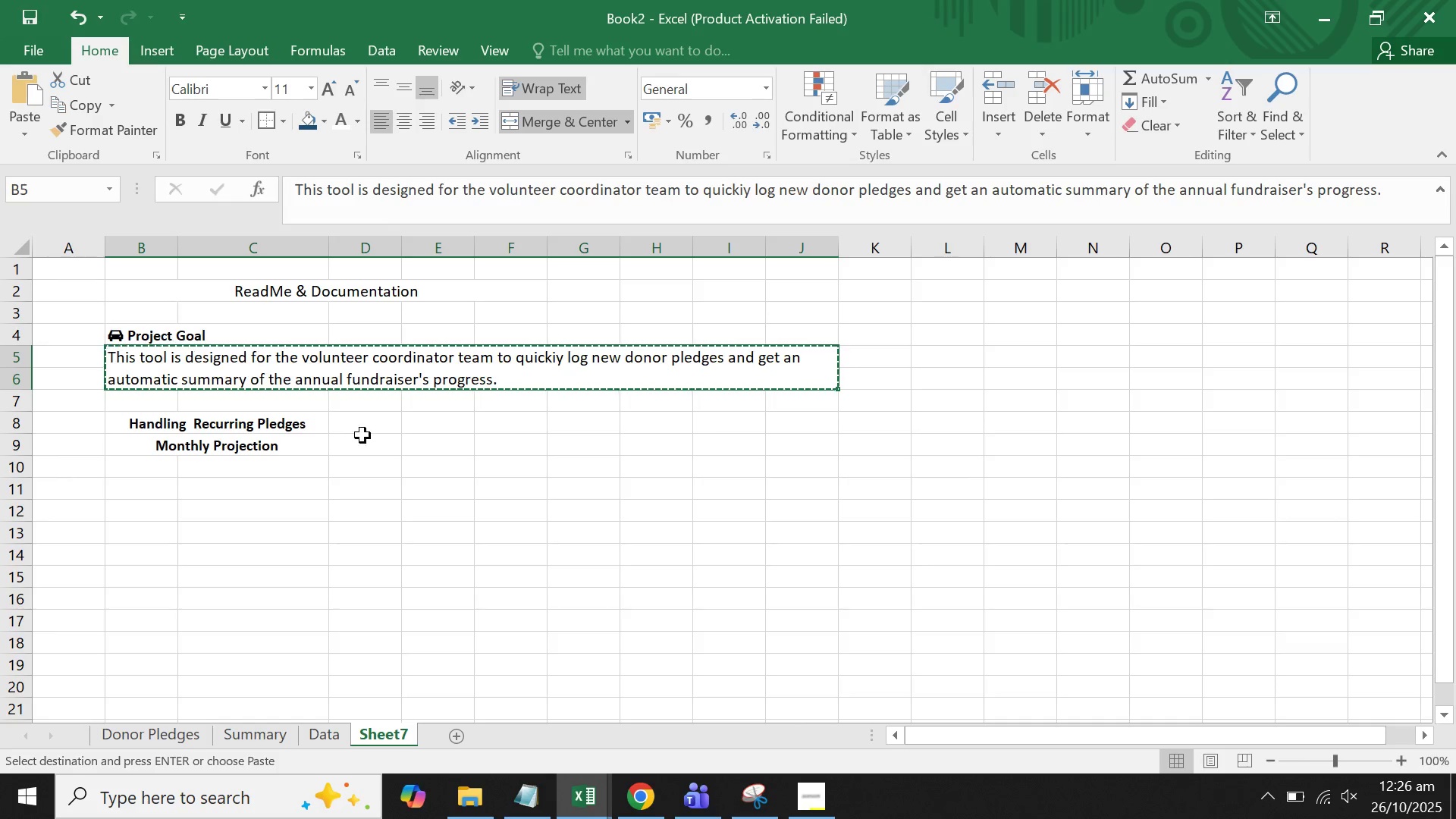 
left_click([362, 448])
 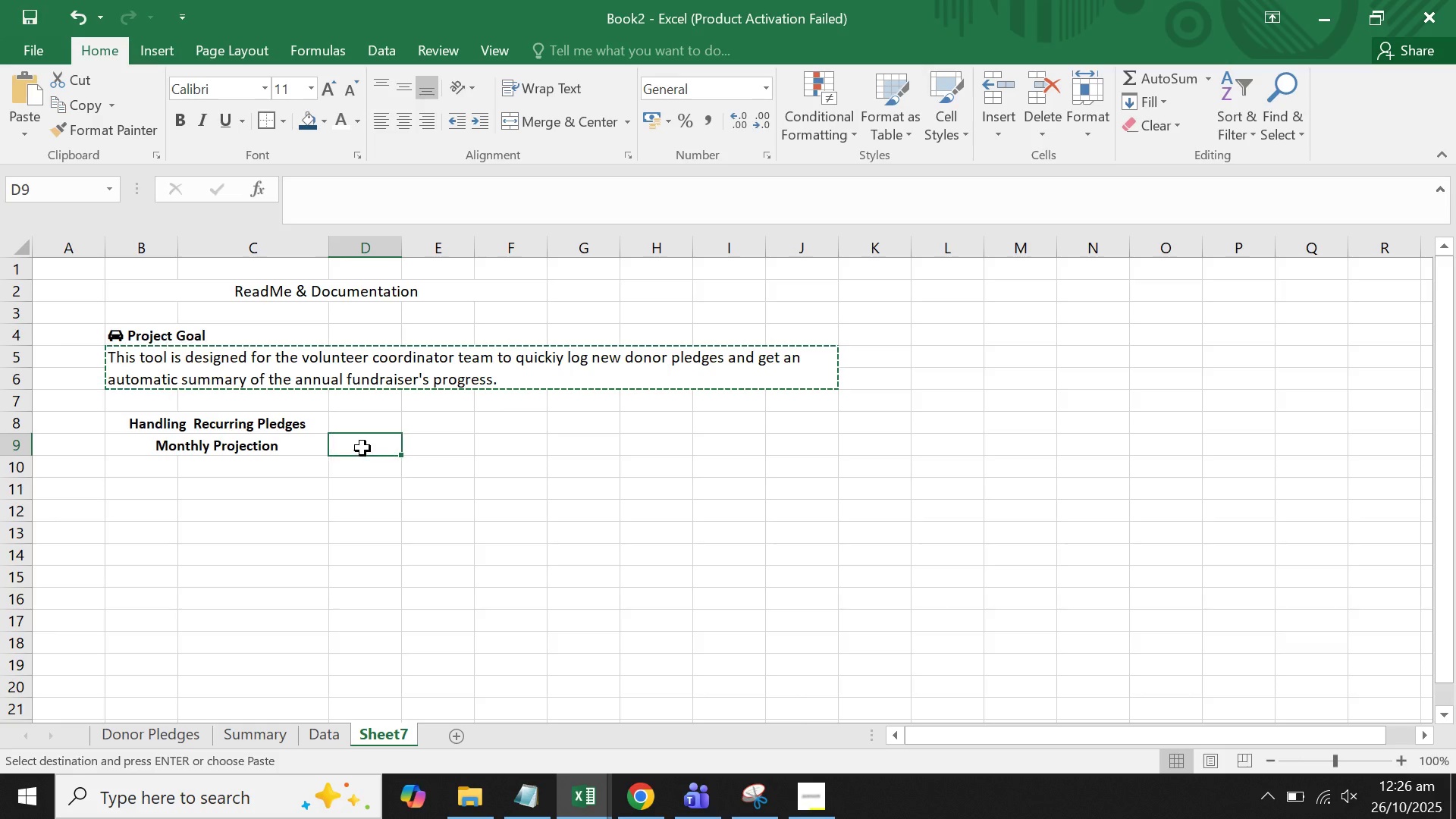 
key(Control+V)
 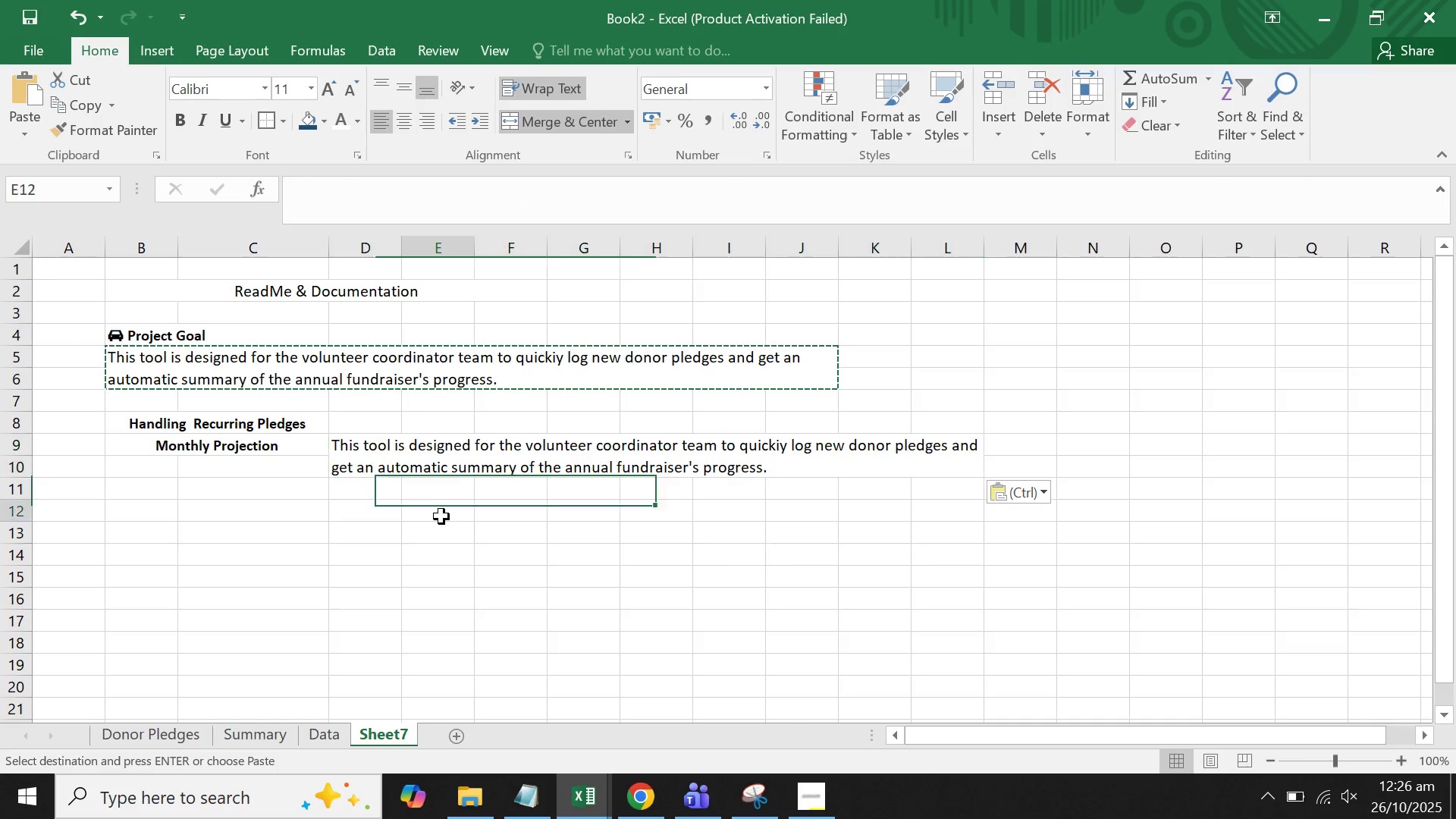 
double_click([469, 435])
 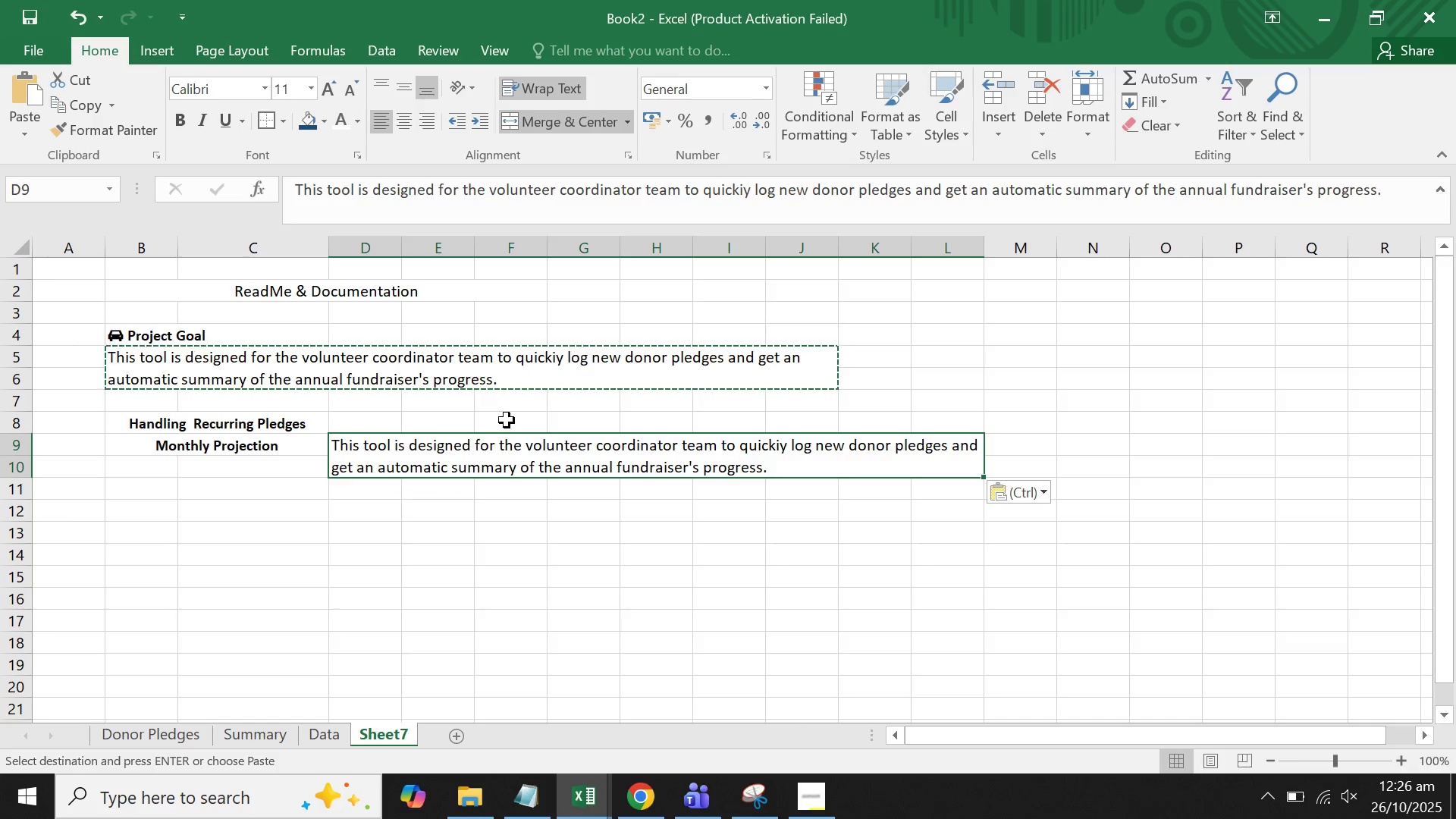 
left_click([508, 419])
 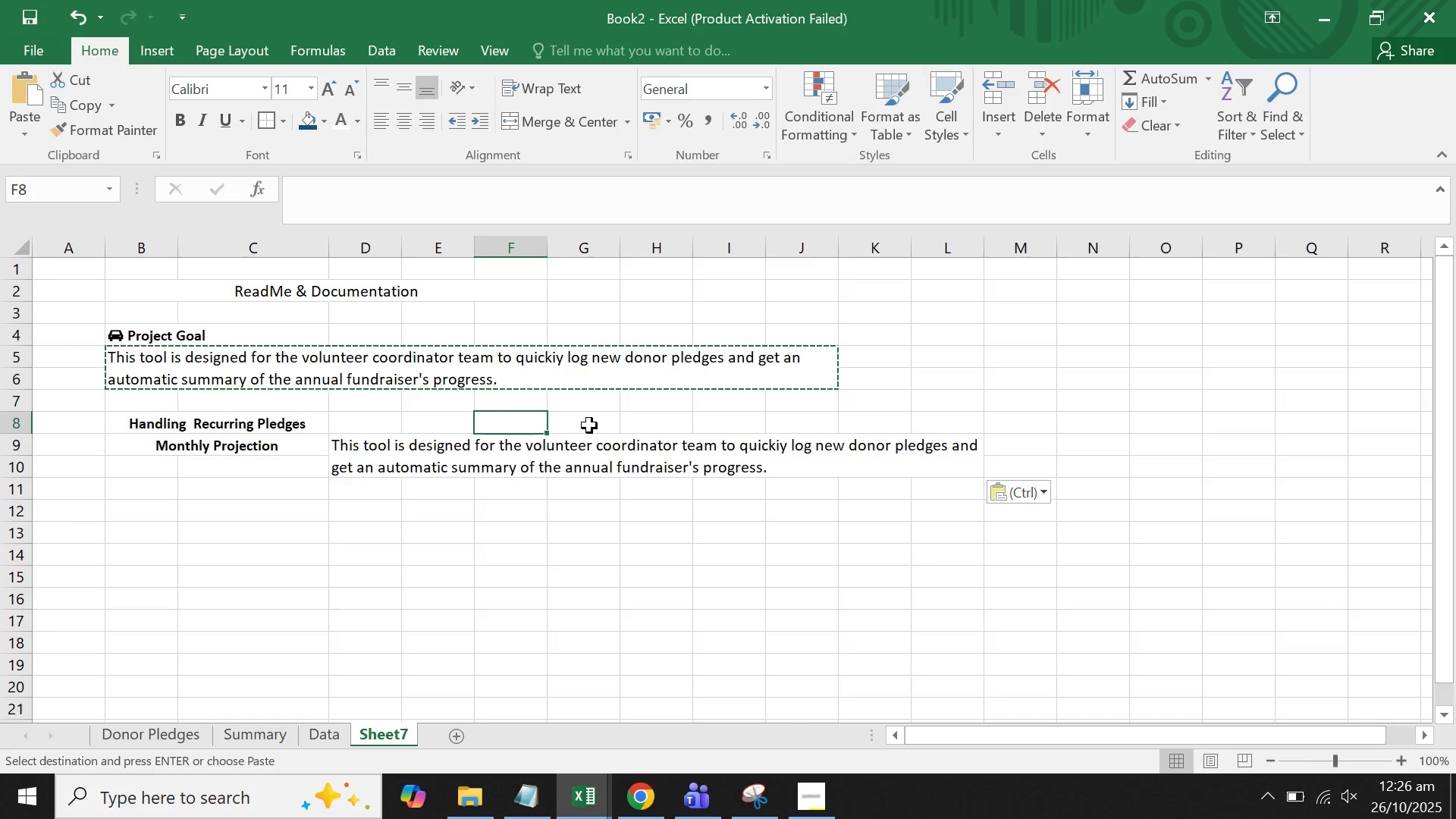 
wait(7.29)
 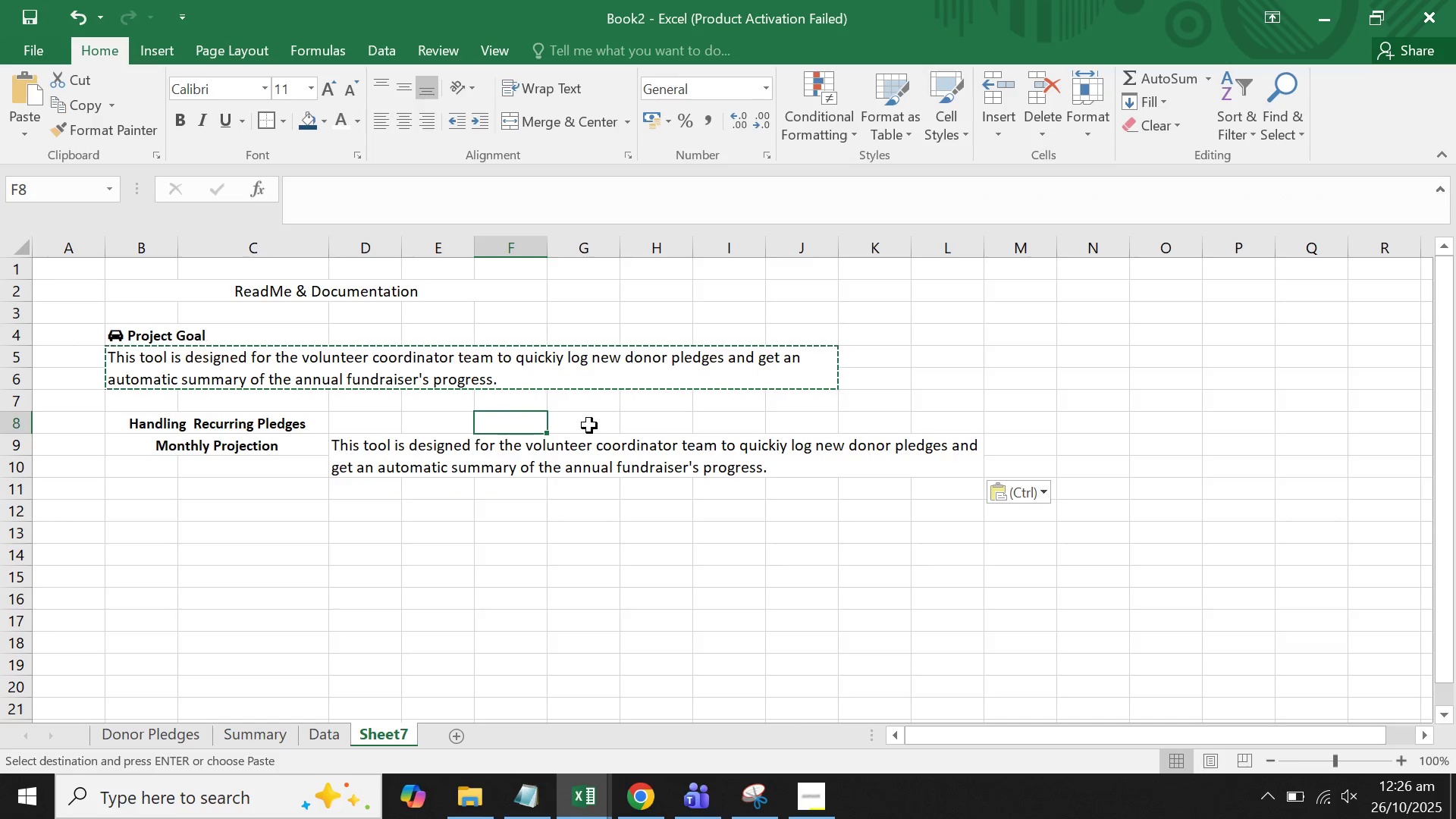 
left_click([275, 447])
 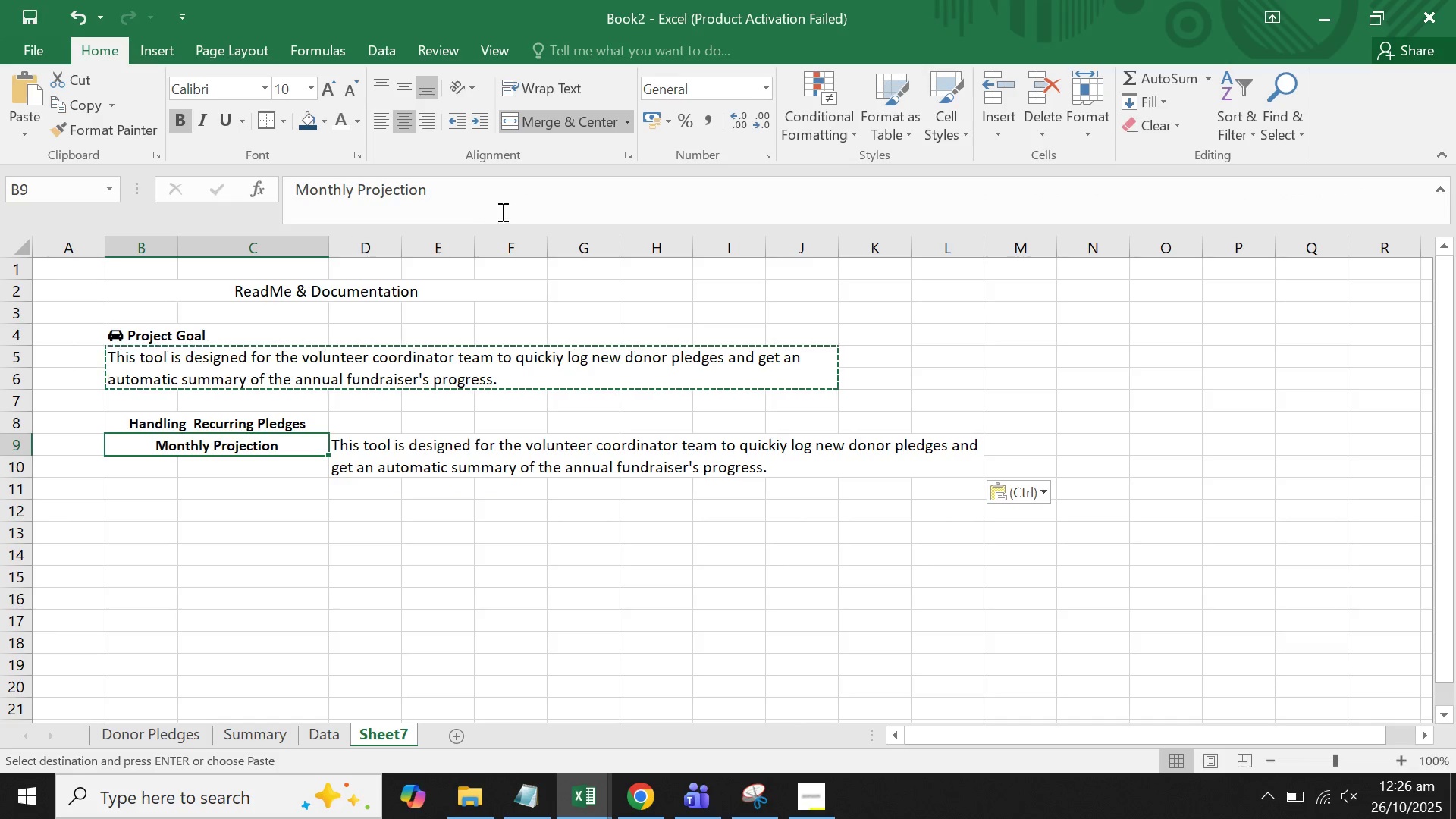 
left_click([502, 208])
 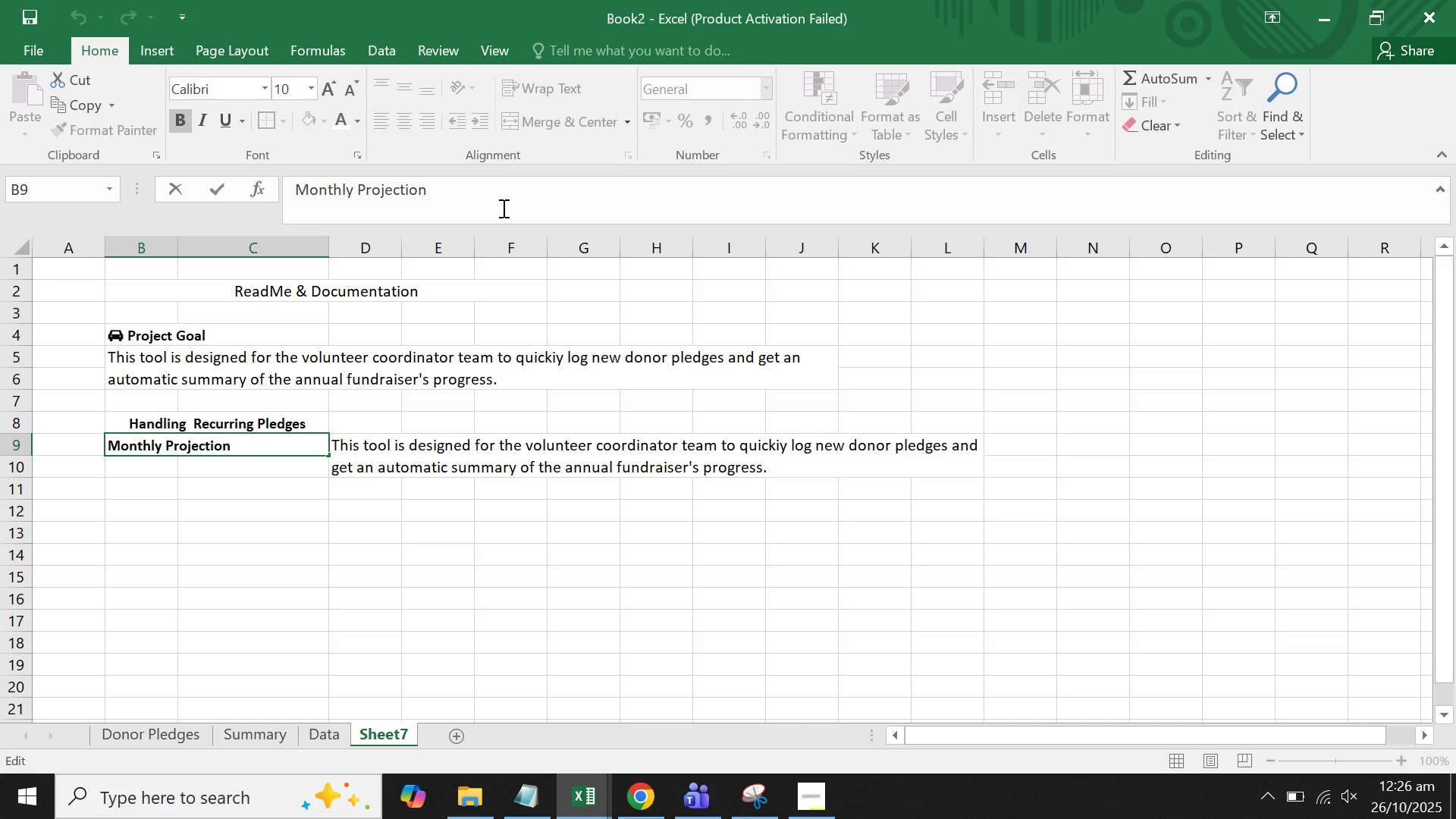 
key(Shift+Semicolon)
 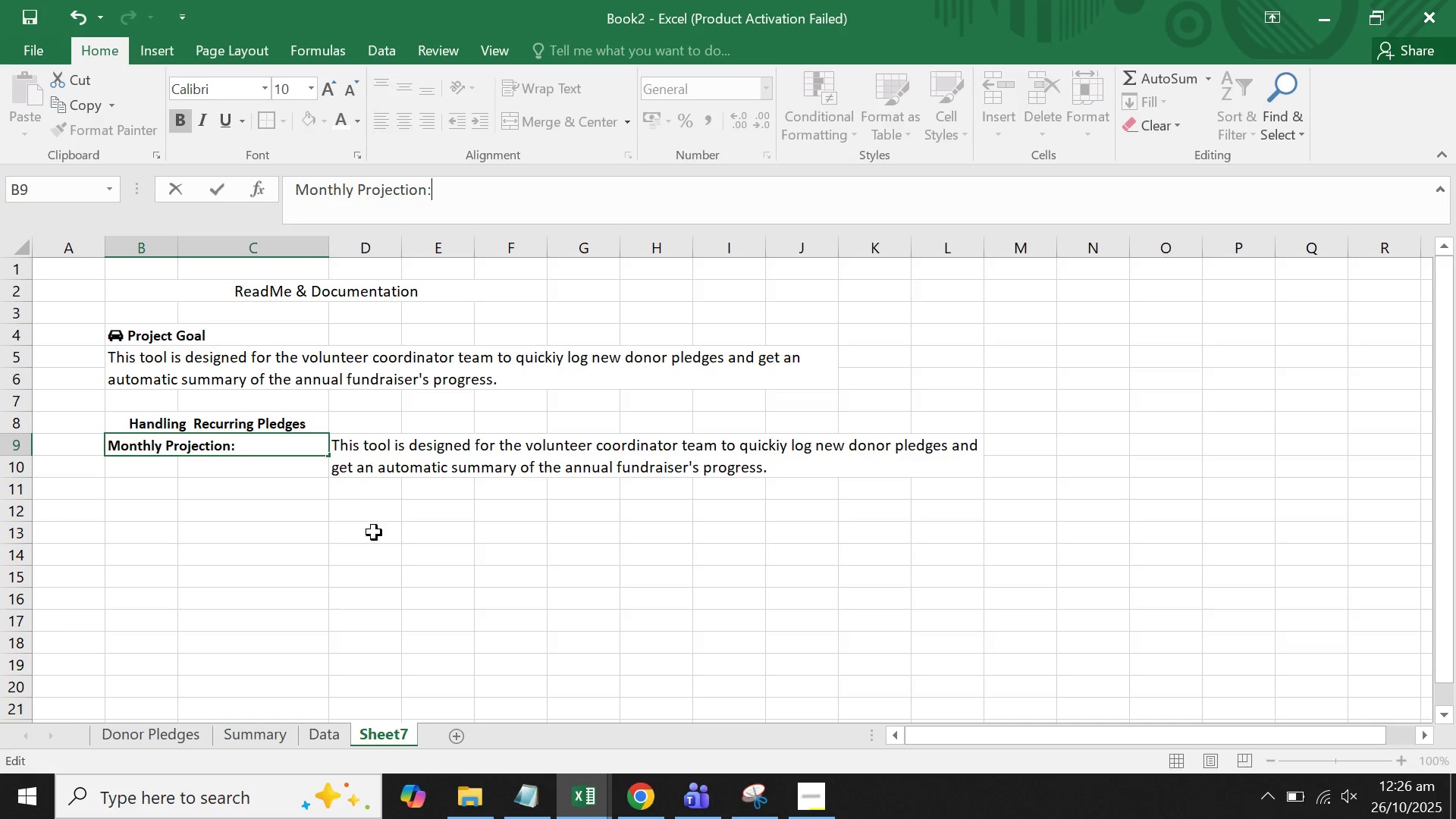 
double_click([265, 433])
 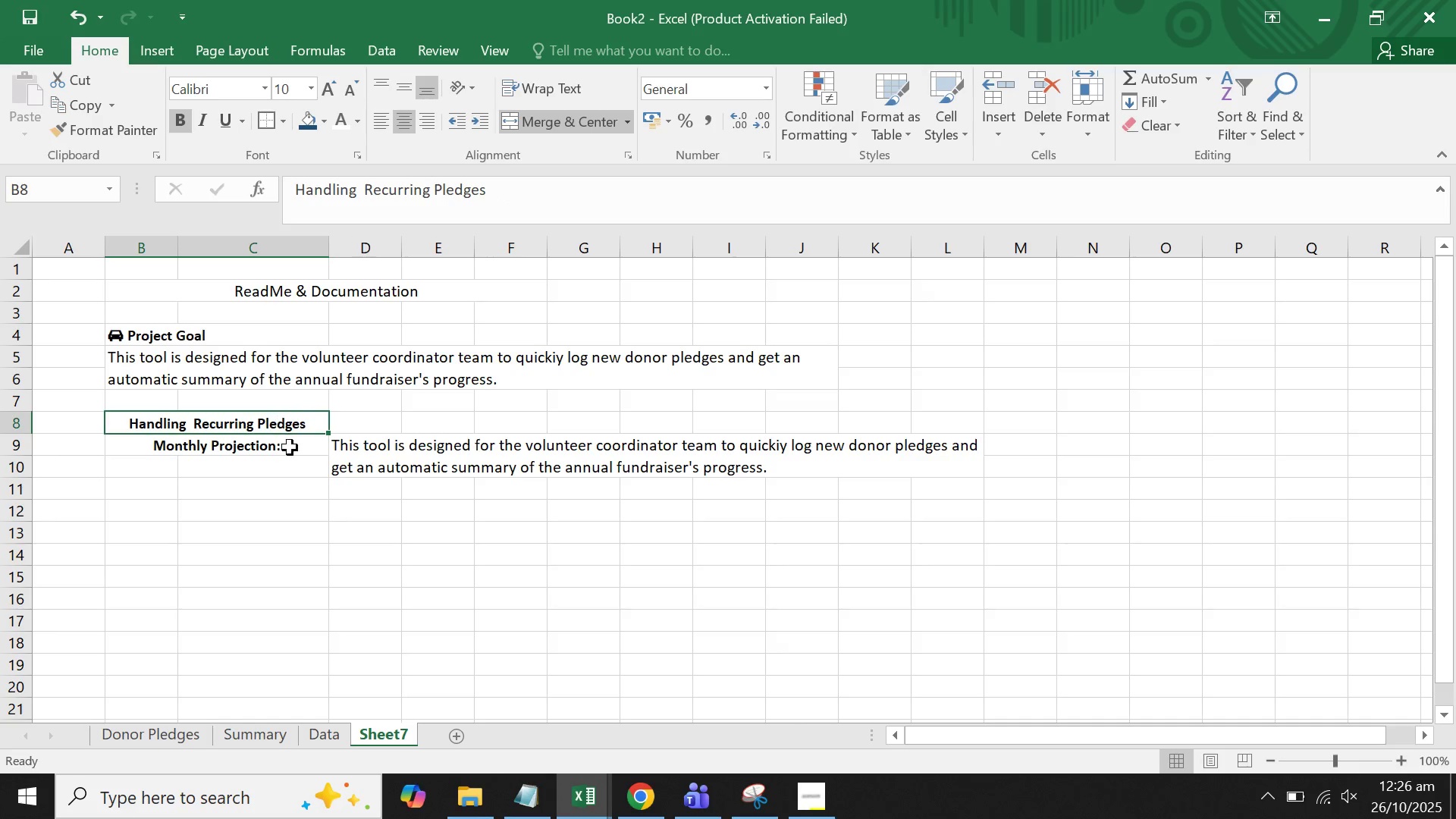 
left_click([276, 453])
 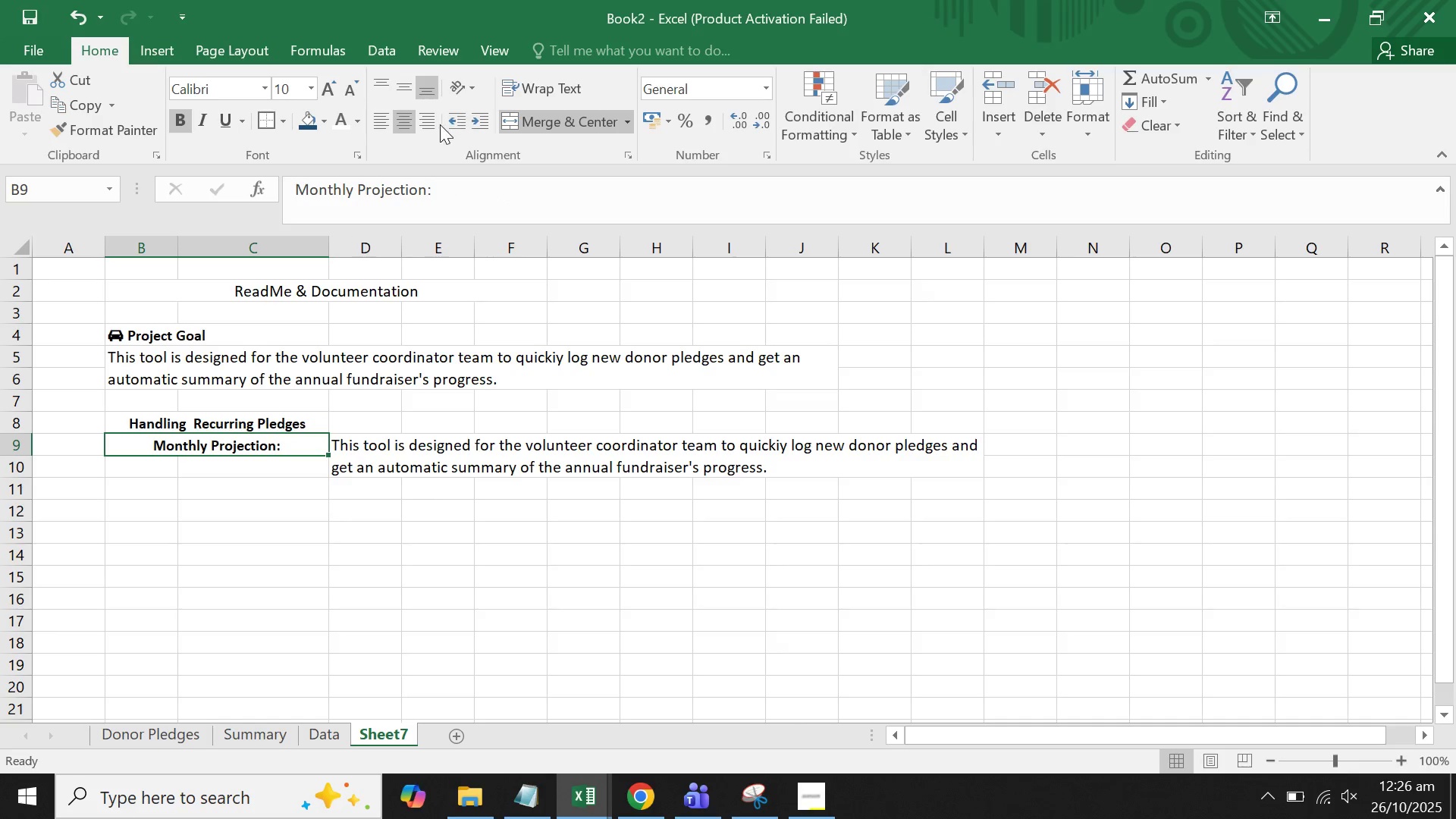 
left_click([425, 123])
 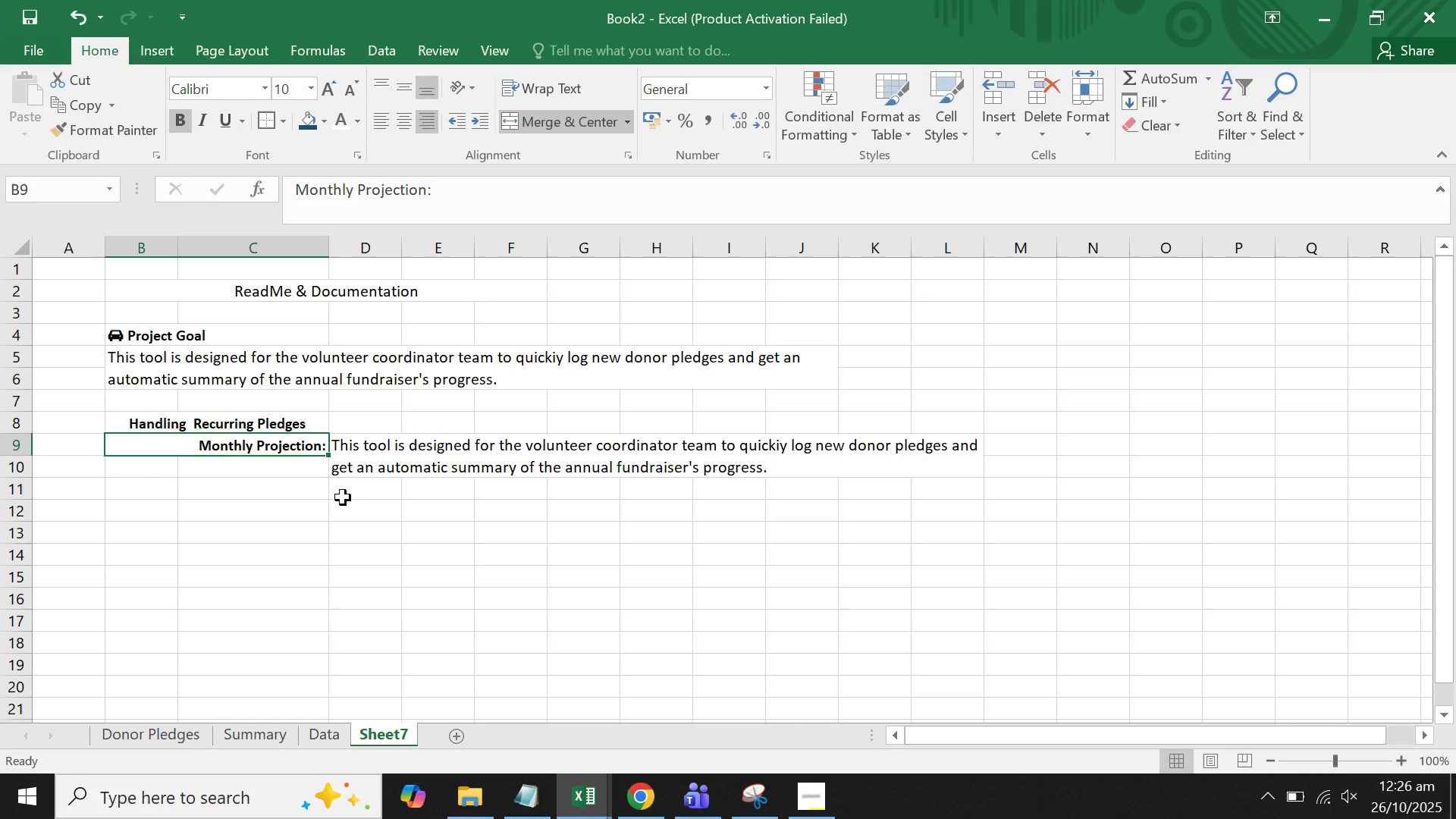 
left_click([334, 521])
 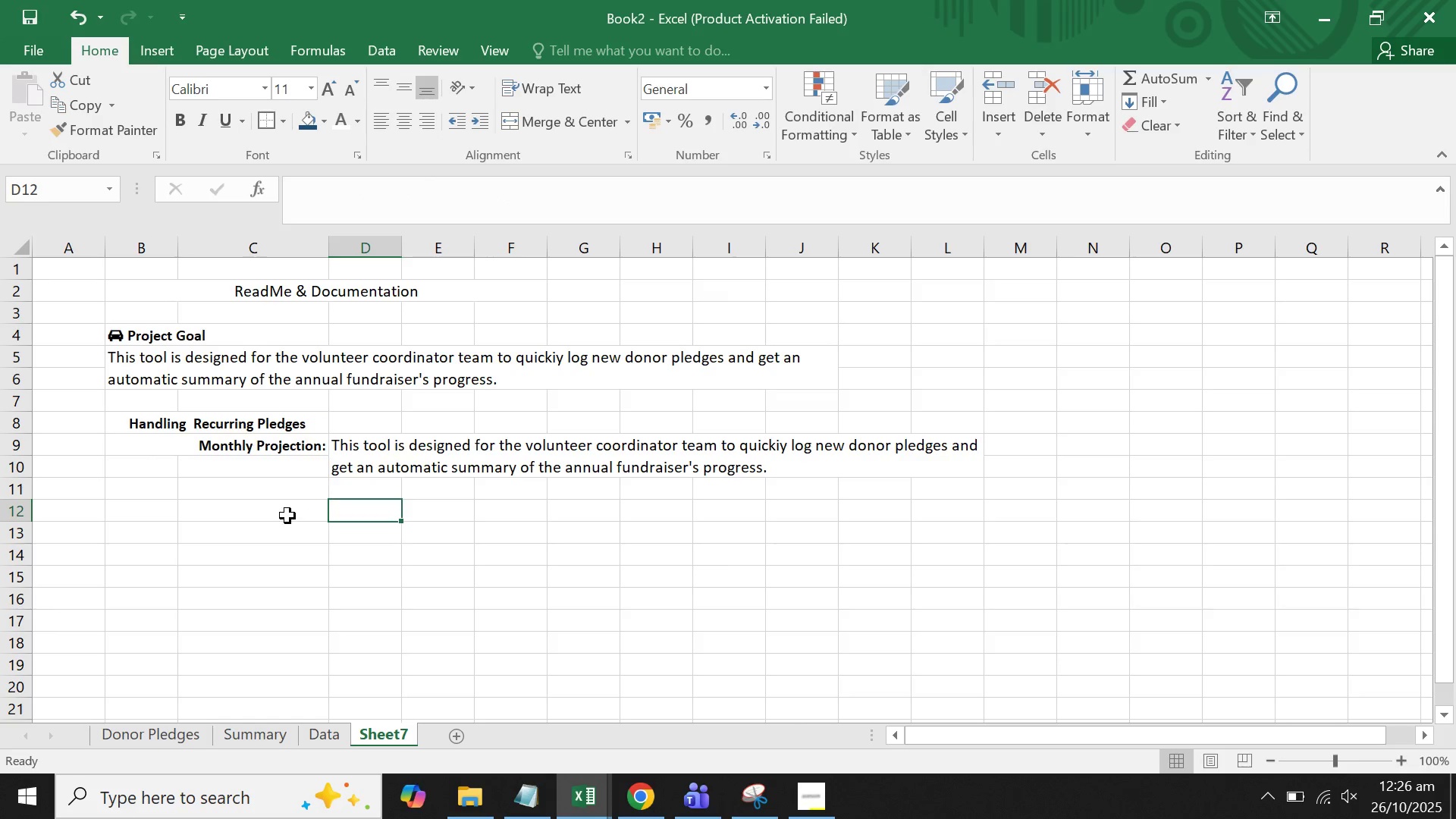 
left_click([287, 516])
 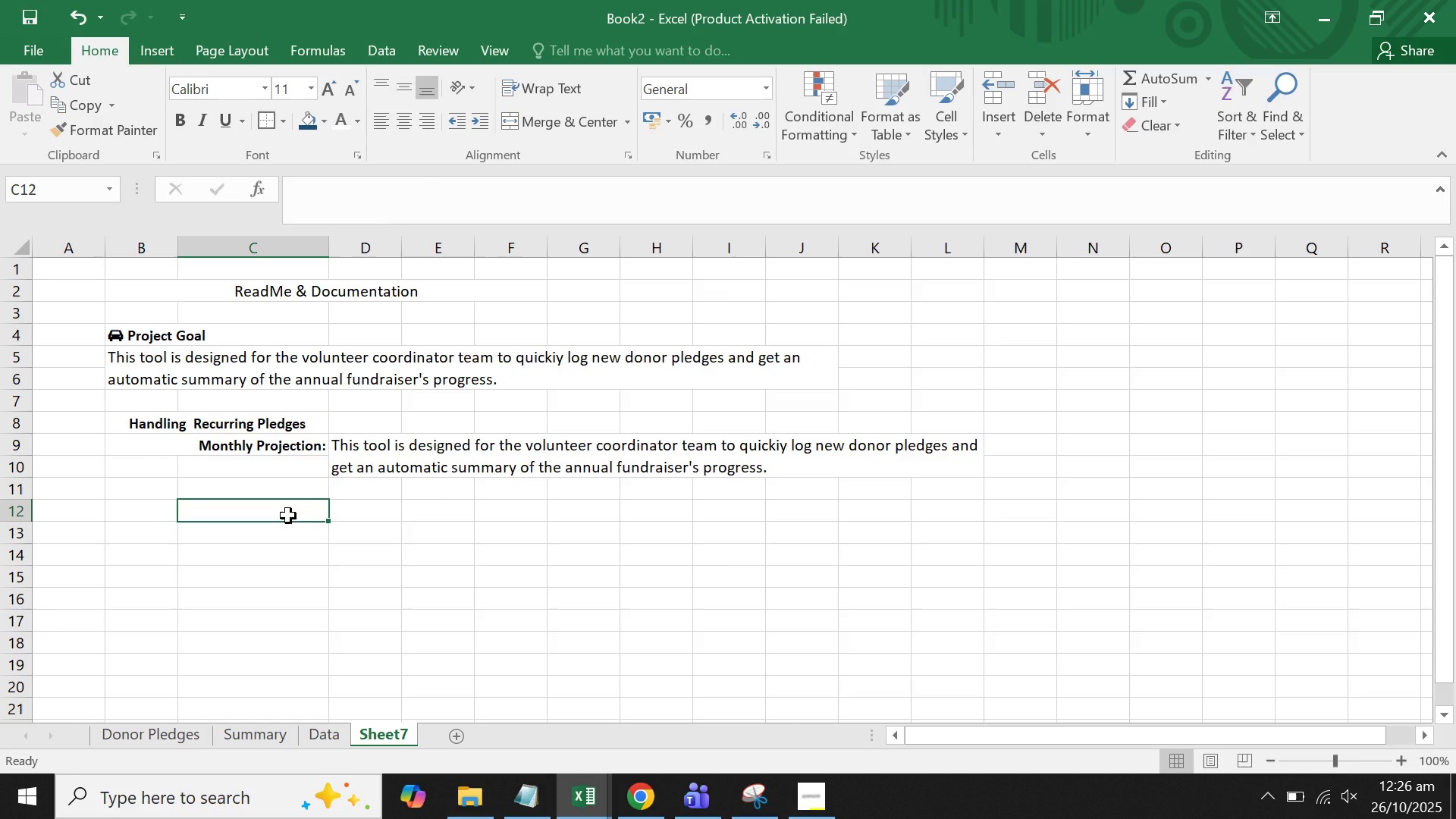 
left_click([406, 460])
 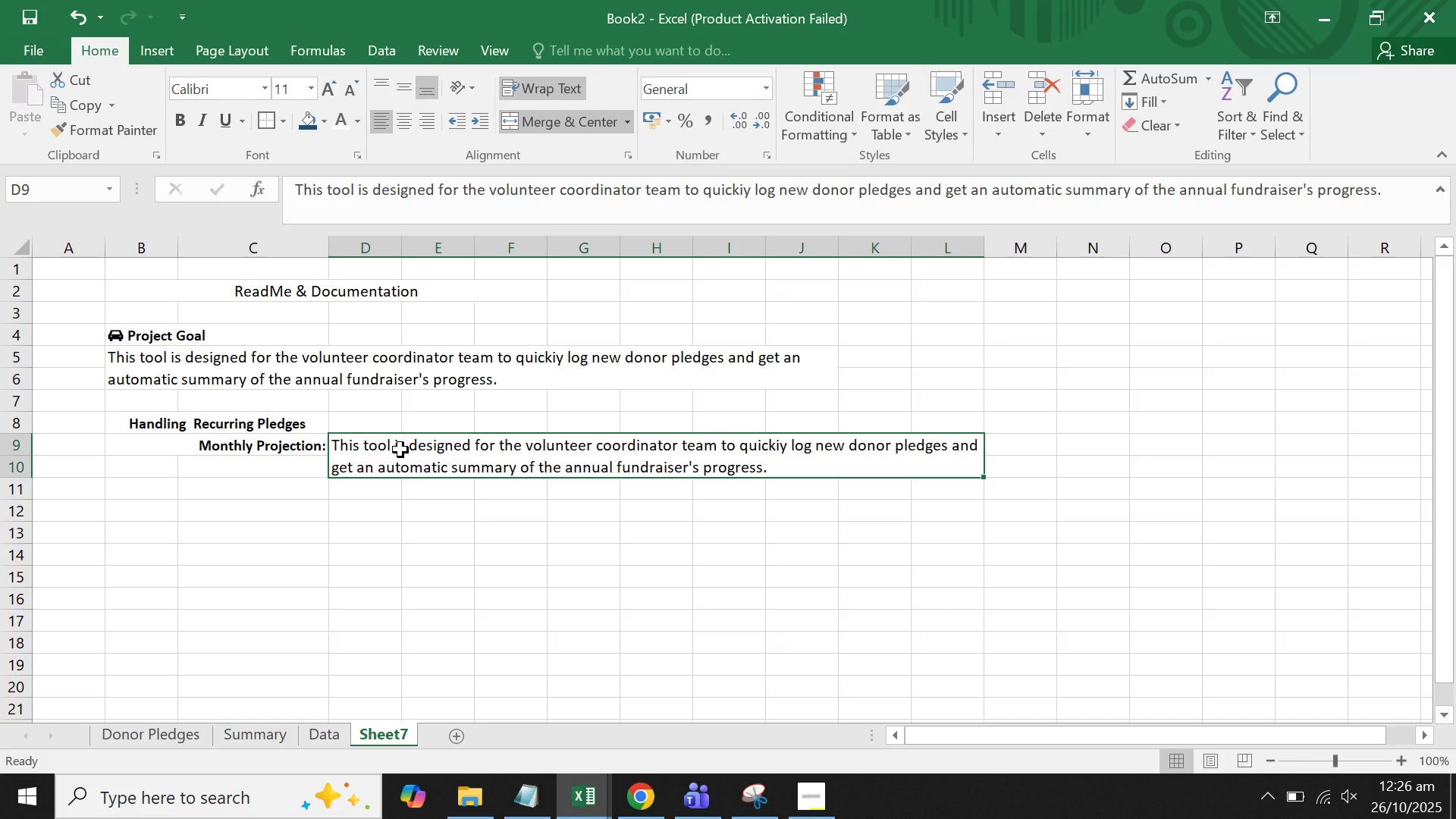 
type(The Ple)
key(Backspace)
key(Backspace)
key(Backspace)
key(Backspace)
type( "Pledge Summary" sheet calculates the TOta)
key(Backspace)
key(Backspace)
key(Backspace)
type(otal Monthly Pledged by summing all)
 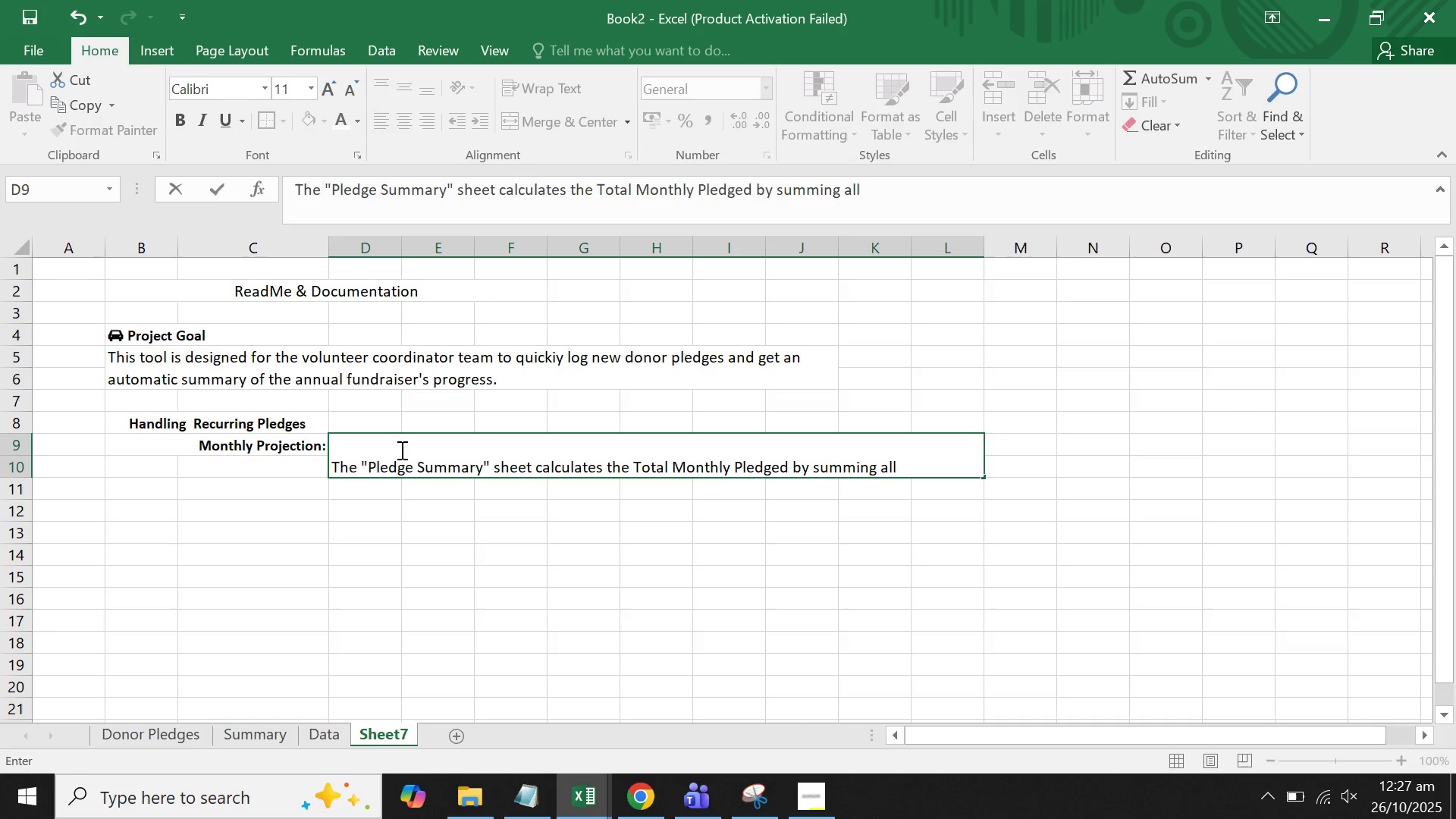 
wait(12.39)
 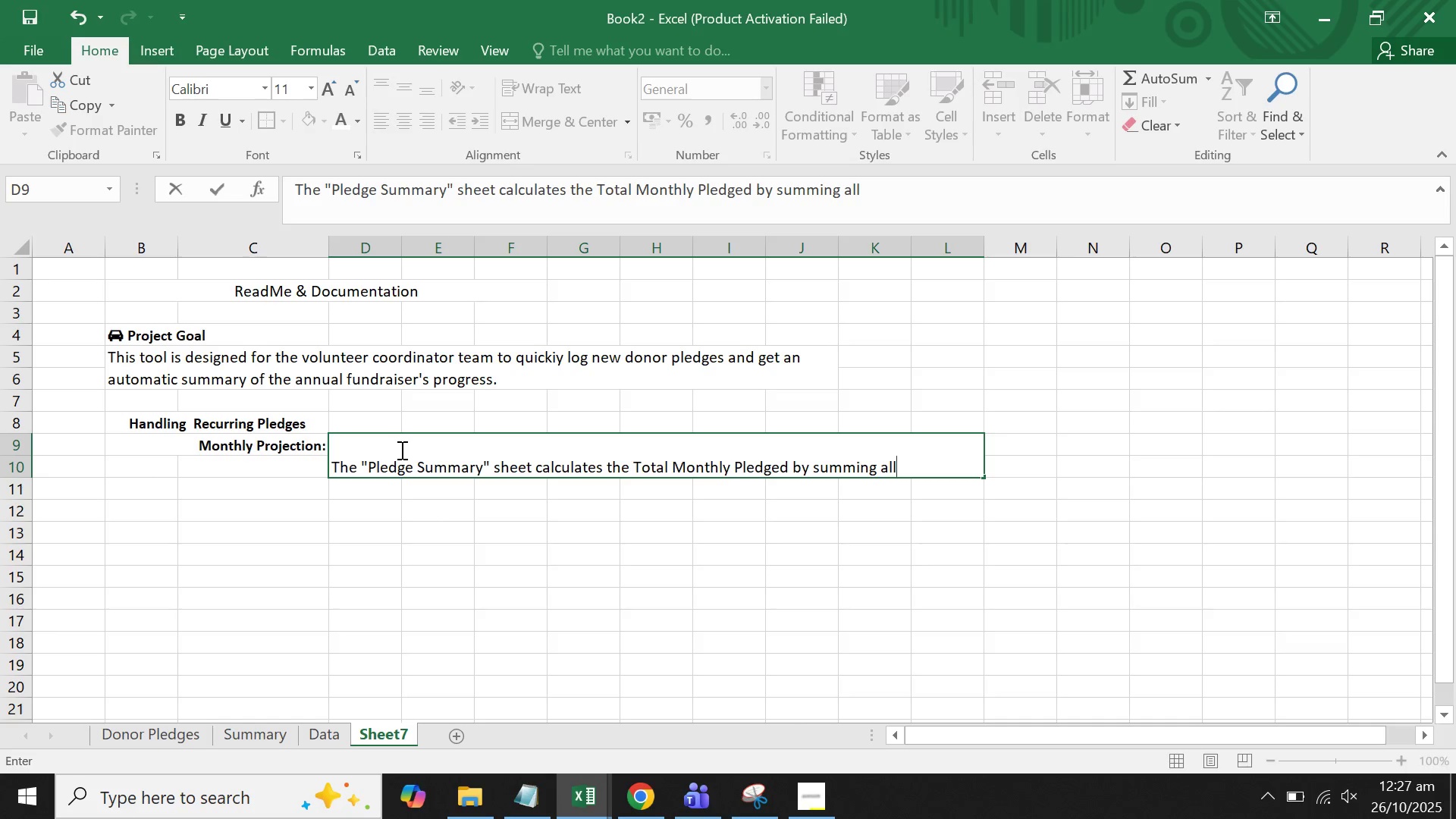 
type( "Montly)
key(Backspace)
key(Backspace)
type(hly")
 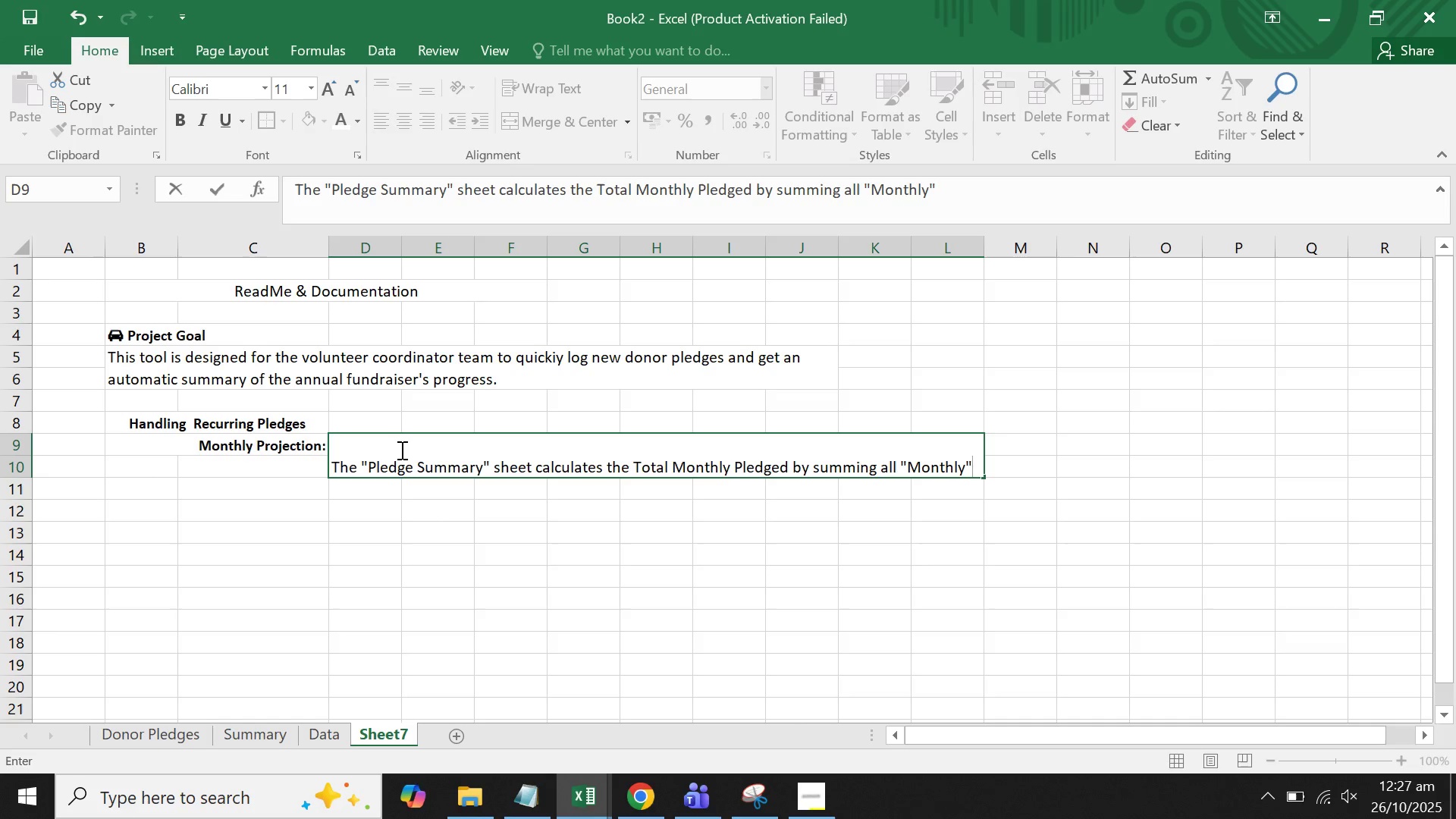 
key(Shift+ArrowLeft)
 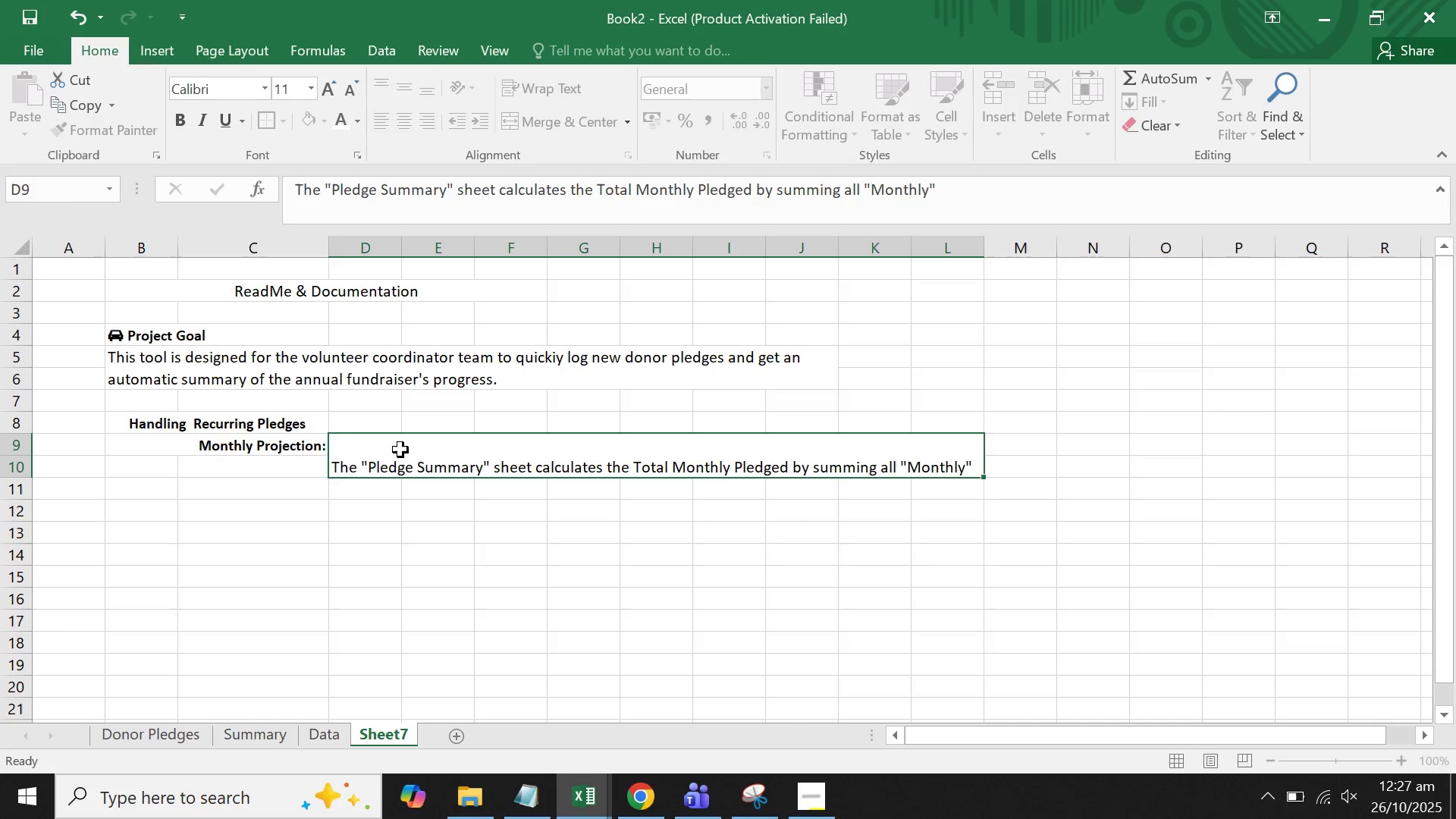 
key(Shift+ArrowLeft)
 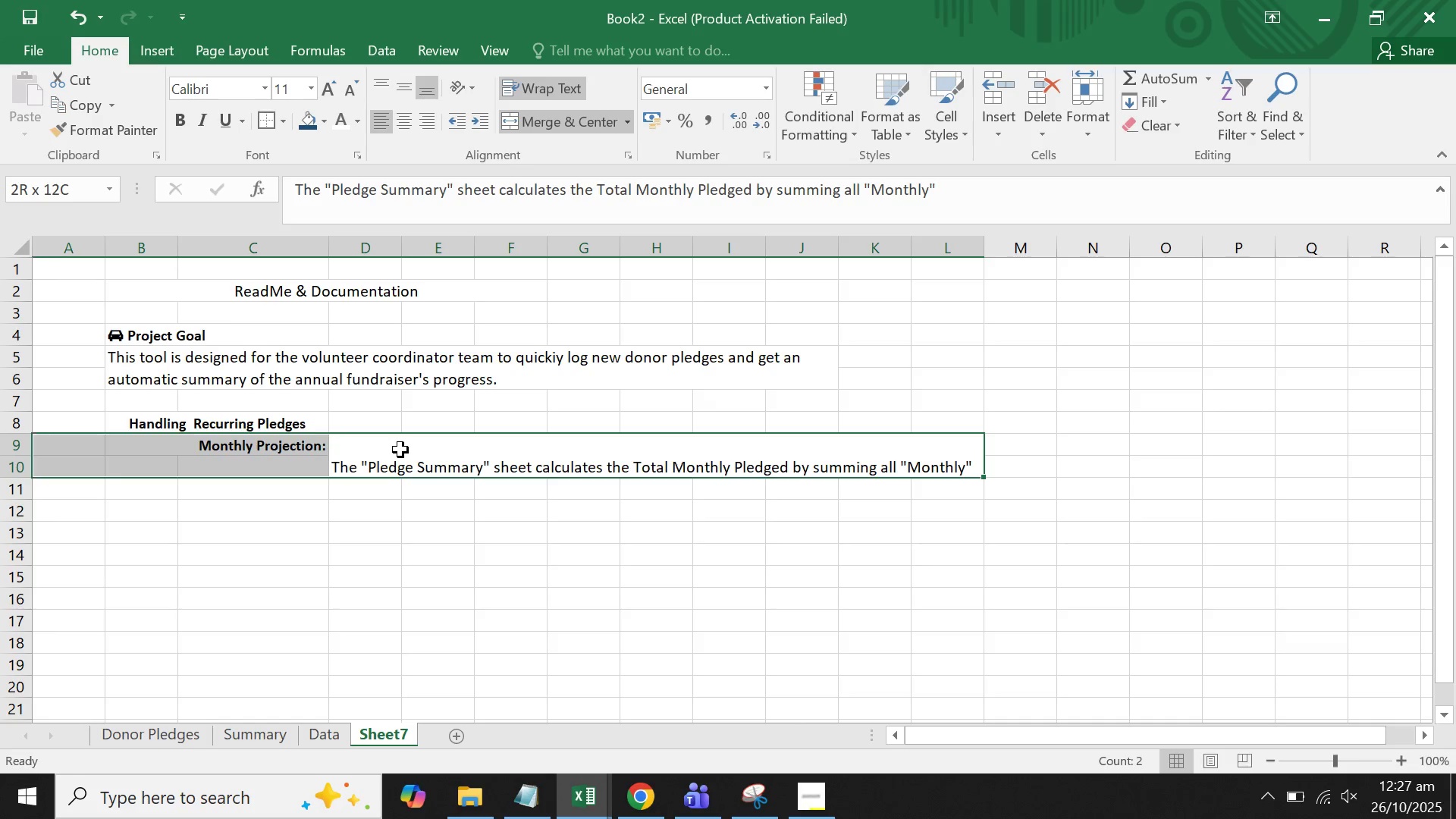 
key(Shift+ArrowLeft)
 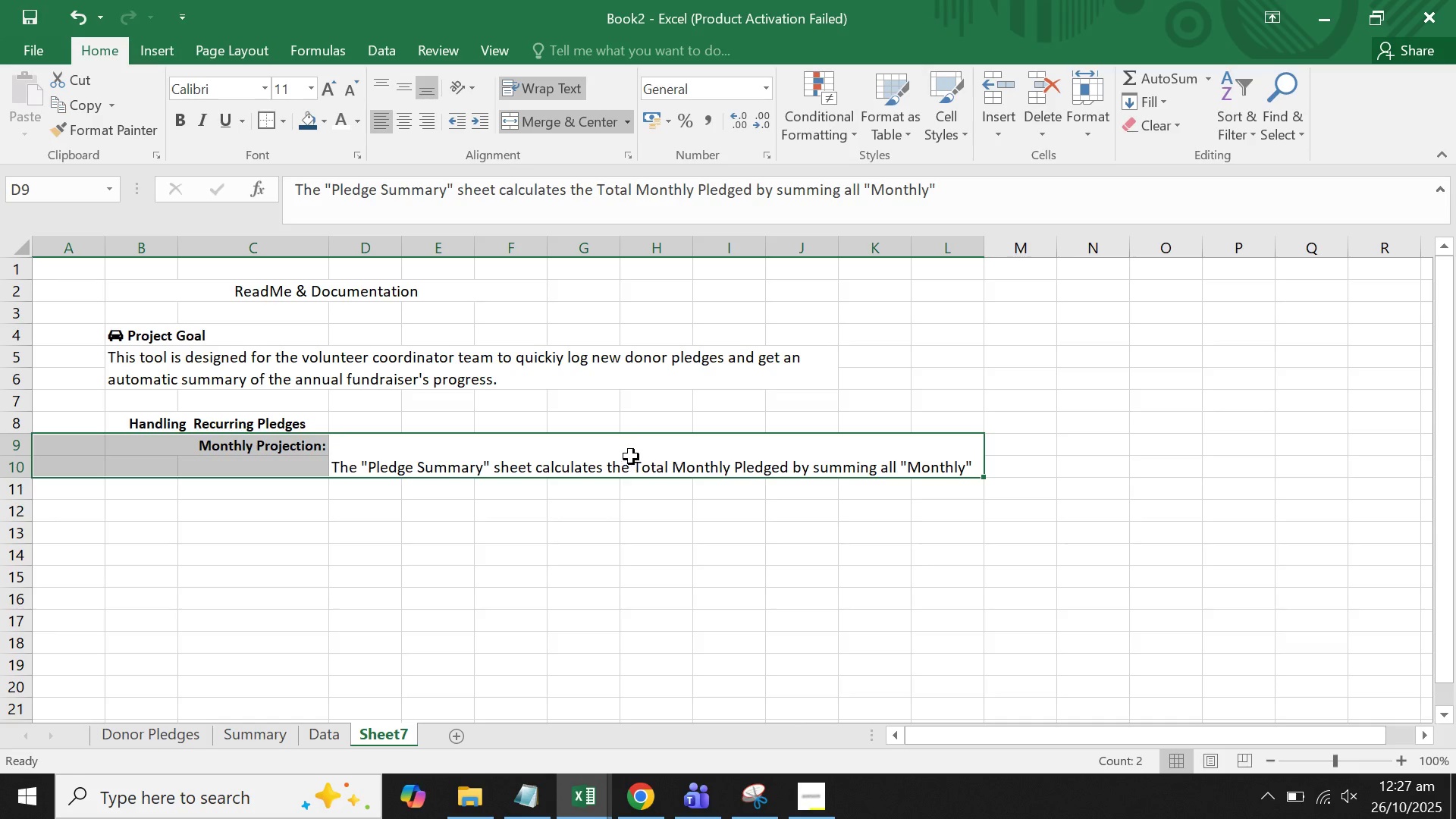 
left_click([631, 457])
 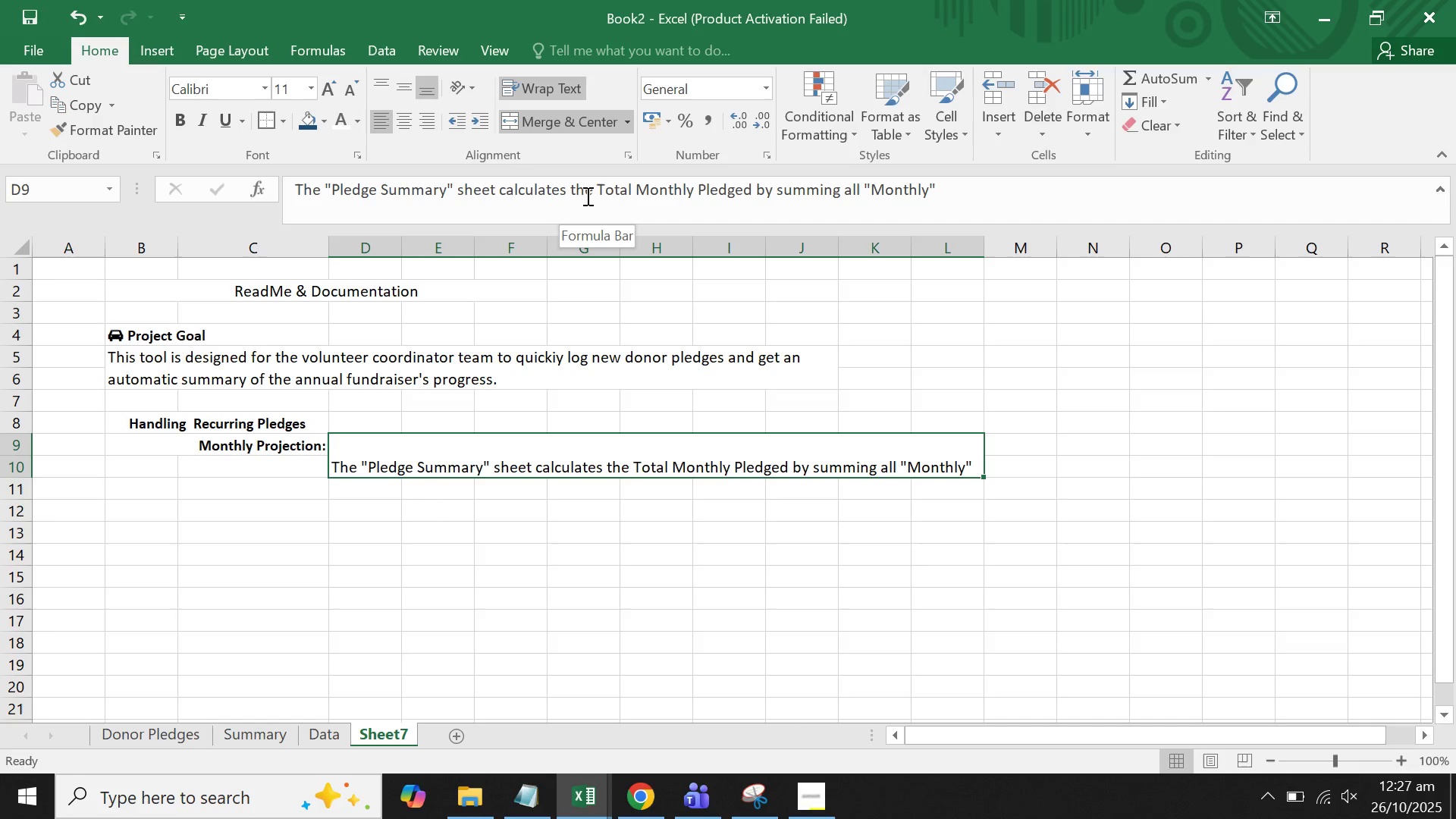 
left_click_drag(start_coordinate=[597, 191], to_coordinate=[756, 191])
 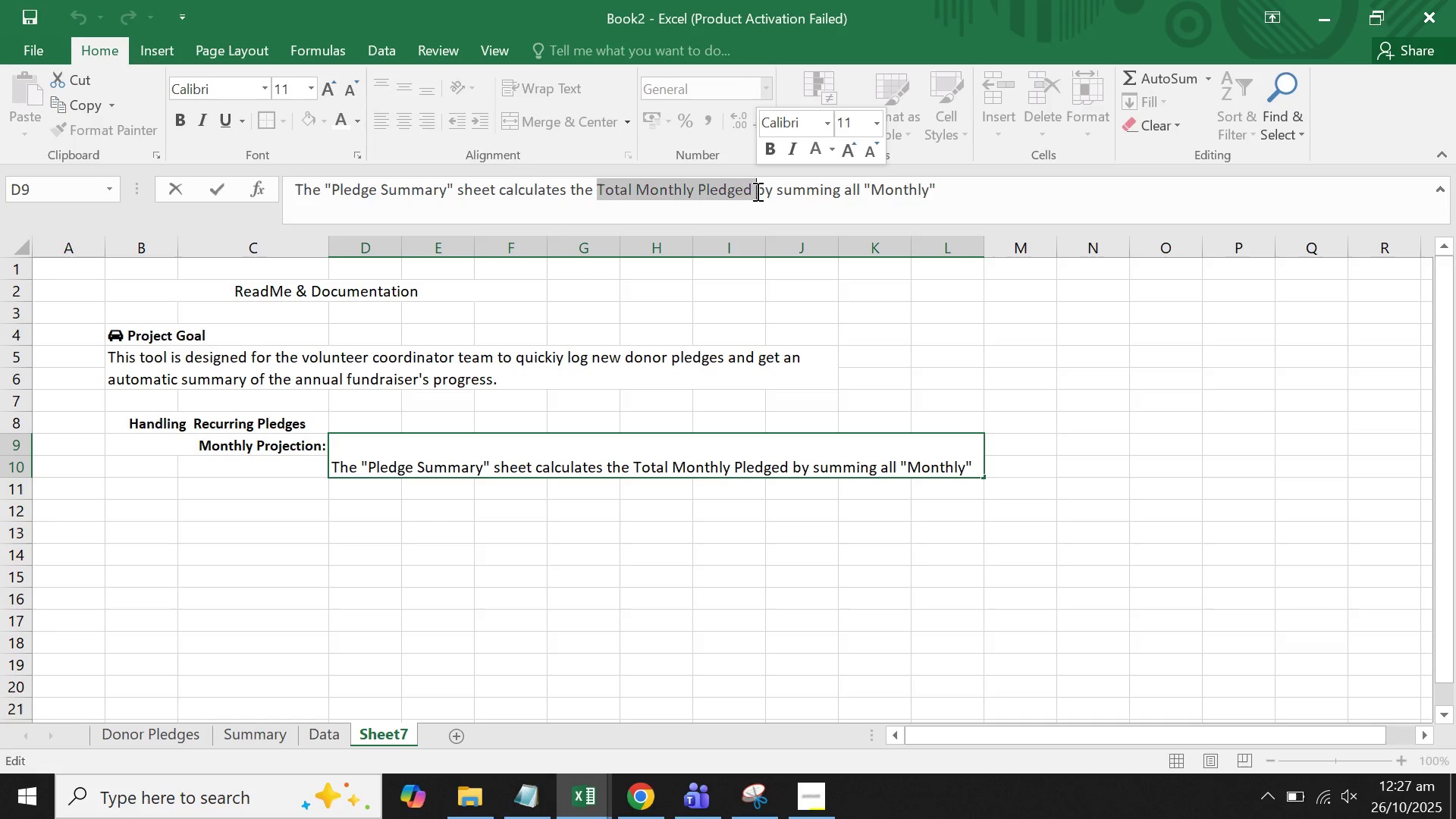 
key(Control+B)
 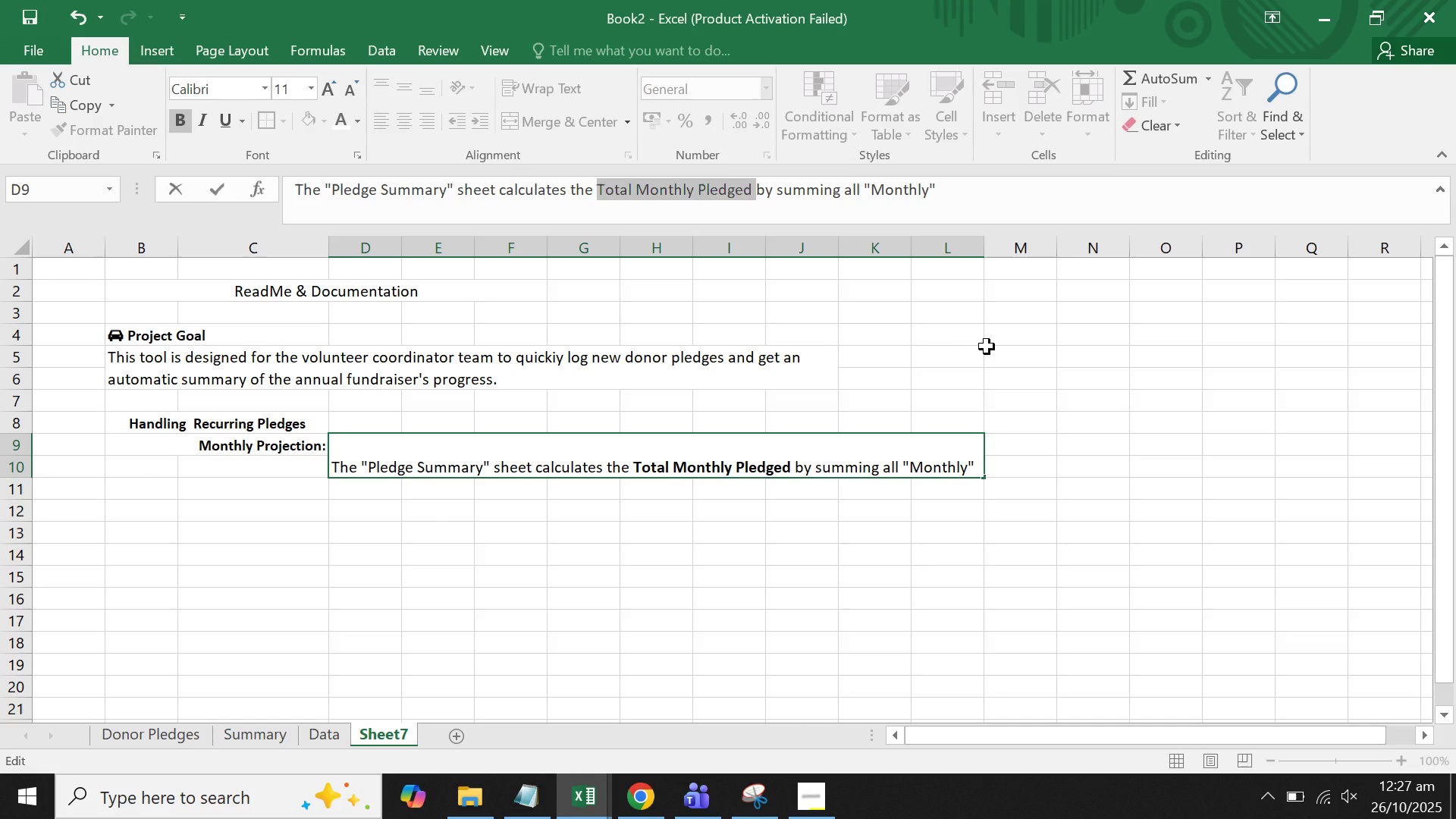 
left_click([988, 346])
 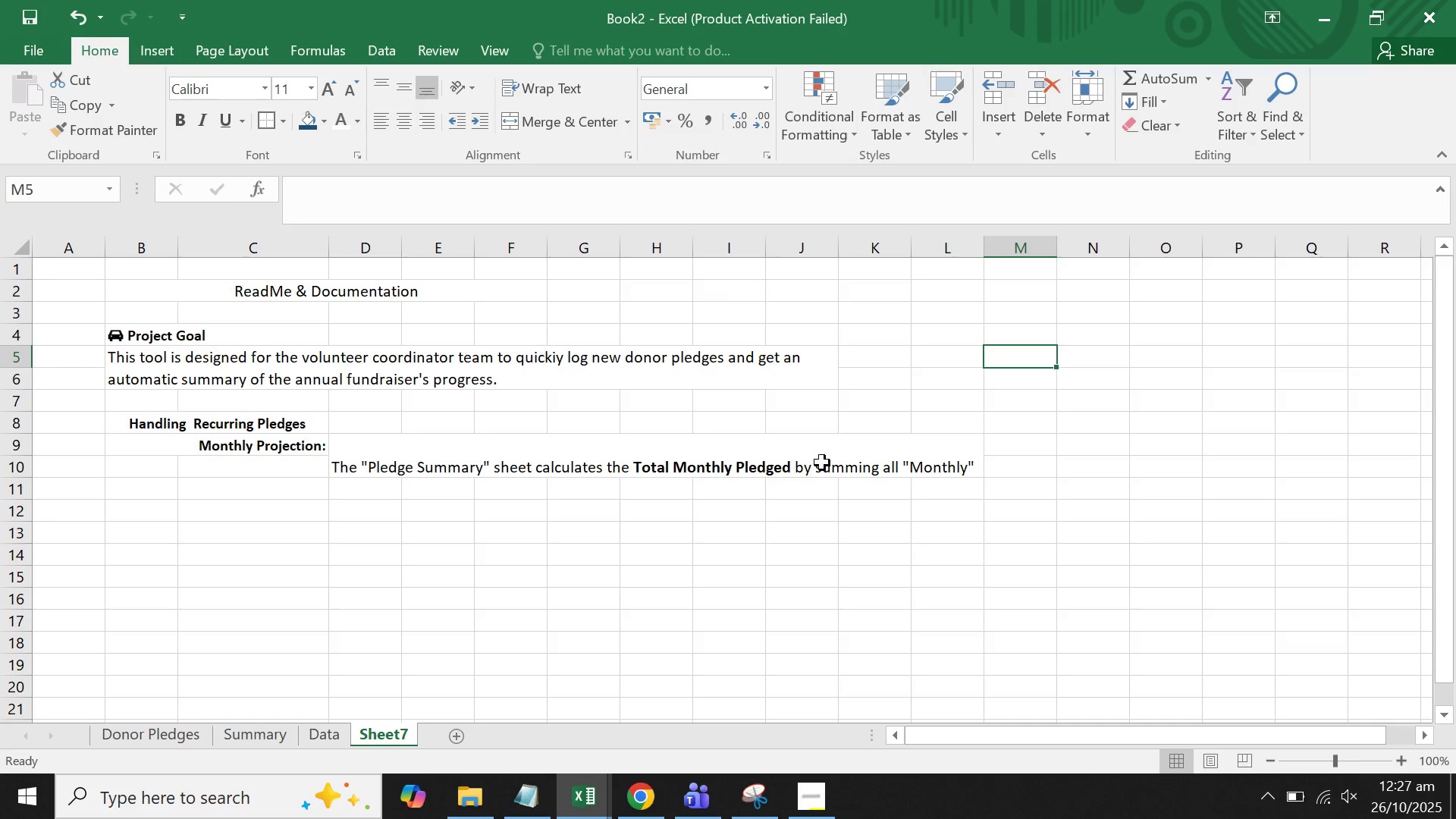 
left_click([822, 463])
 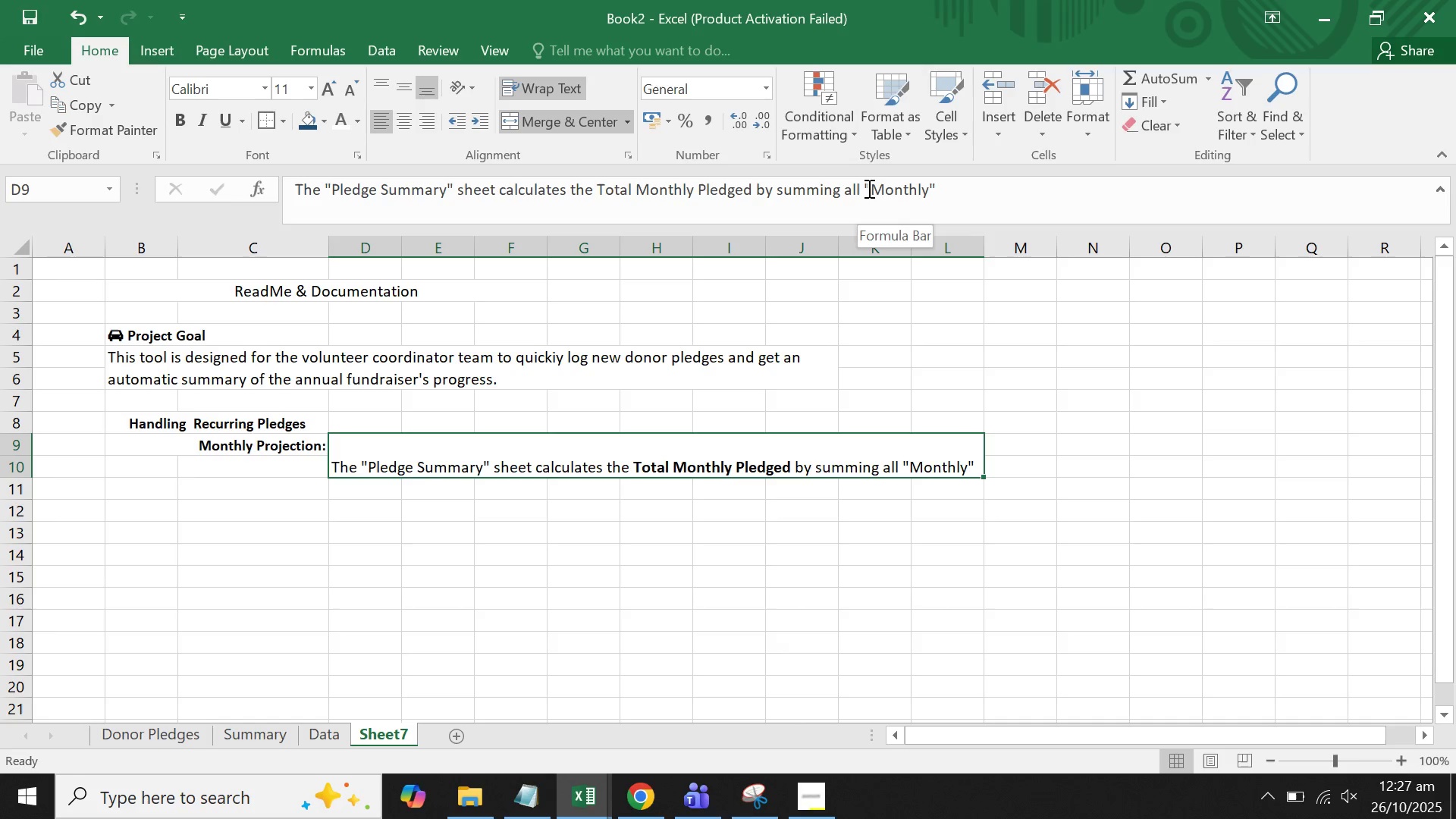 
left_click_drag(start_coordinate=[865, 187], to_coordinate=[956, 190])
 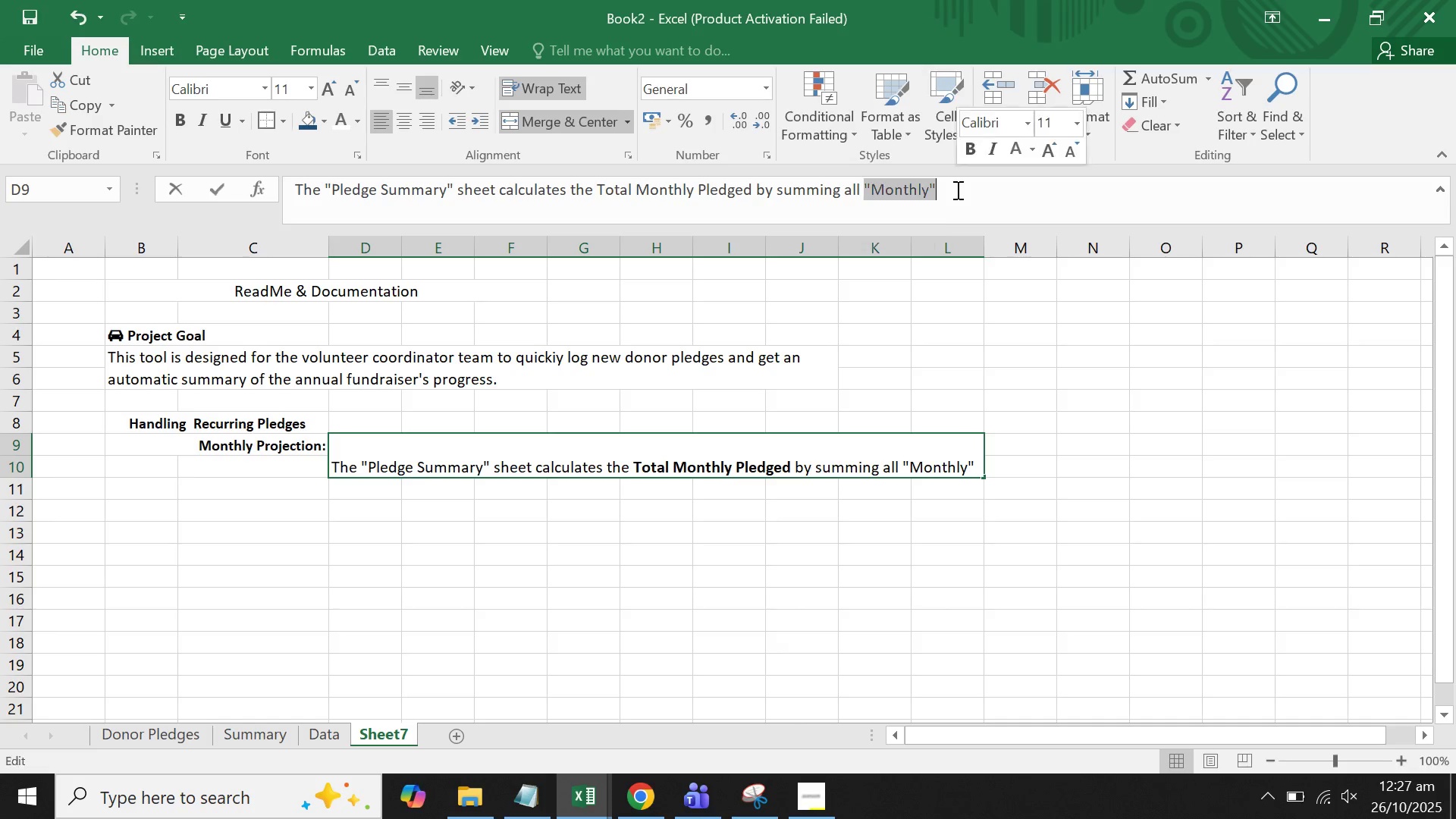 
key(Control+B)
 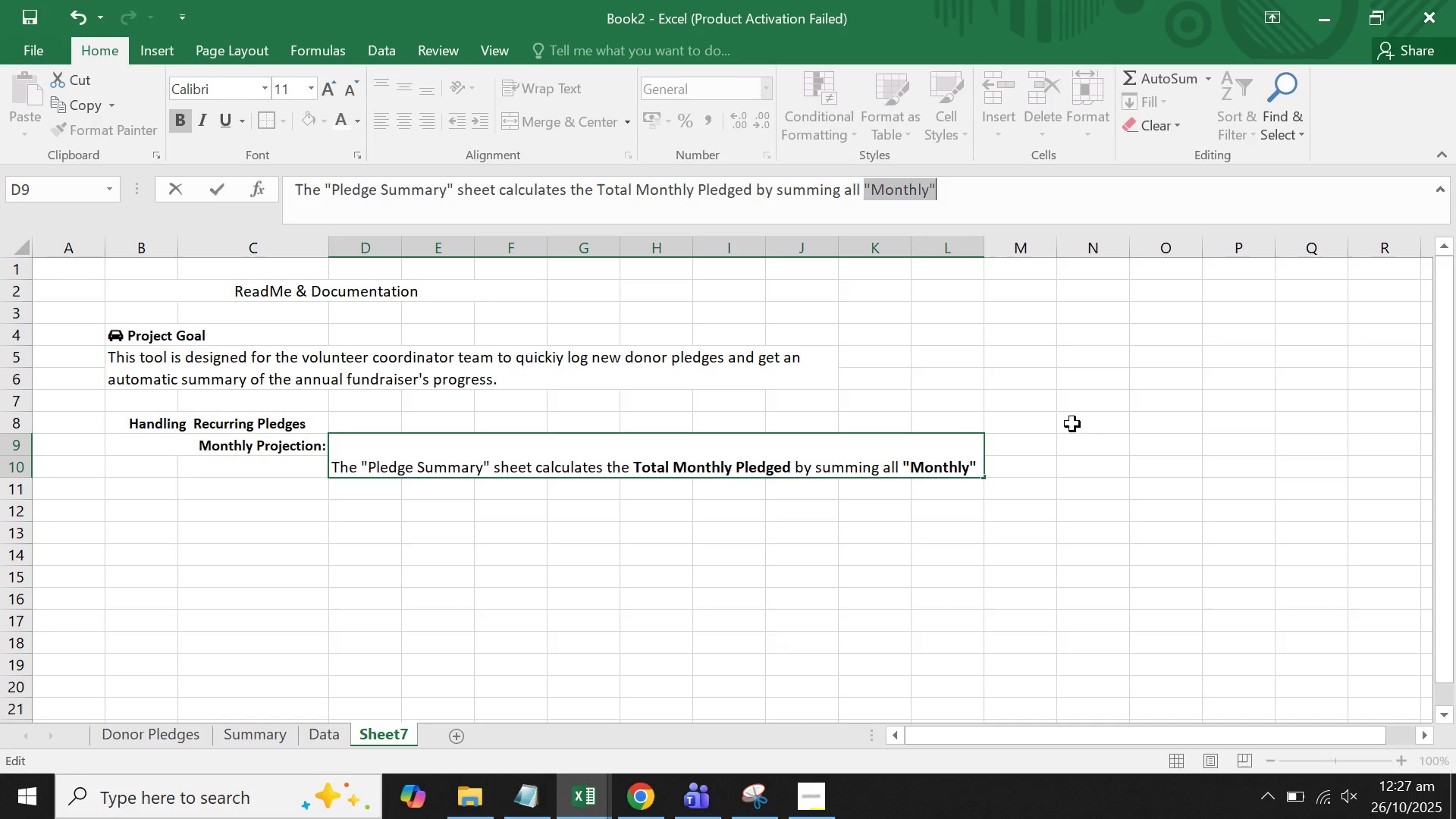 
left_click([1089, 423])
 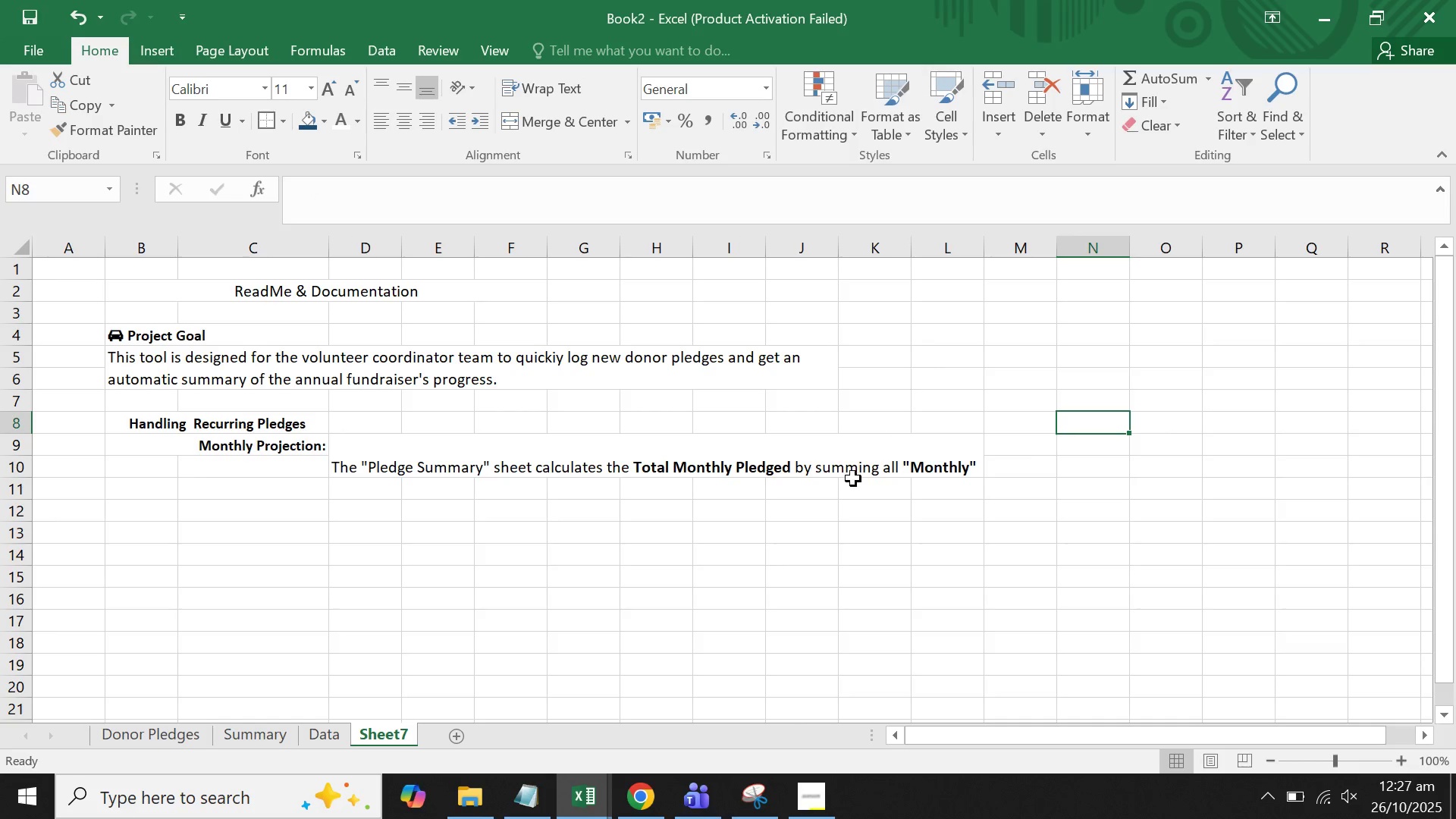 
left_click([847, 474])
 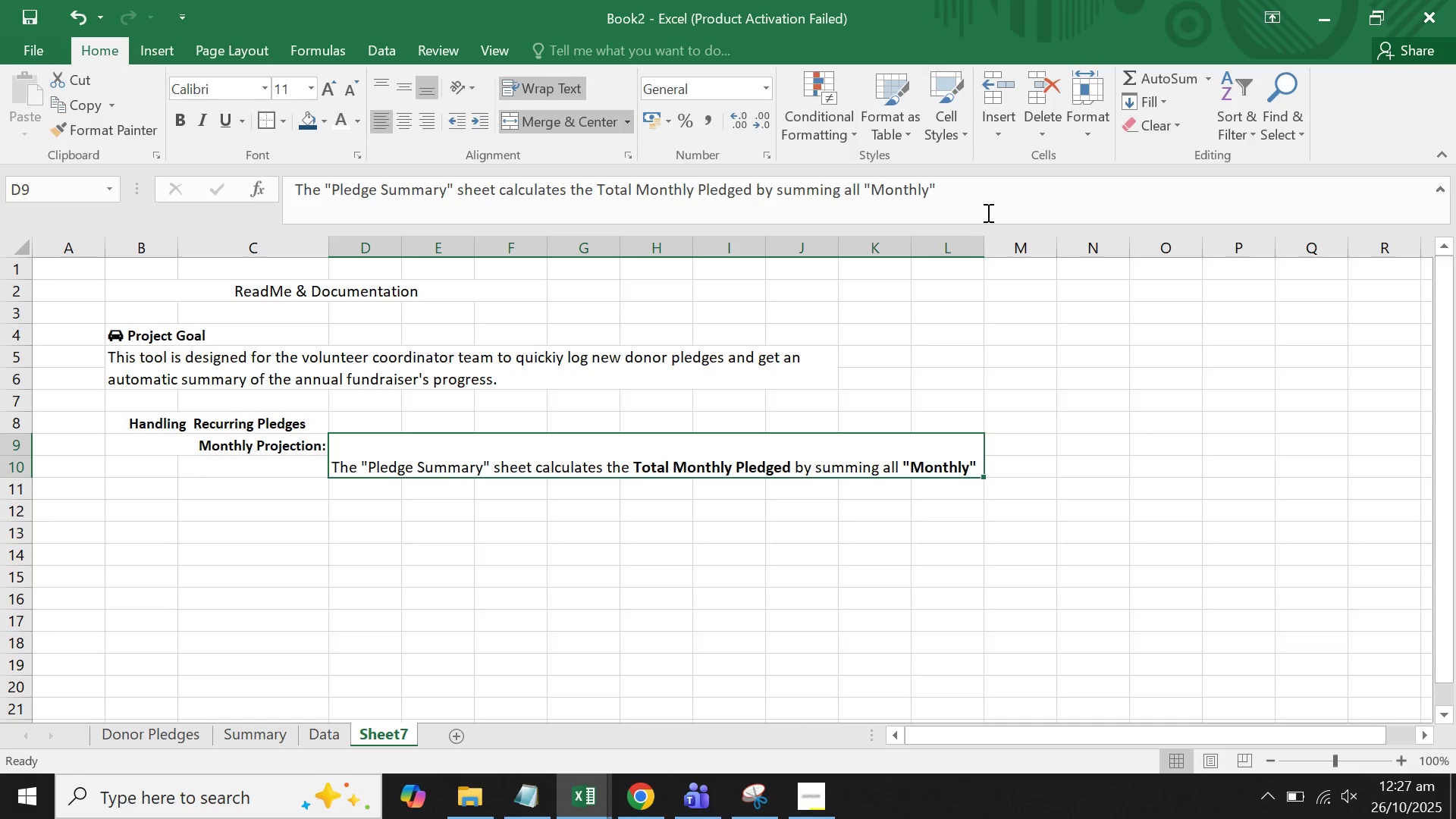 
left_click([991, 190])
 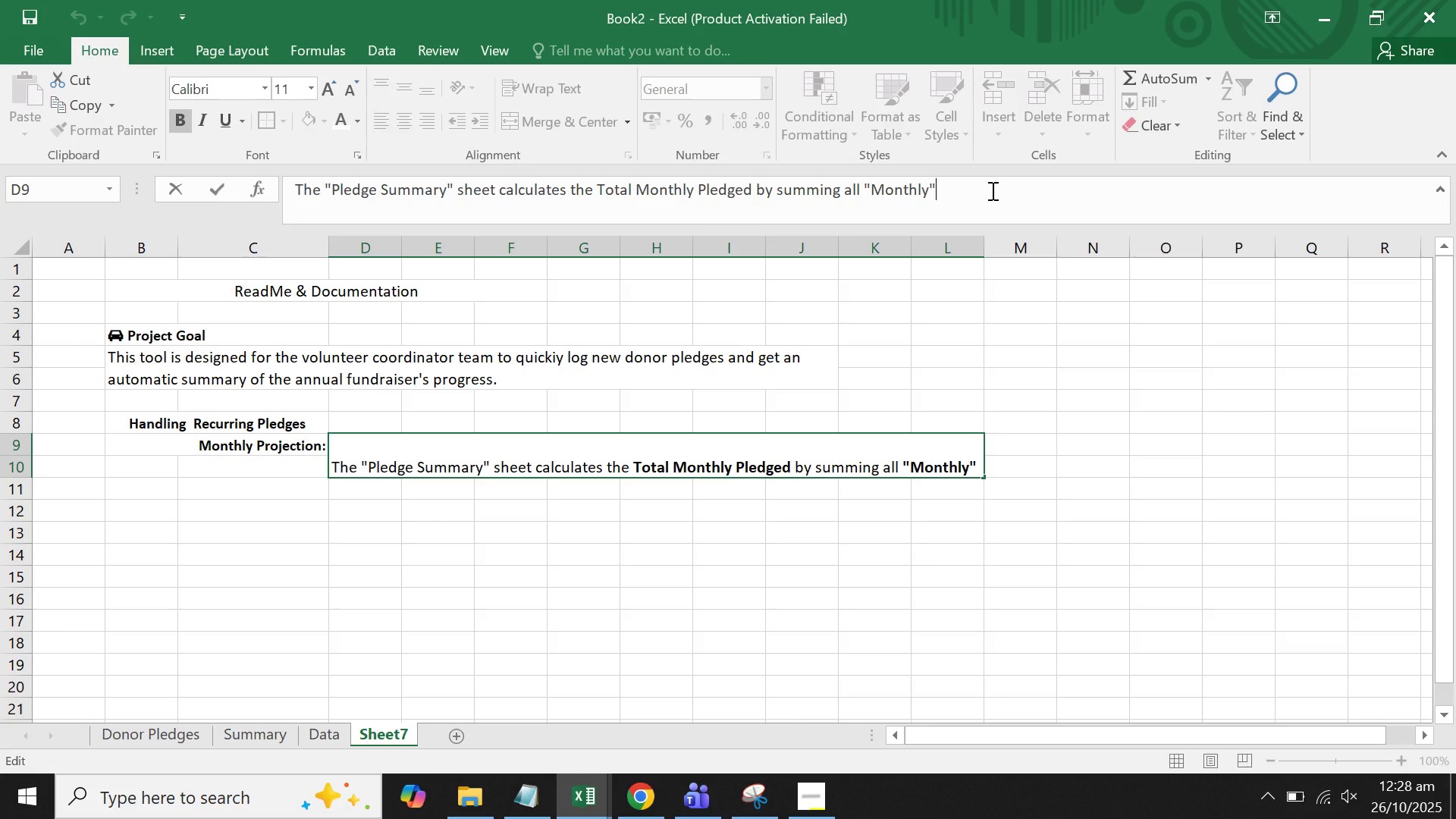 
type( pledge amounts from the raw data.)
 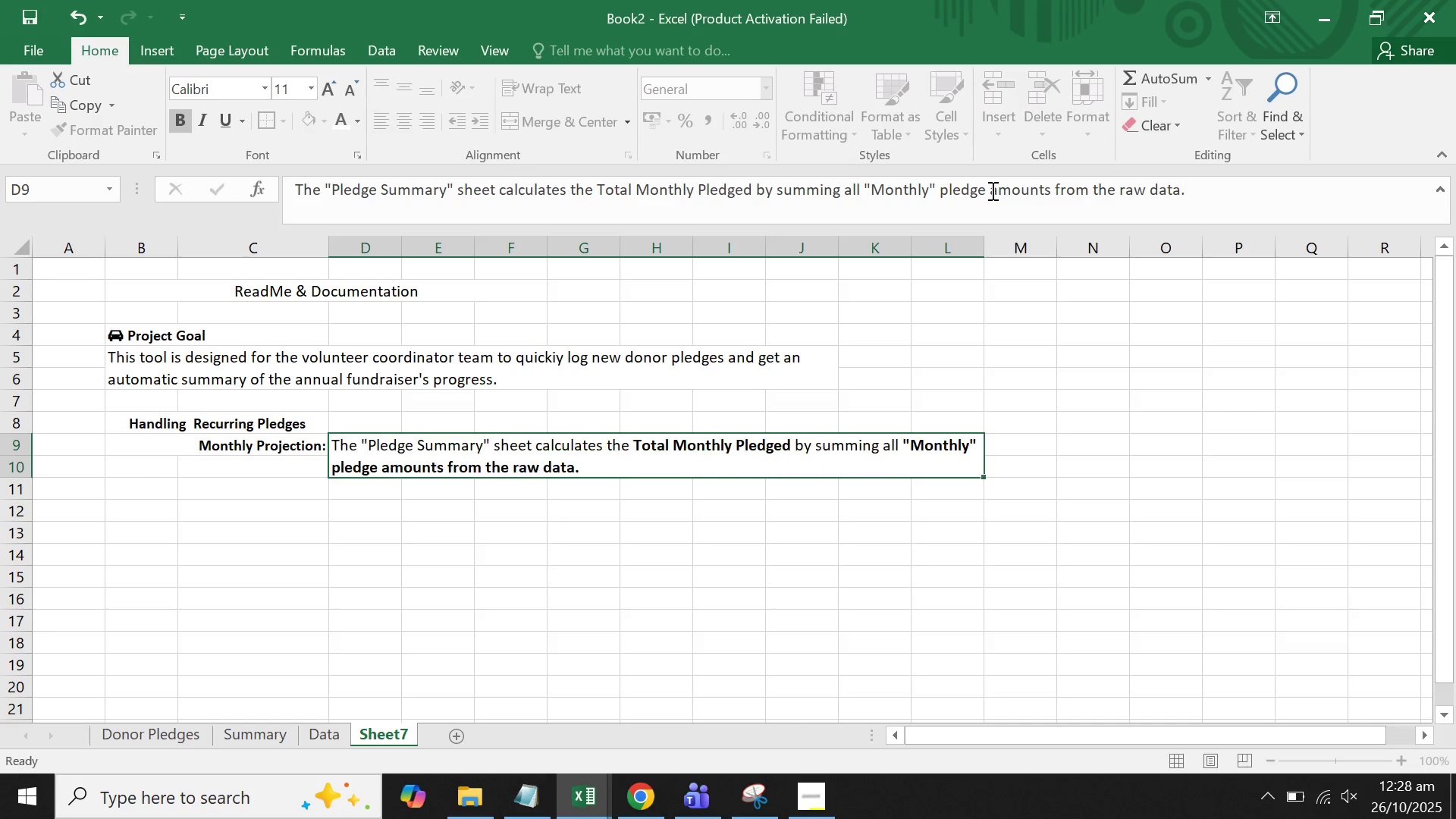 
key(Enter)
 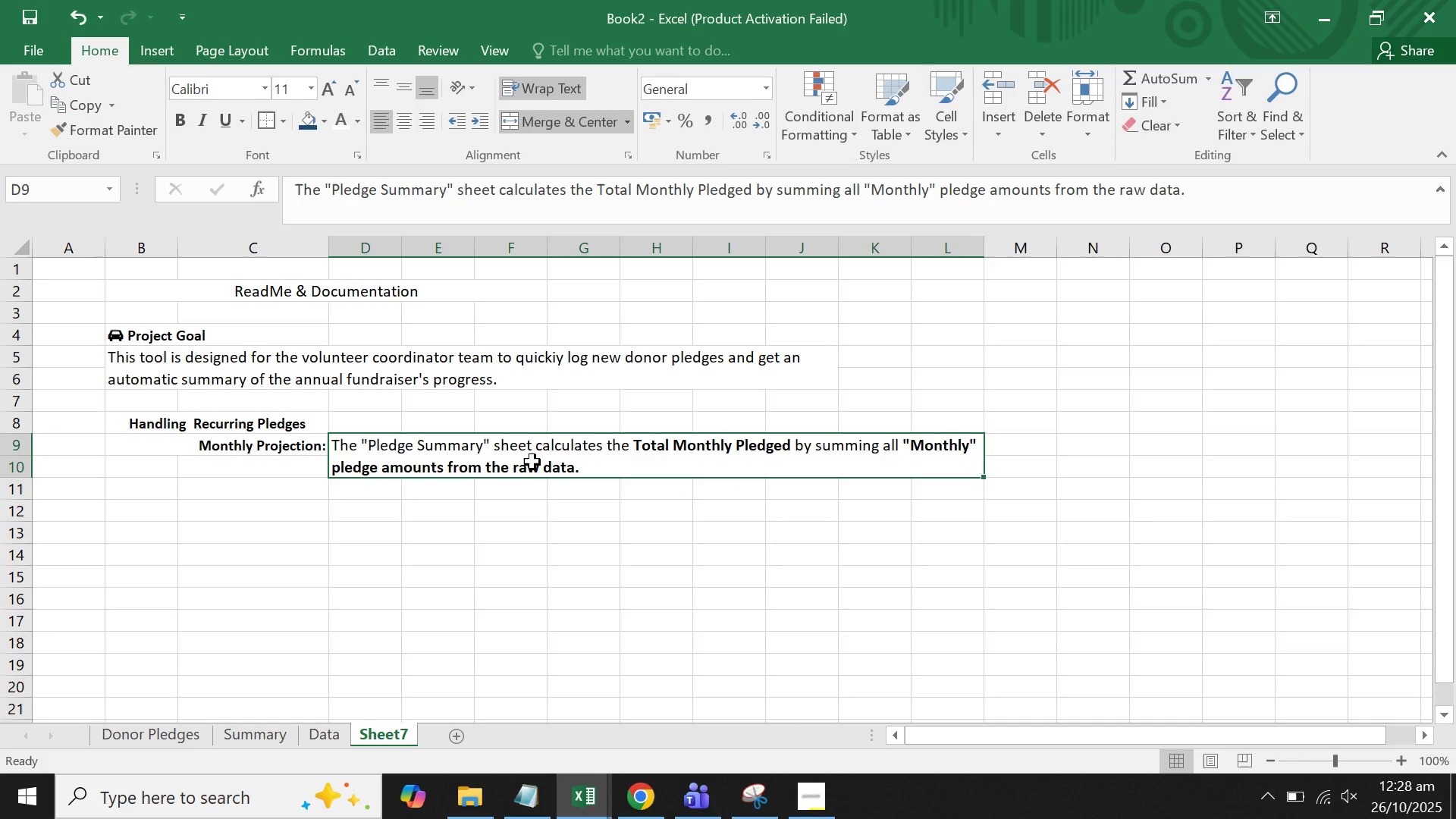 
wait(22.02)
 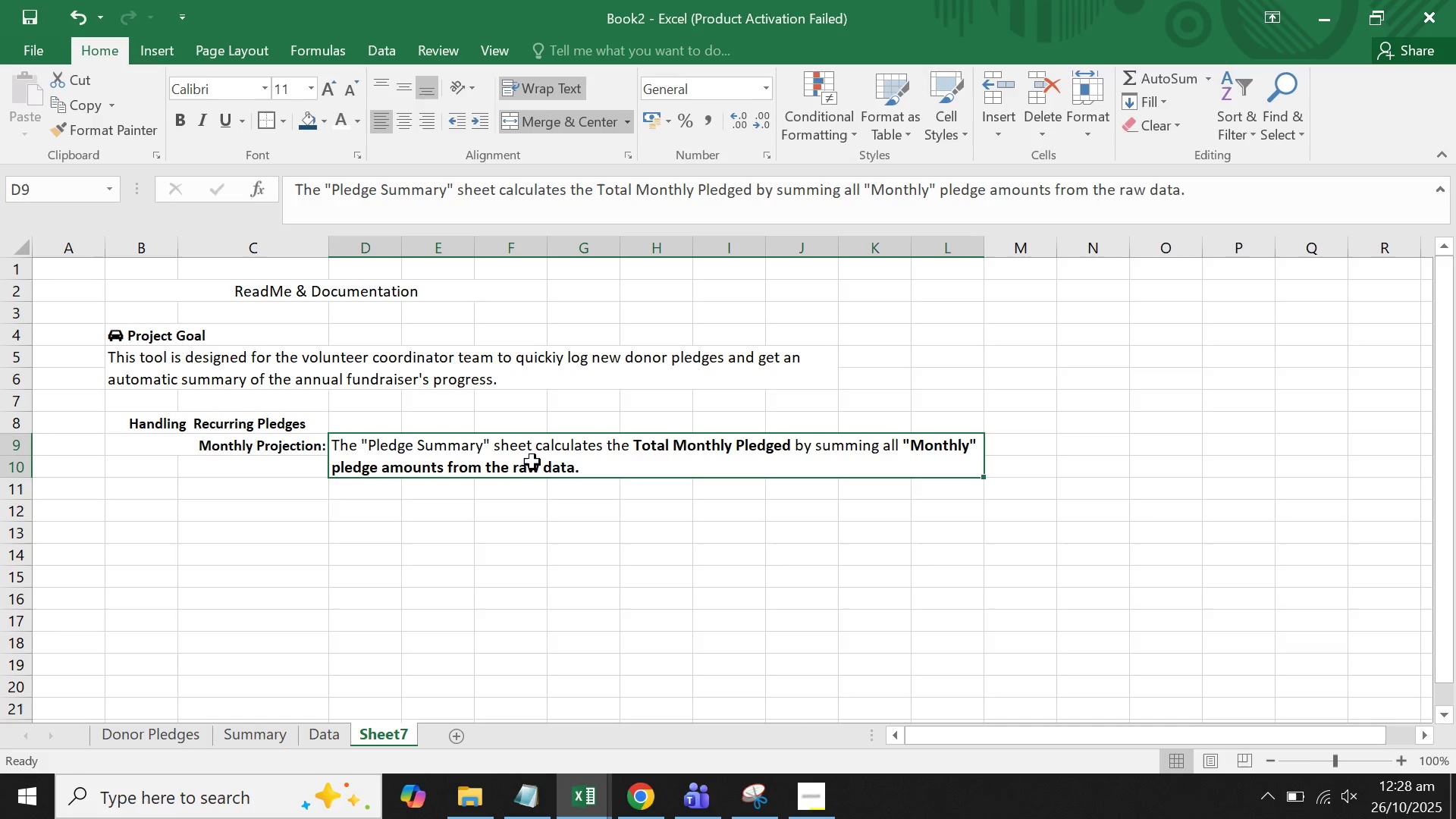 
left_click_drag(start_coordinate=[1210, 192], to_coordinate=[939, 199])
 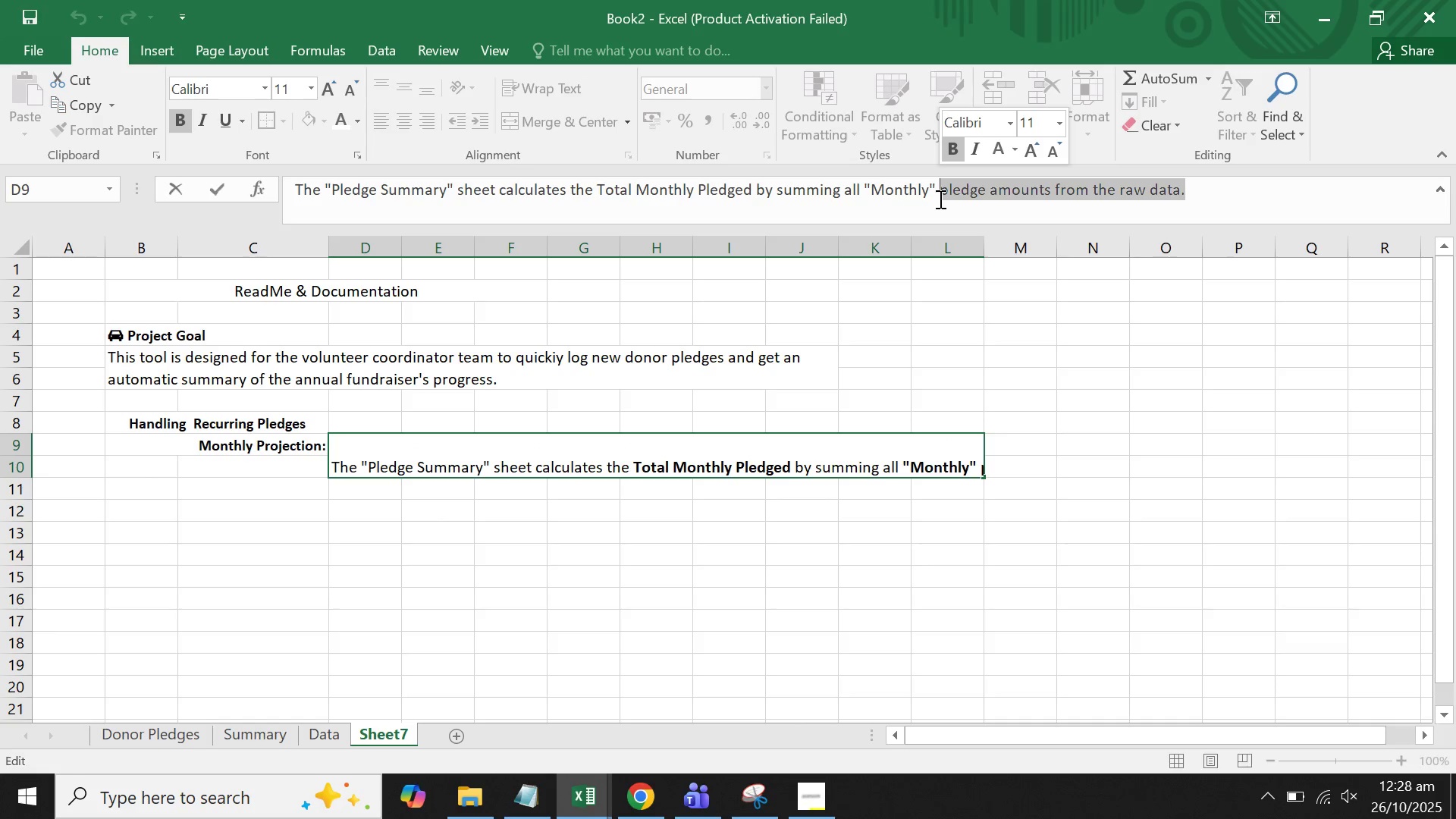 
key(Control+B)
 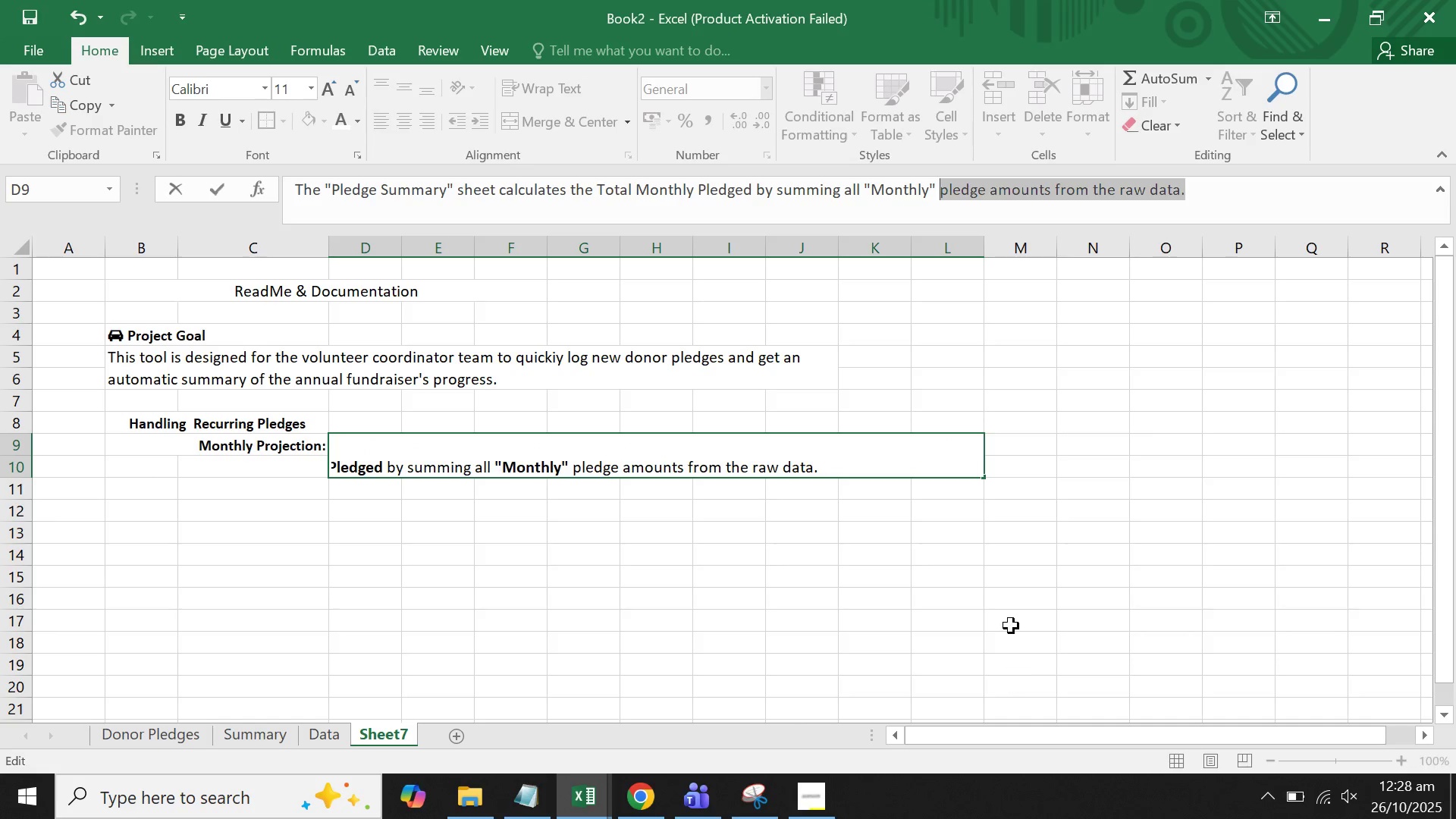 
double_click([1013, 613])
 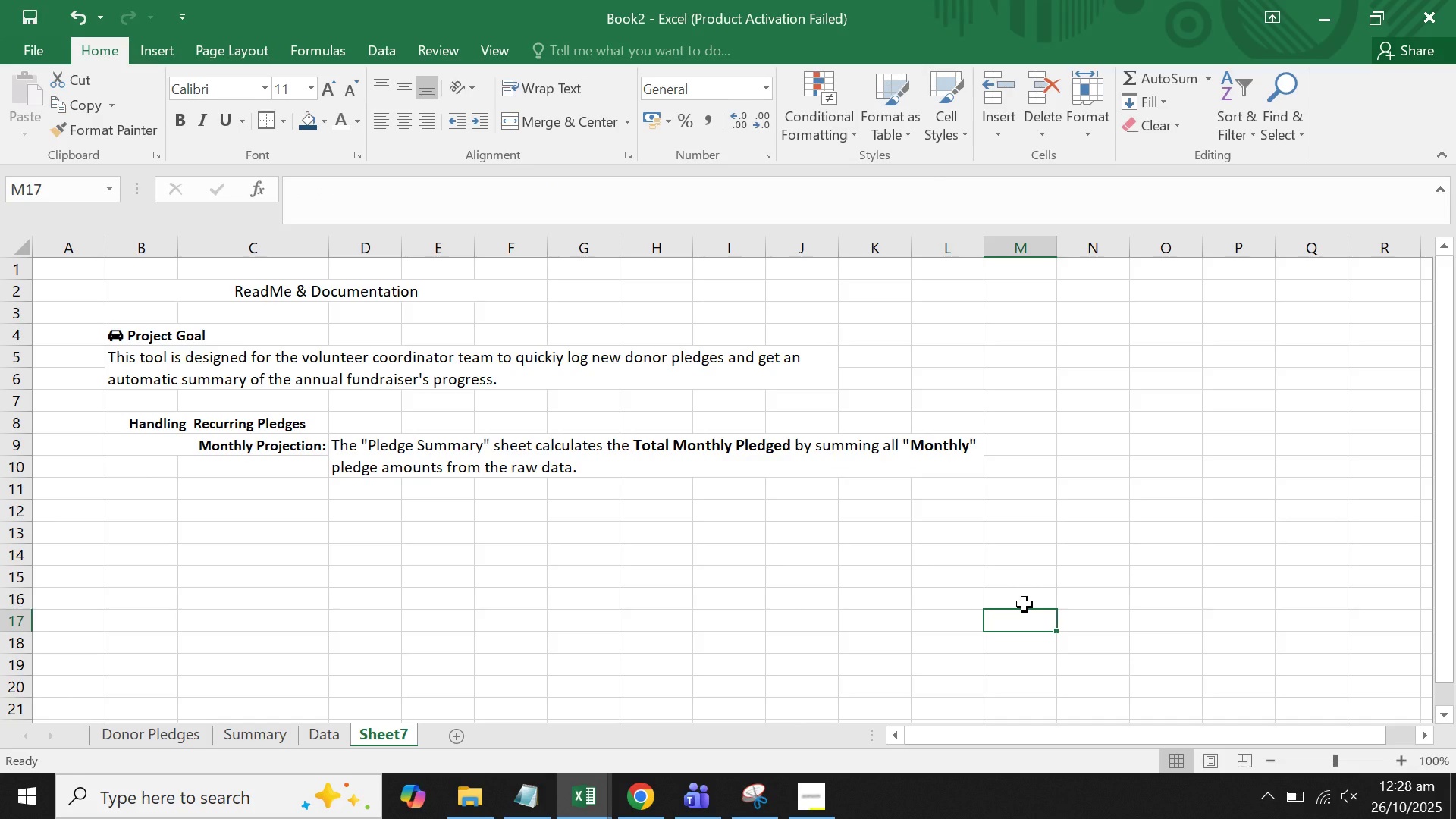 
wait(13.73)
 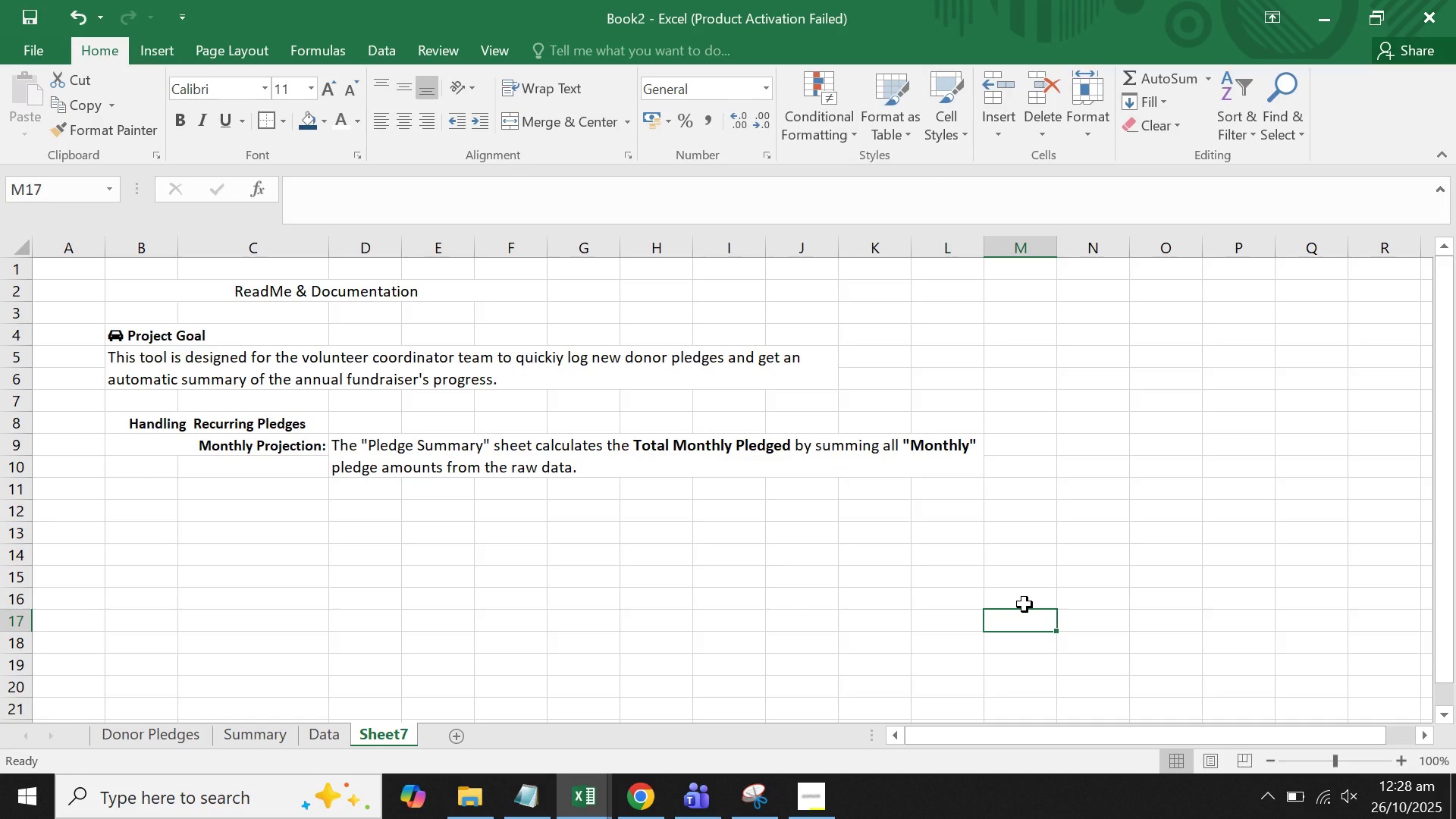 
left_click_drag(start_coordinate=[133, 256], to_coordinate=[940, 278])
 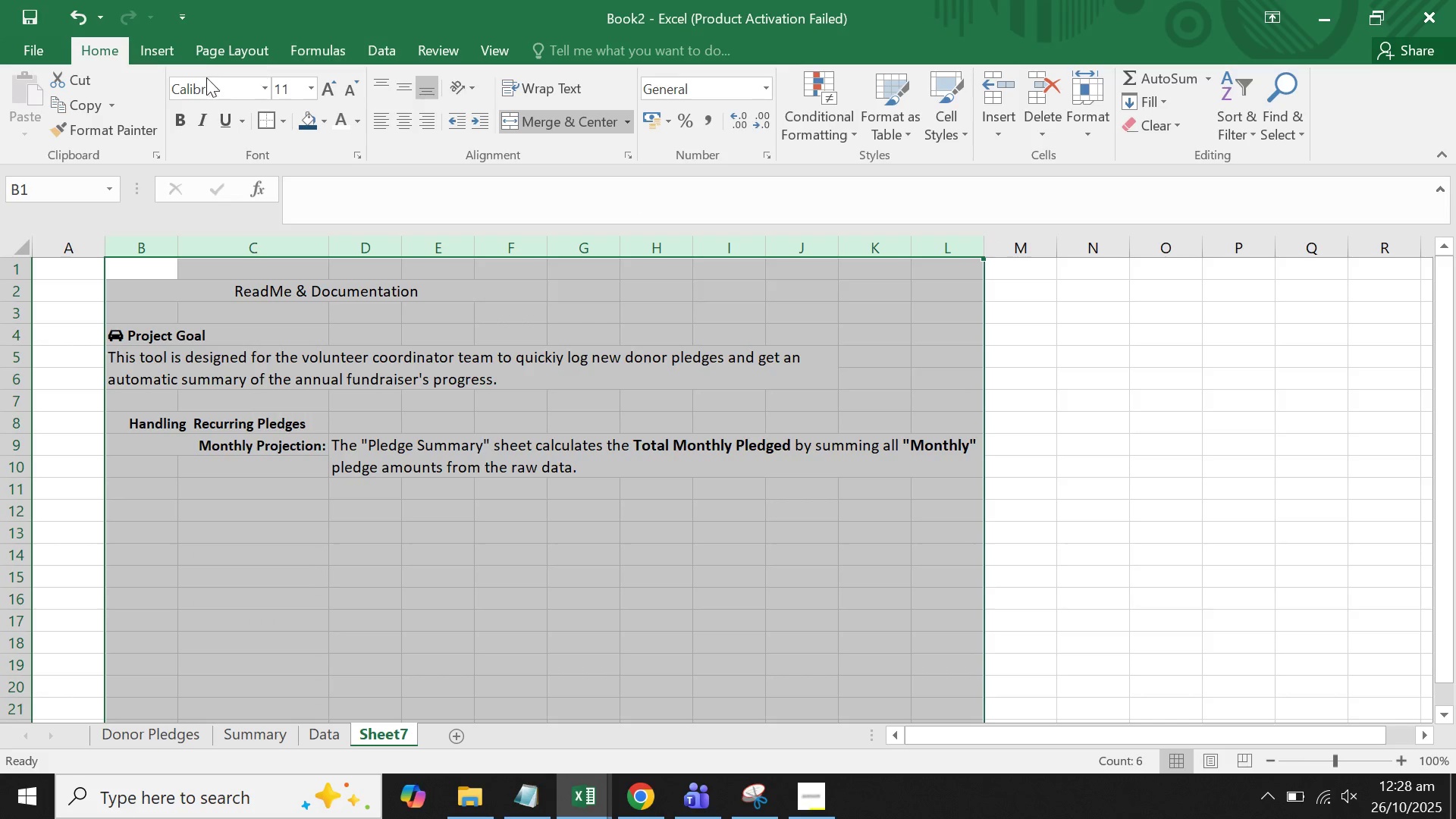 
left_click([206, 87])
 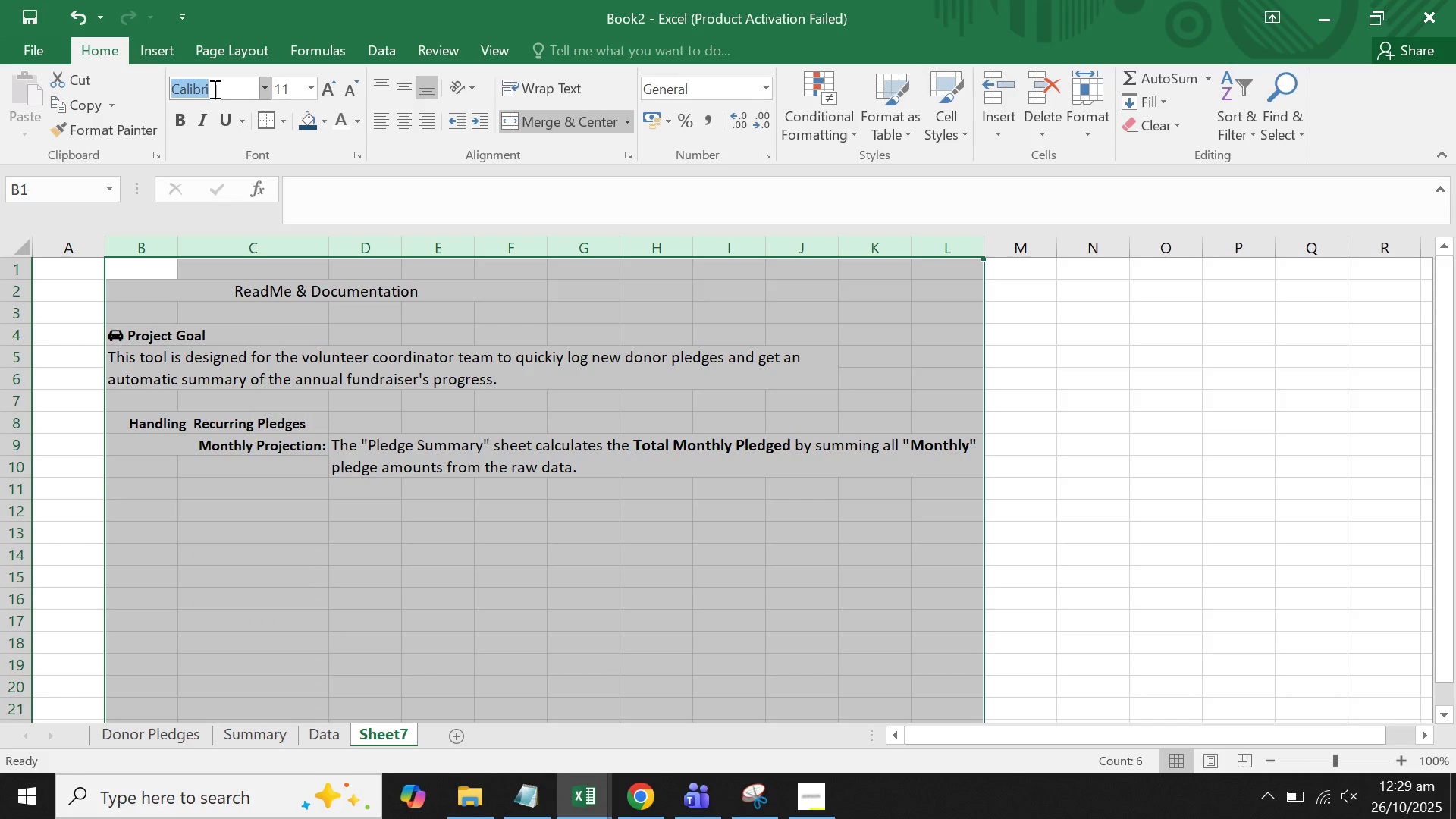 
type(Aria)
 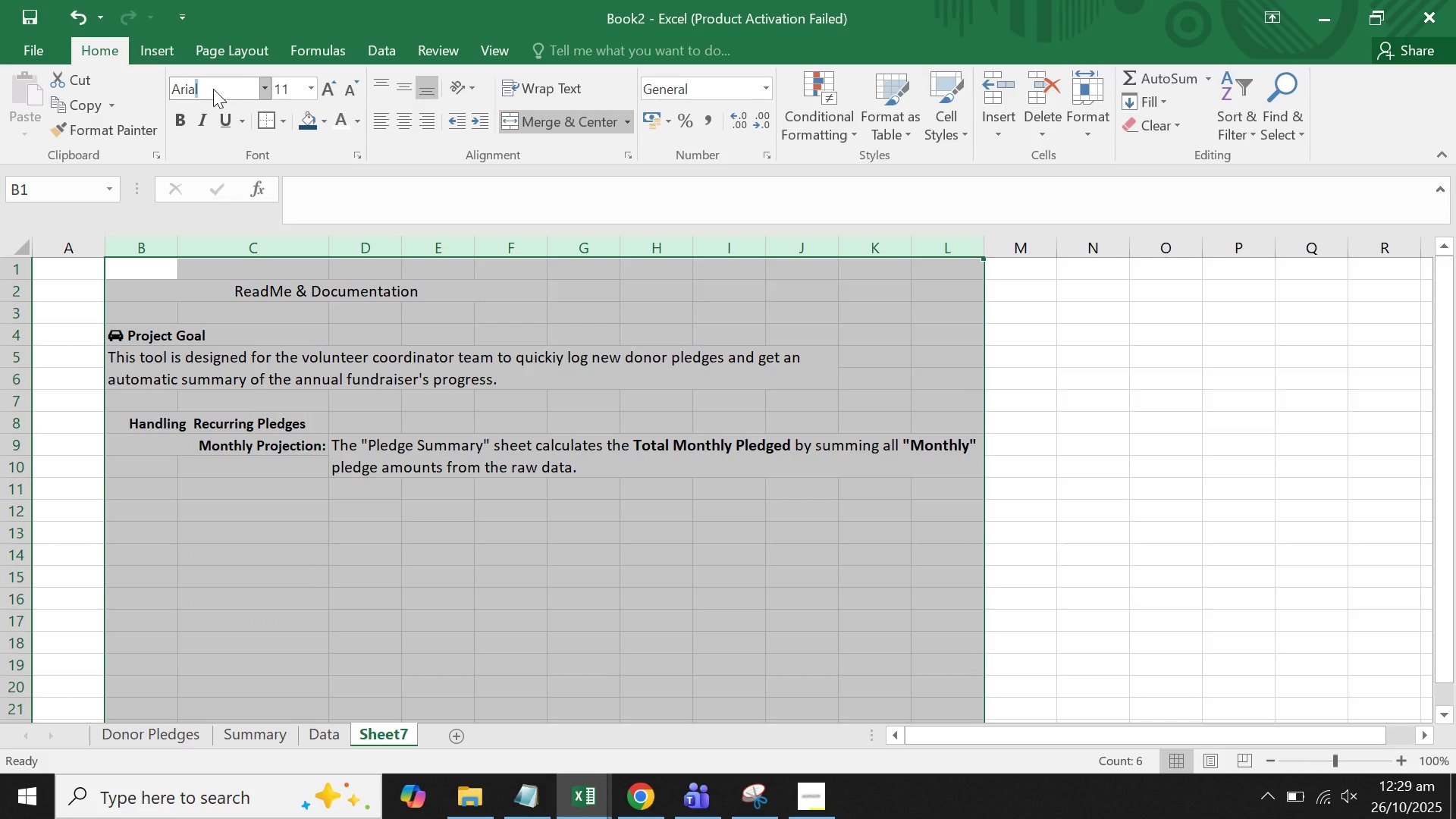 
key(Enter)
 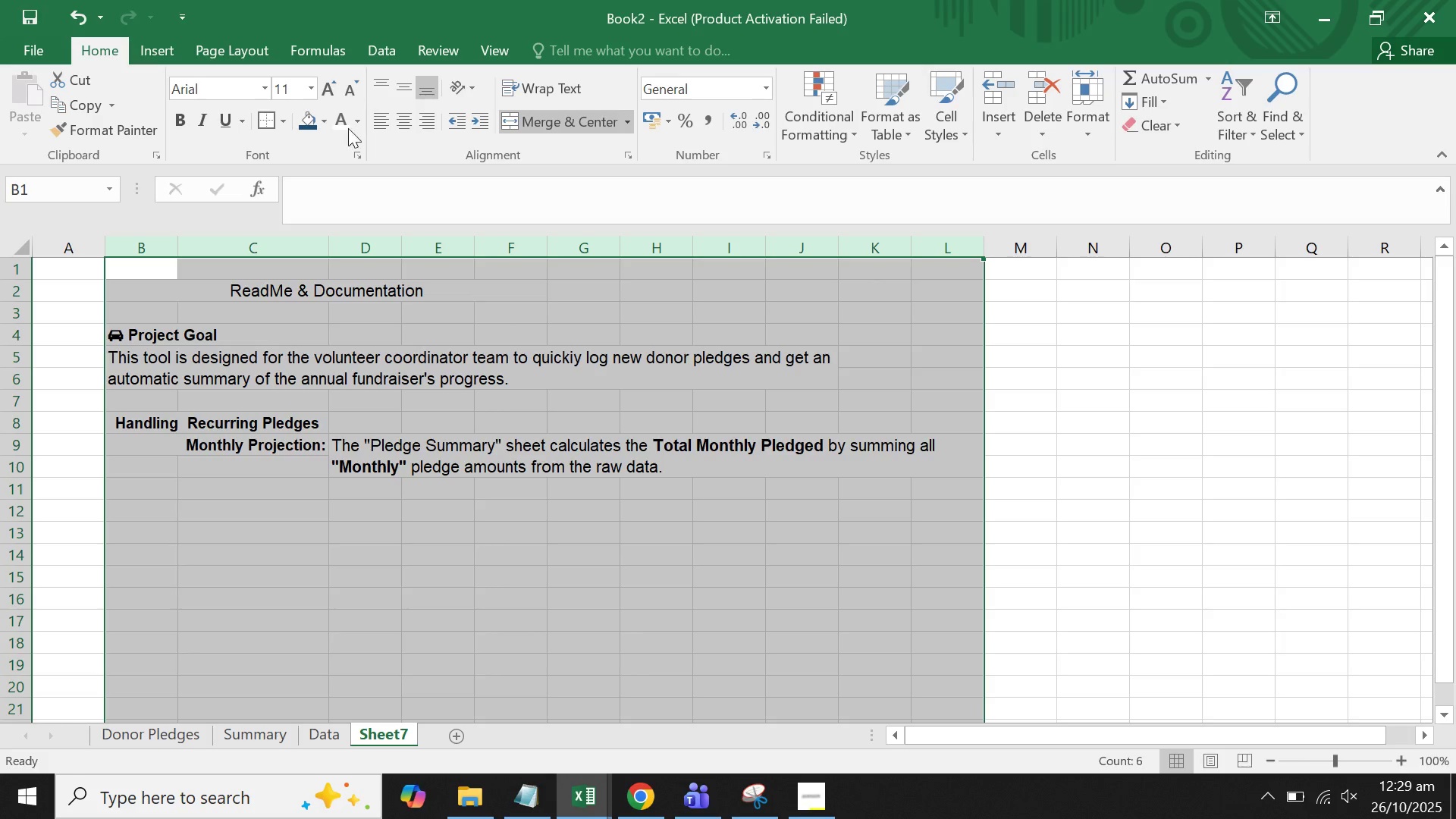 
left_click([309, 92])
 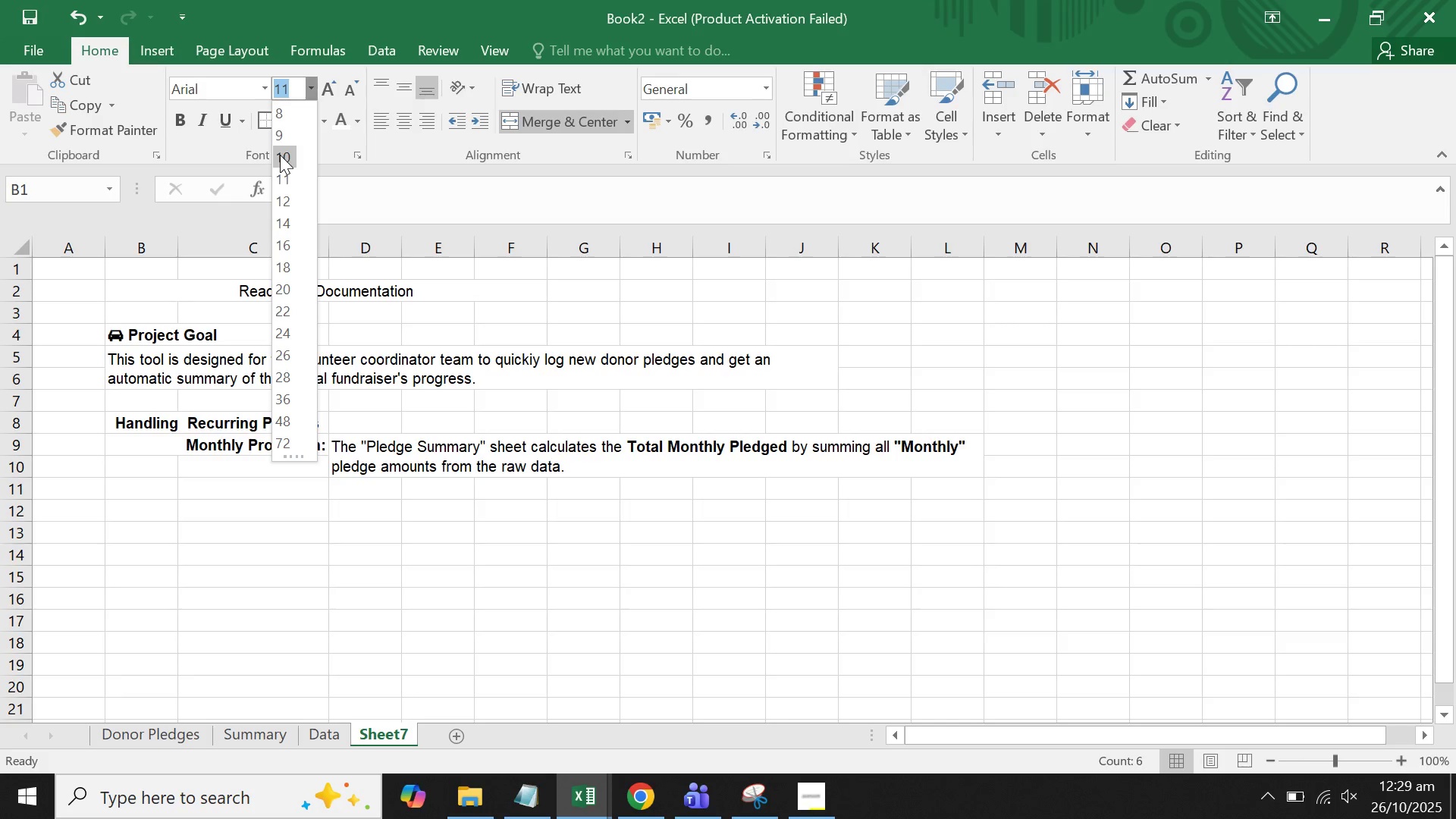 
left_click([280, 155])
 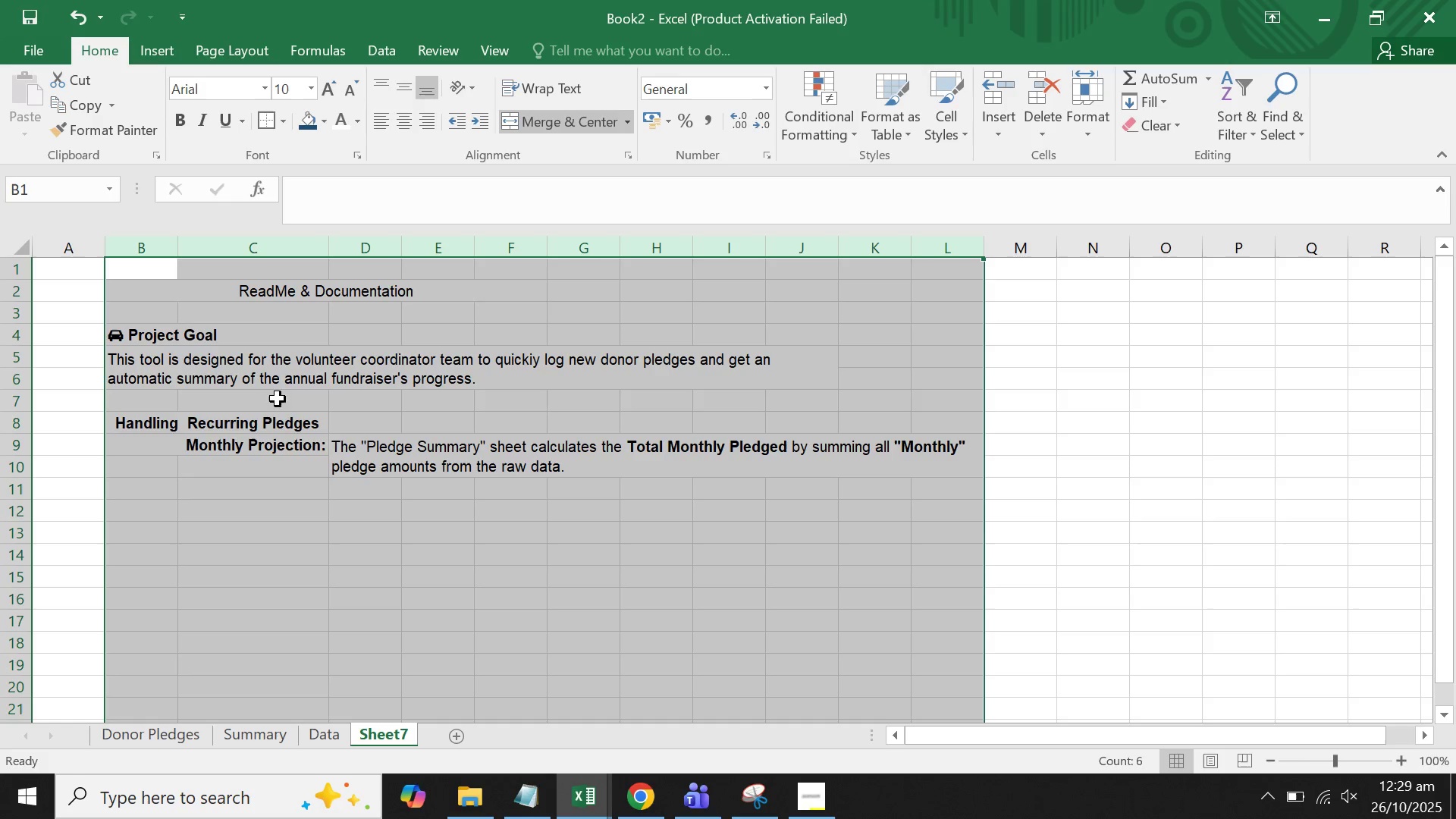 
left_click([262, 441])
 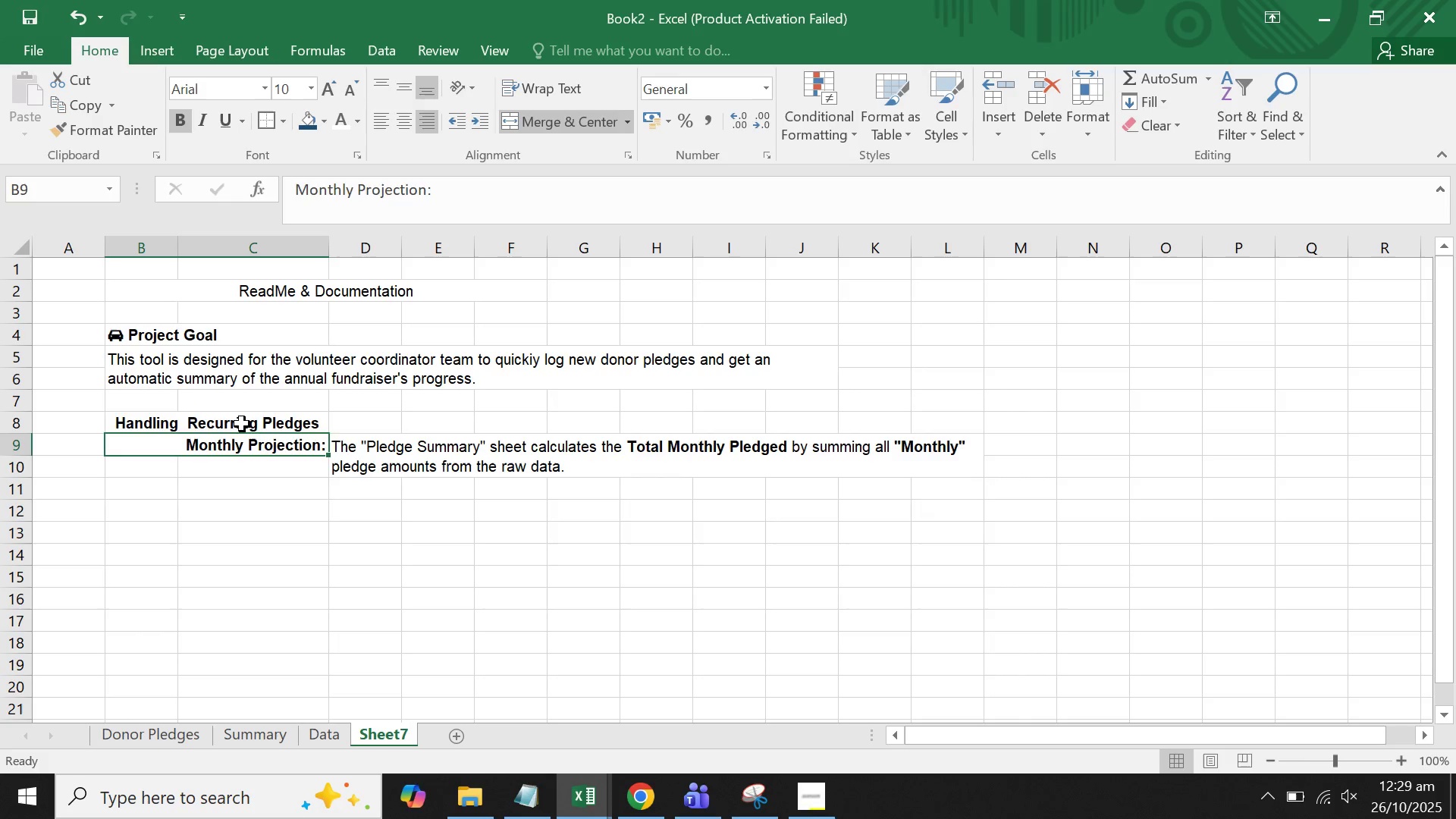 
left_click([241, 424])
 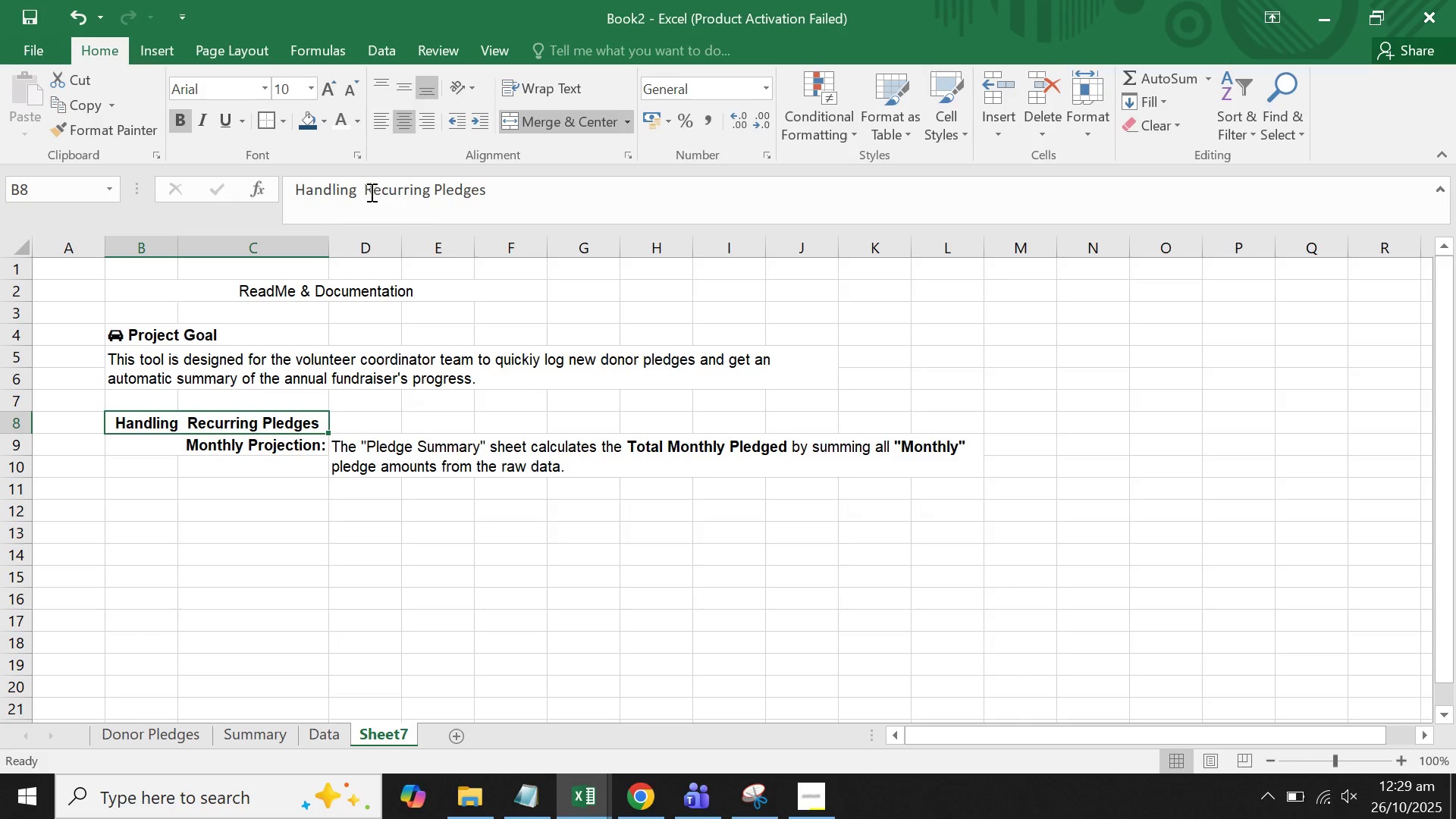 
left_click([366, 190])
 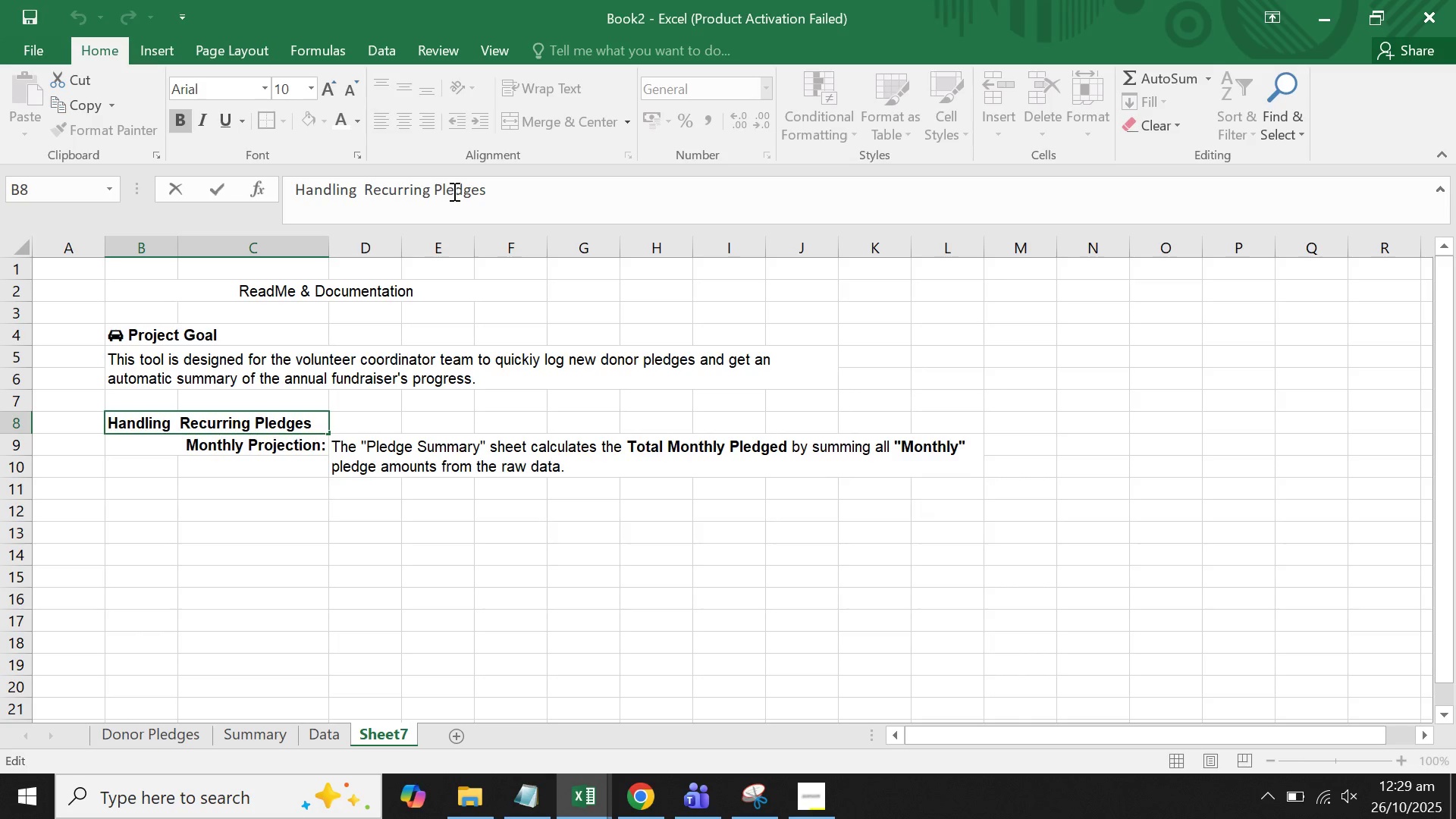 
key(Backspace)
 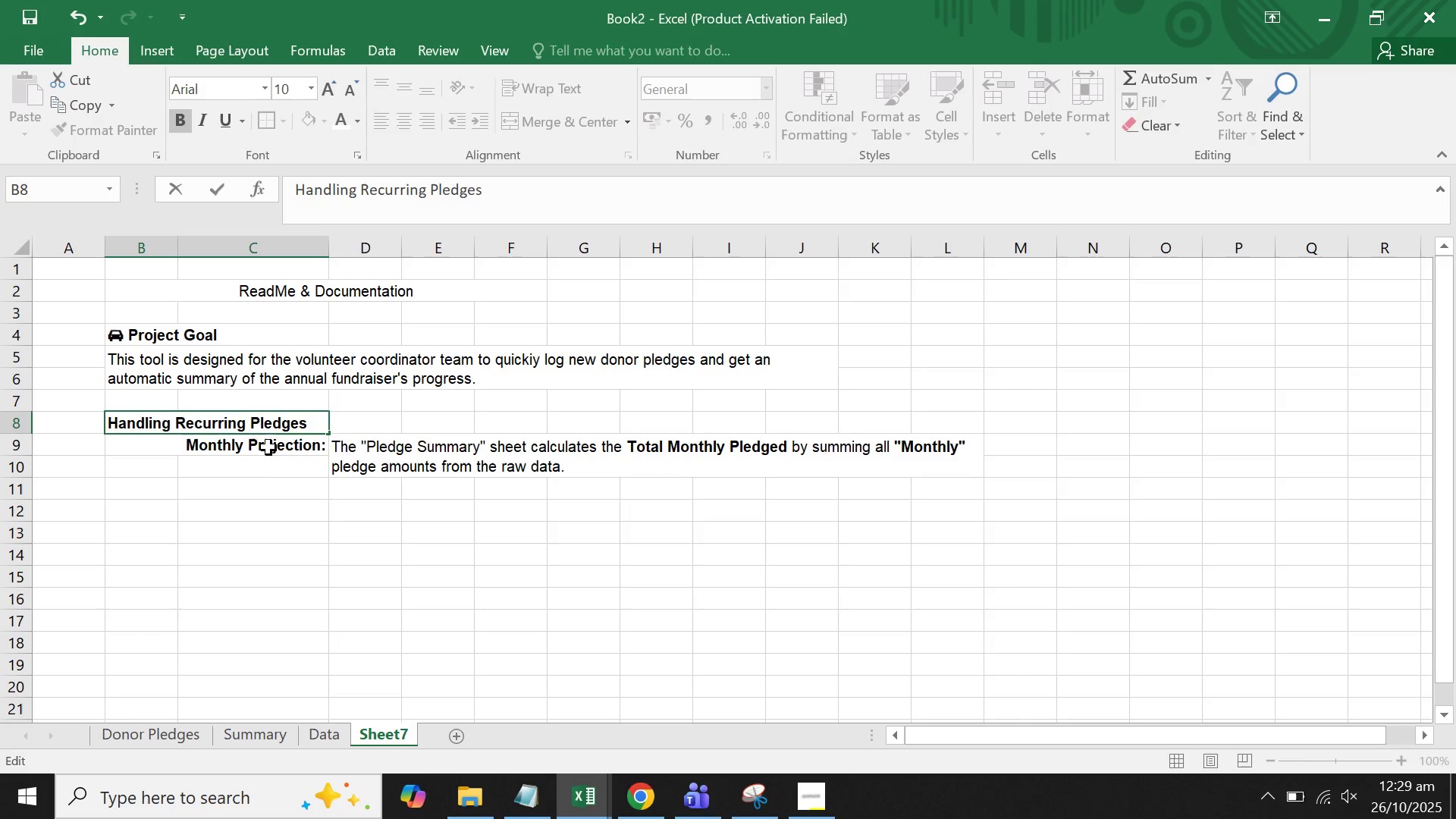 
double_click([272, 451])
 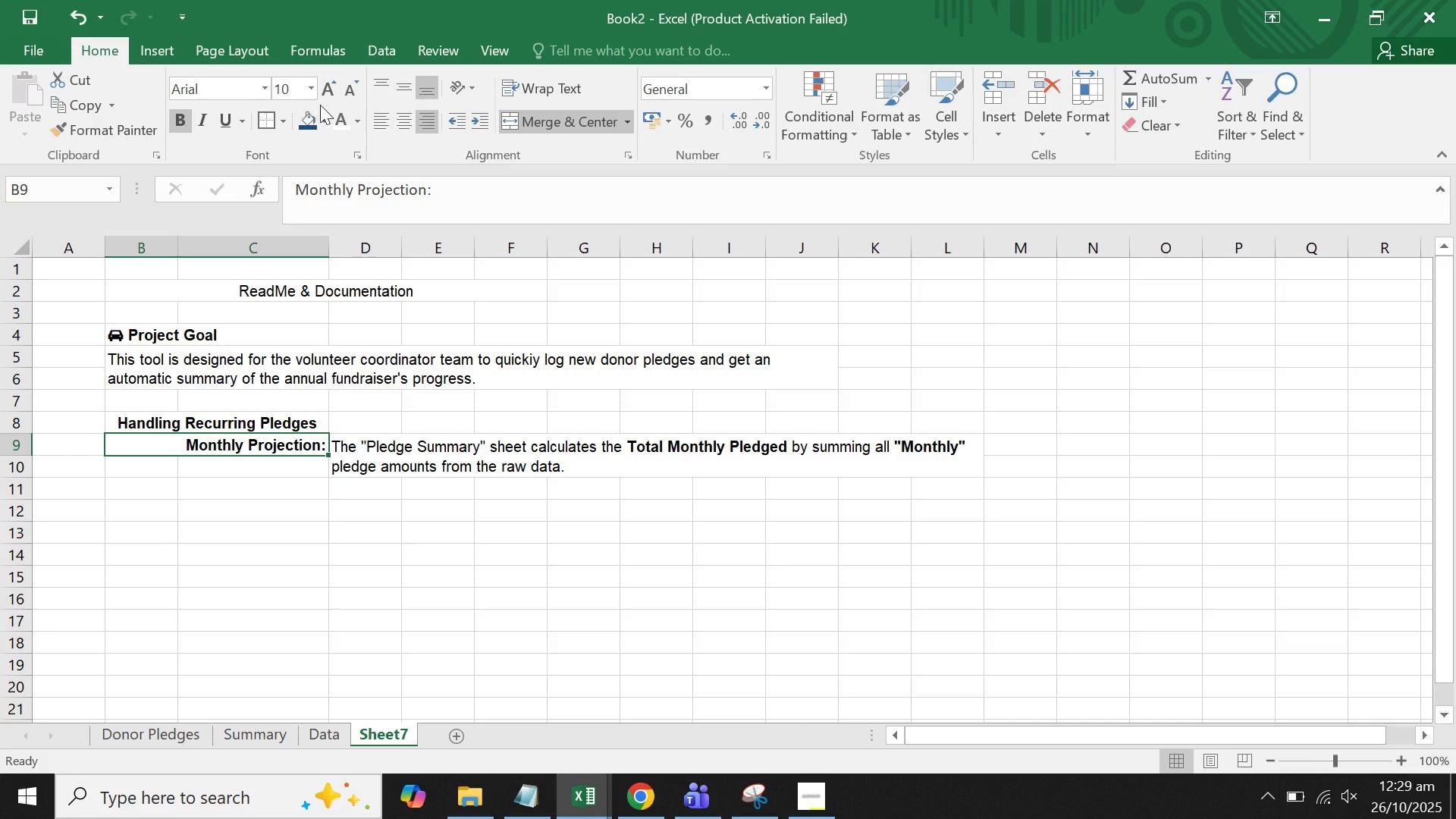 
left_click([353, 94])
 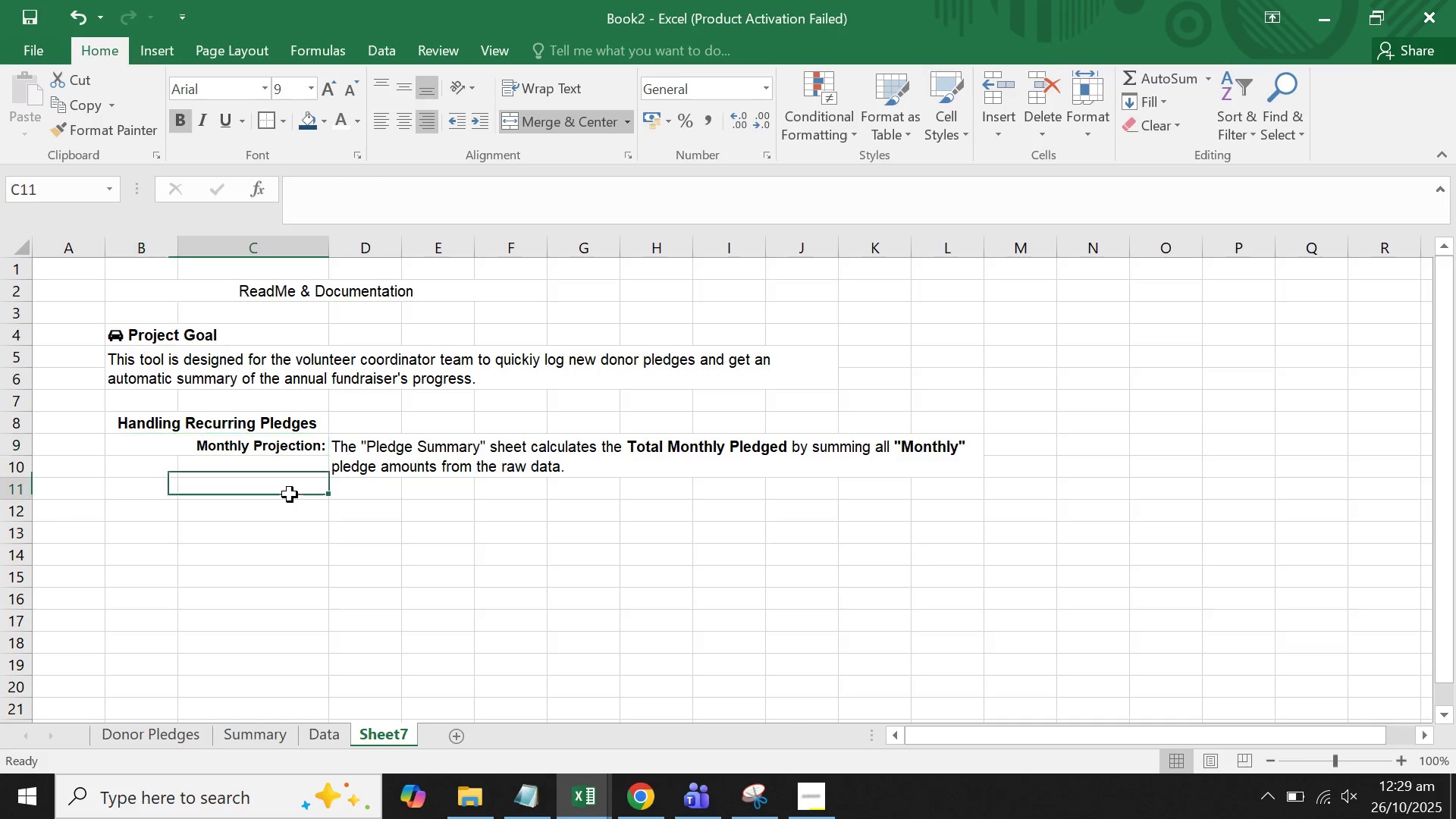 
triple_click([404, 448])
 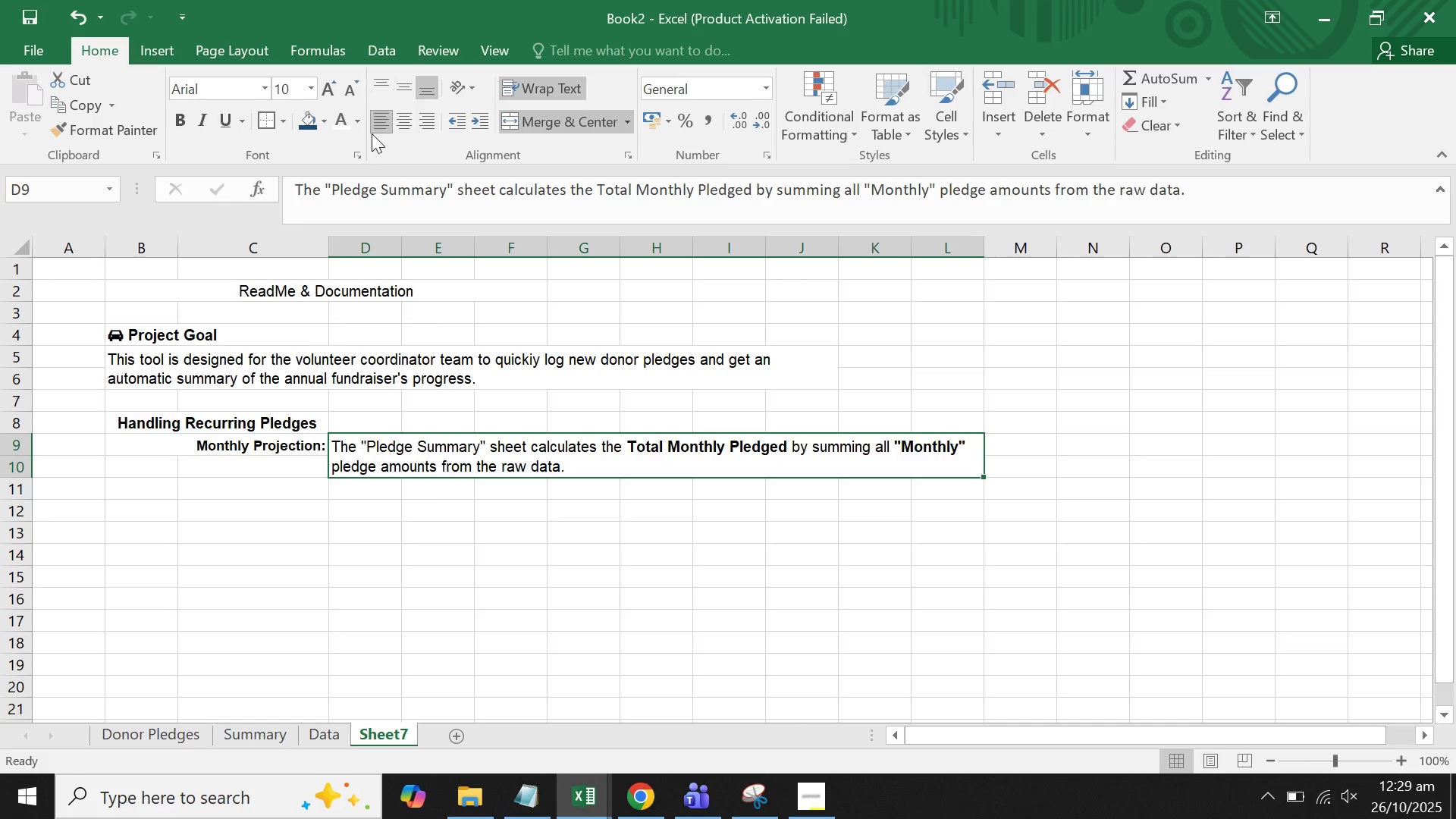 
left_click([368, 359])
 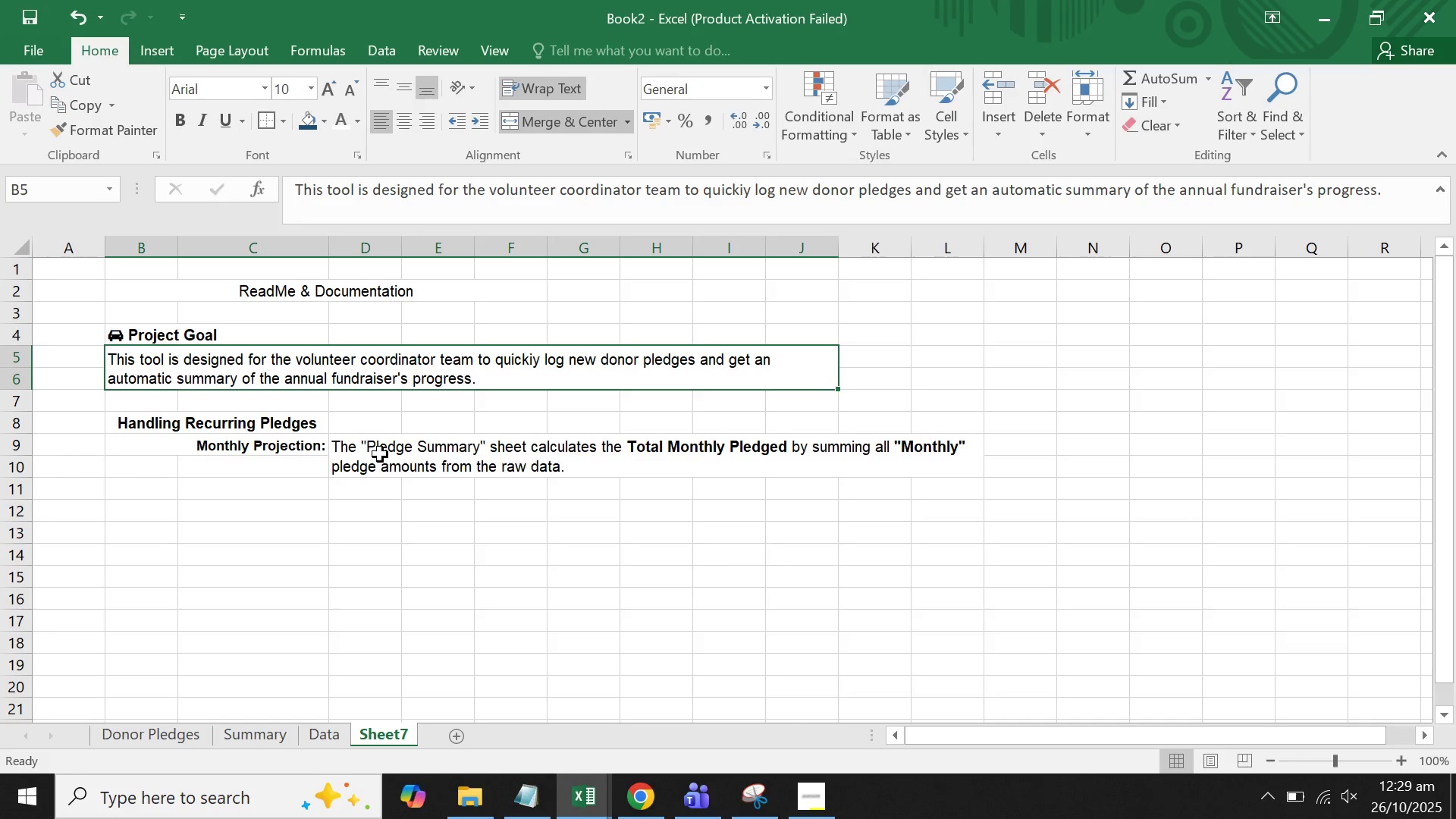 
left_click([381, 463])
 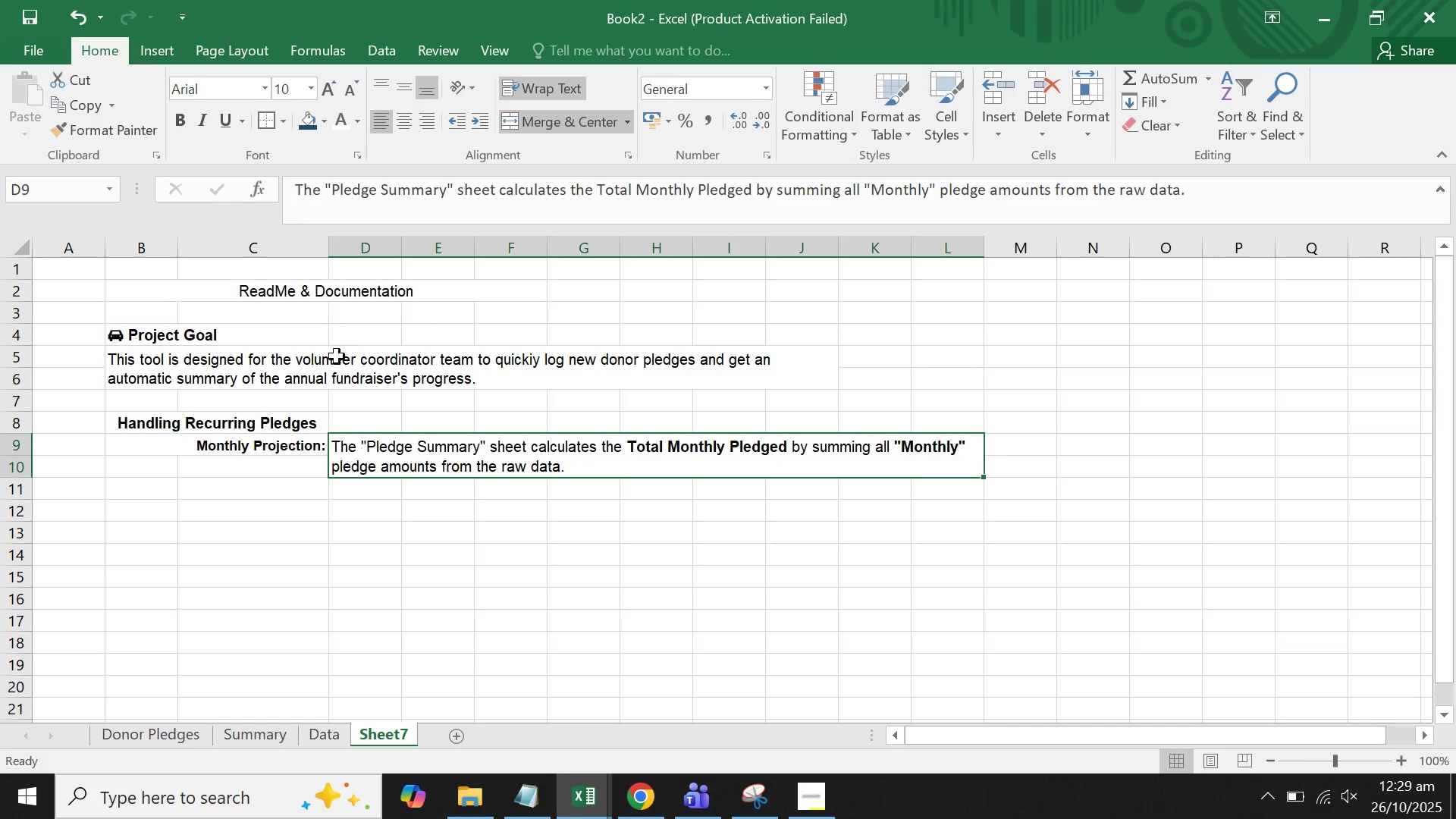 
left_click([336, 354])
 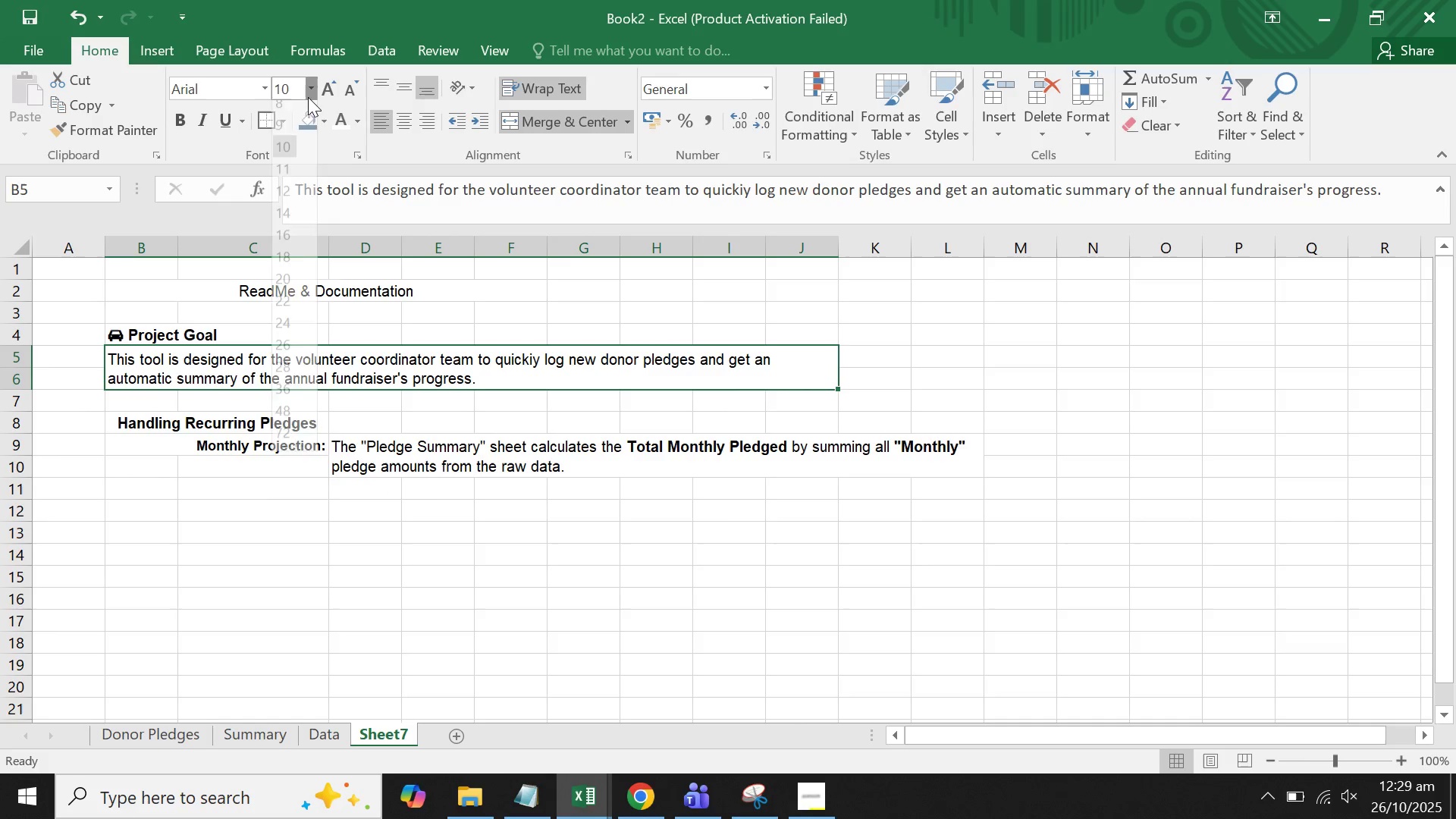 
left_click([287, 139])
 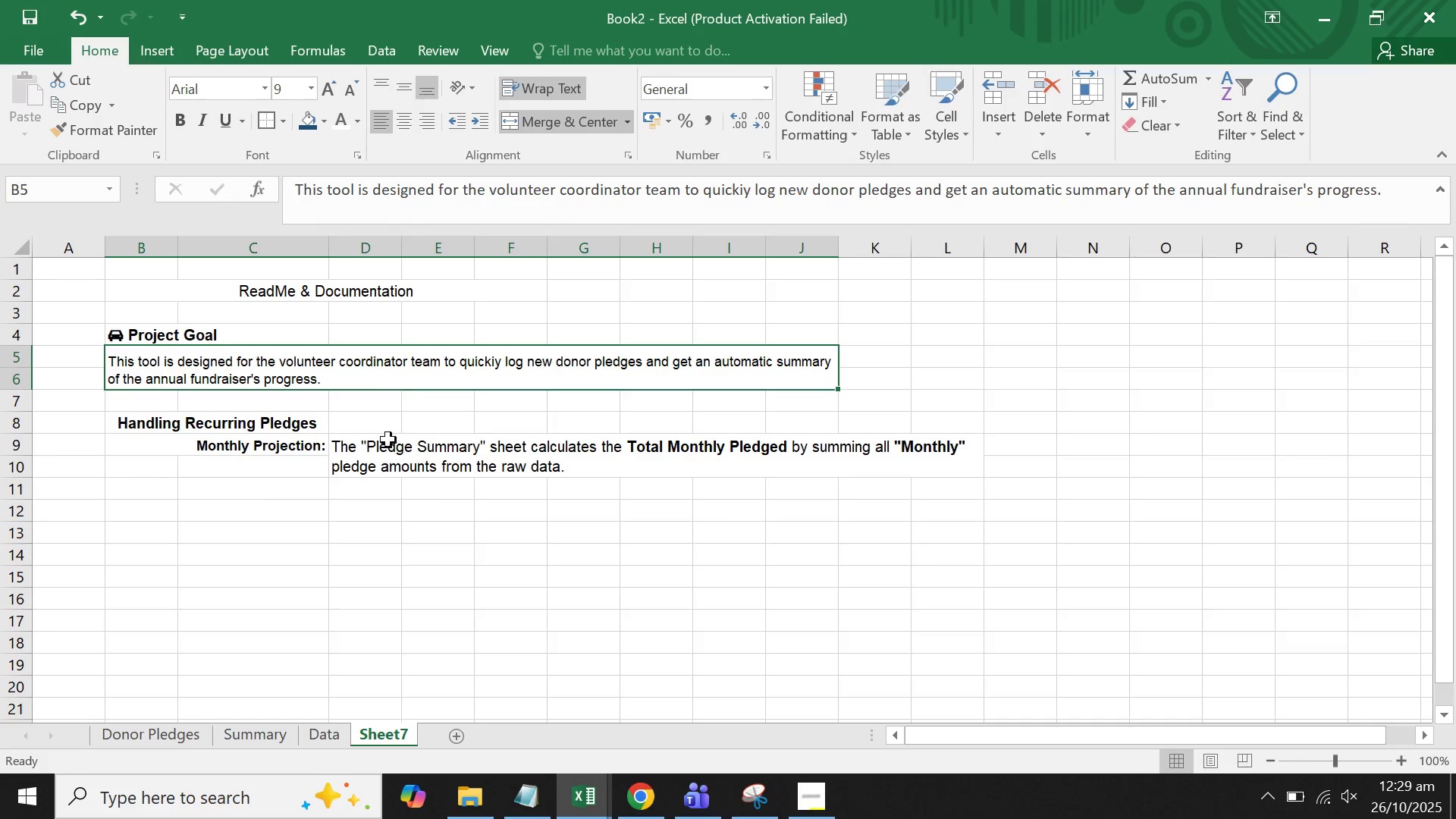 
left_click([388, 450])
 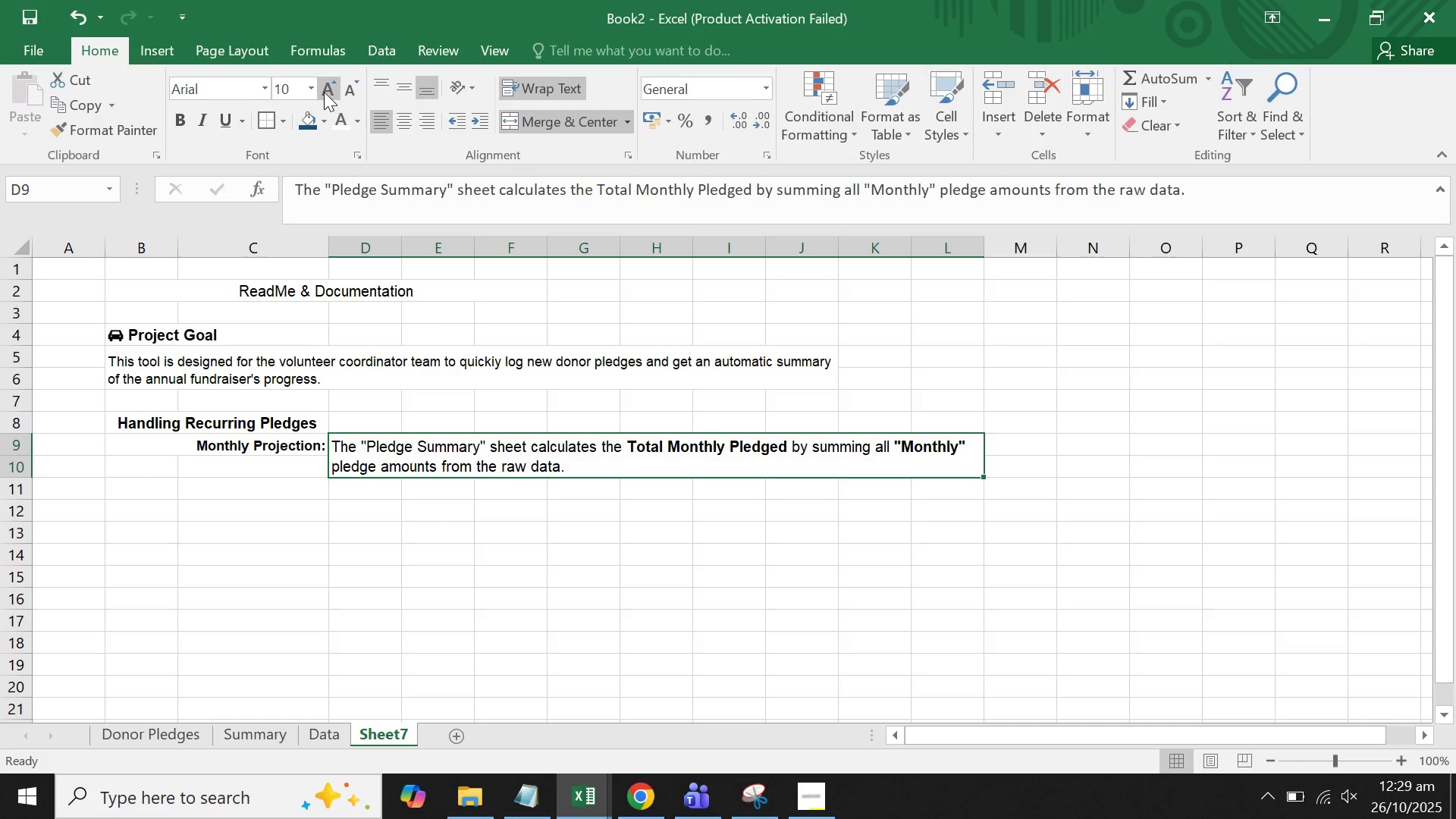 
left_click([343, 94])
 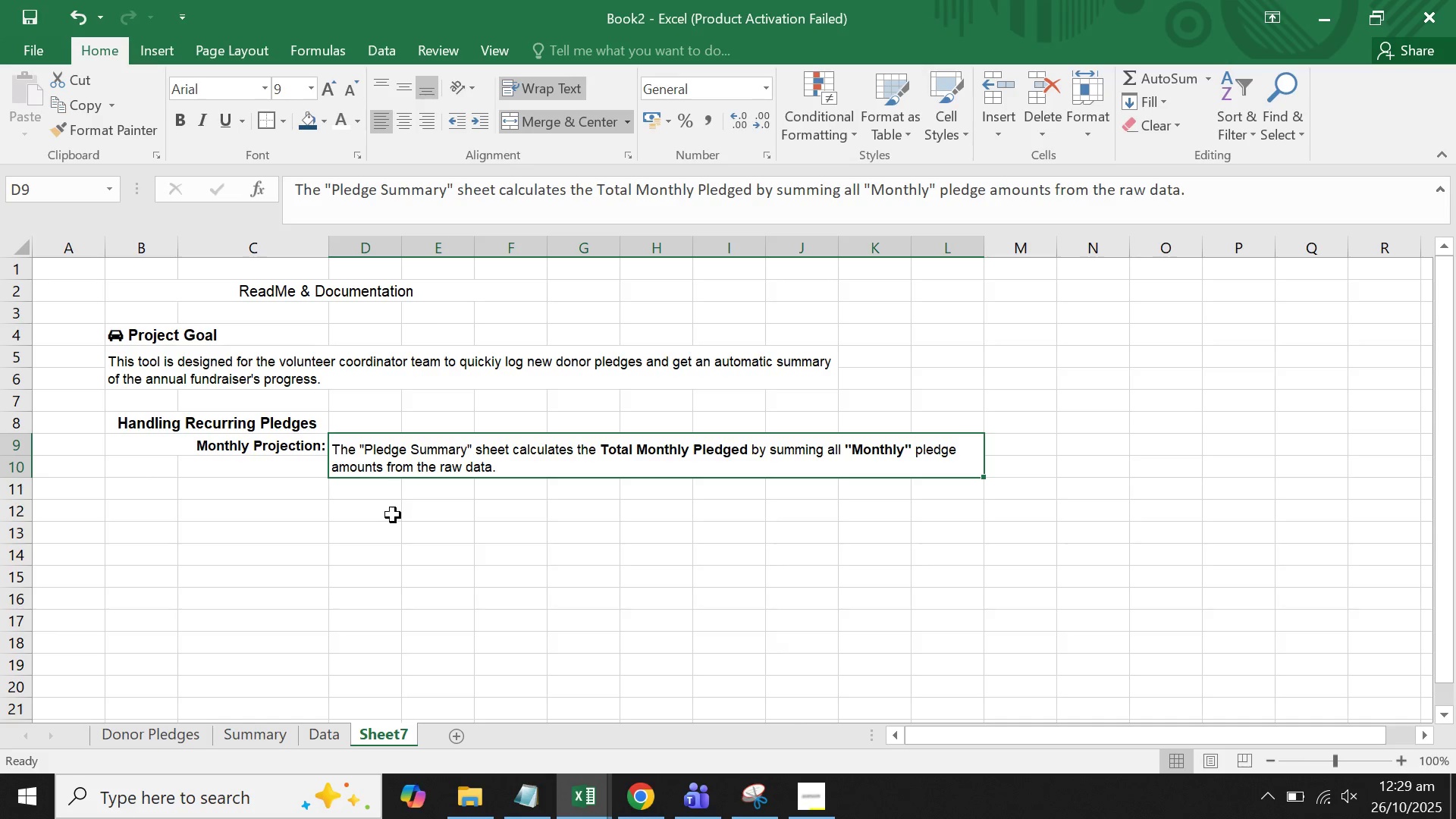 
left_click([383, 548])
 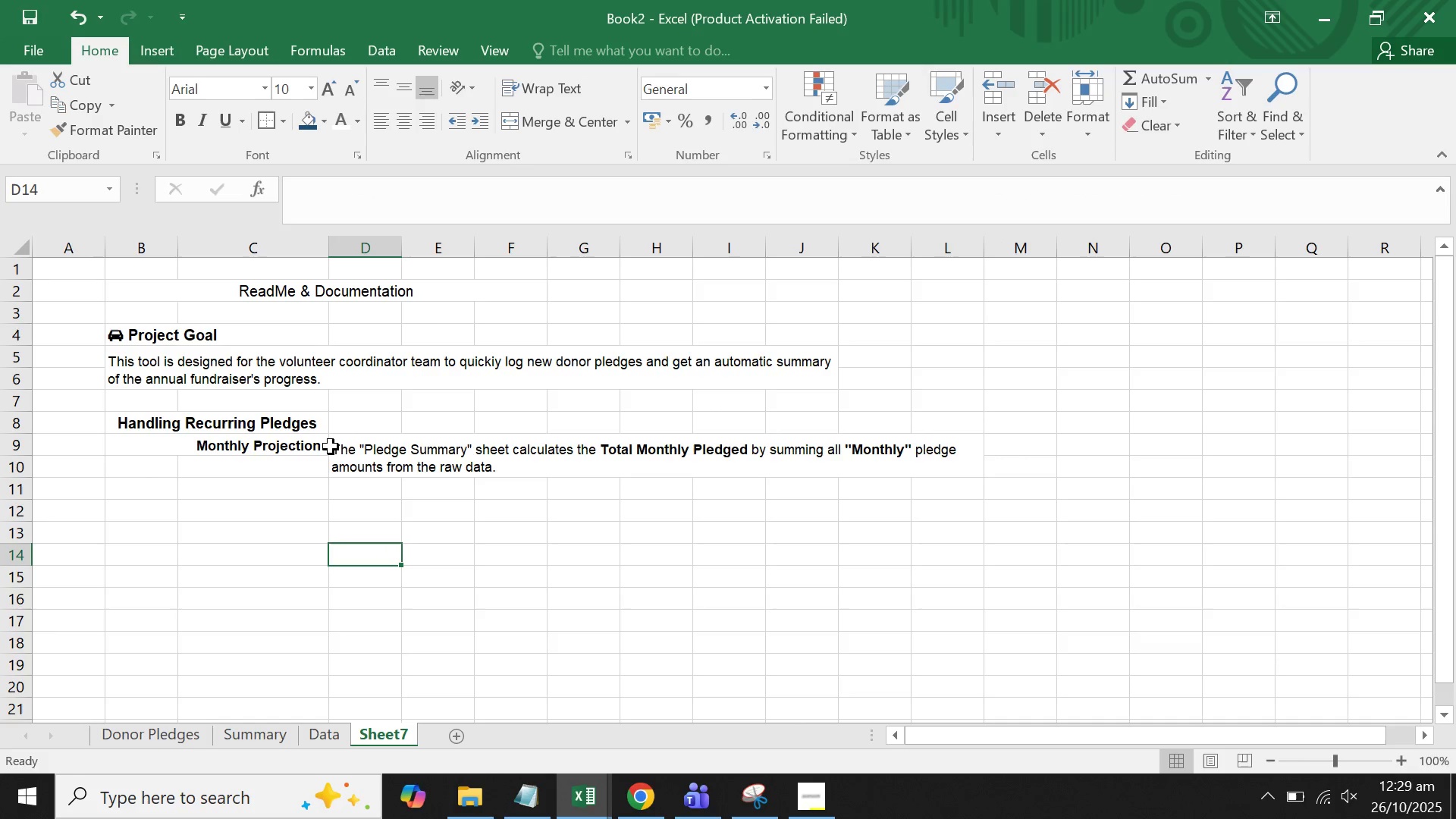 
left_click([320, 297])
 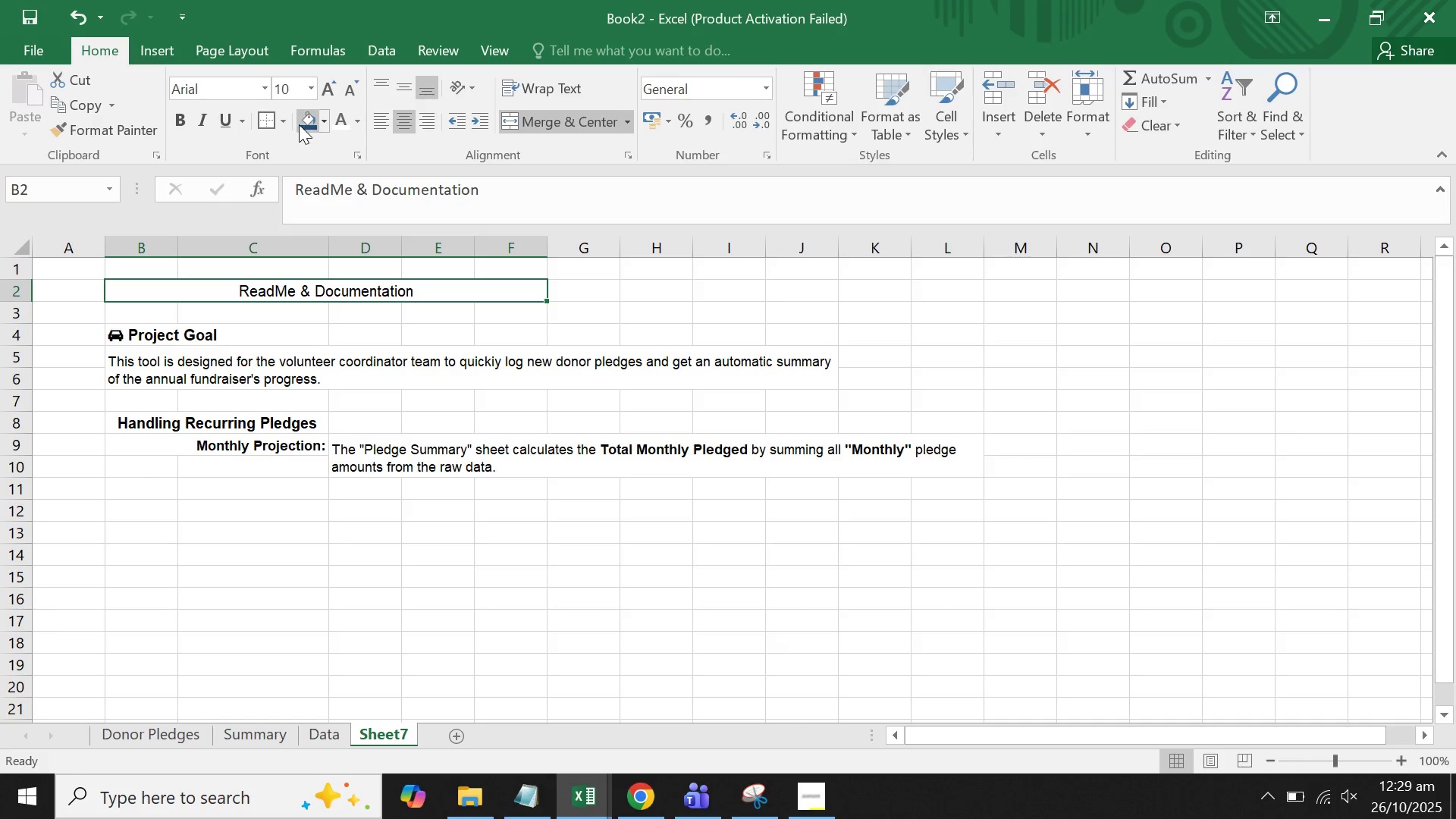 
left_click([260, 122])
 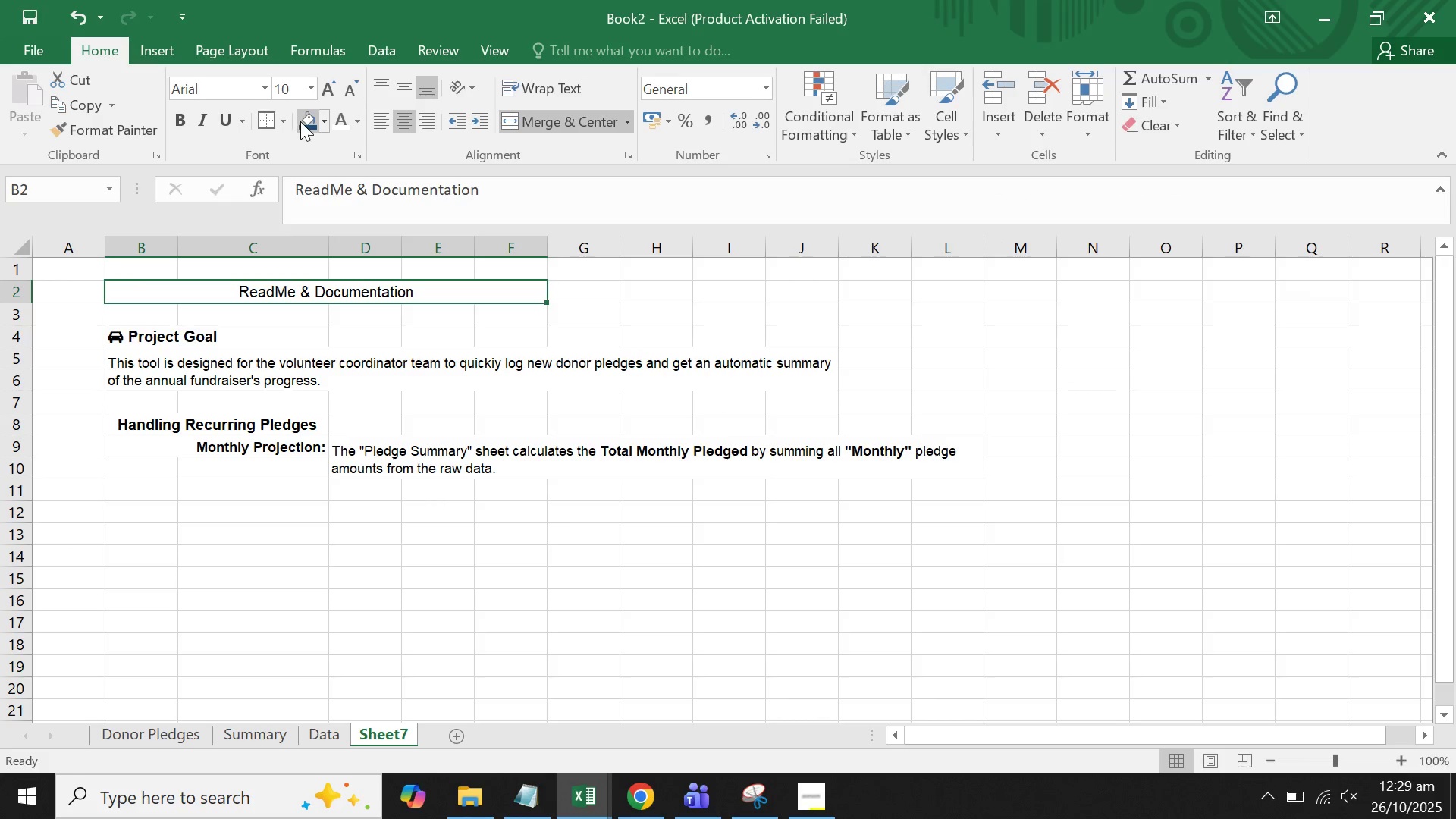 
left_click([300, 121])
 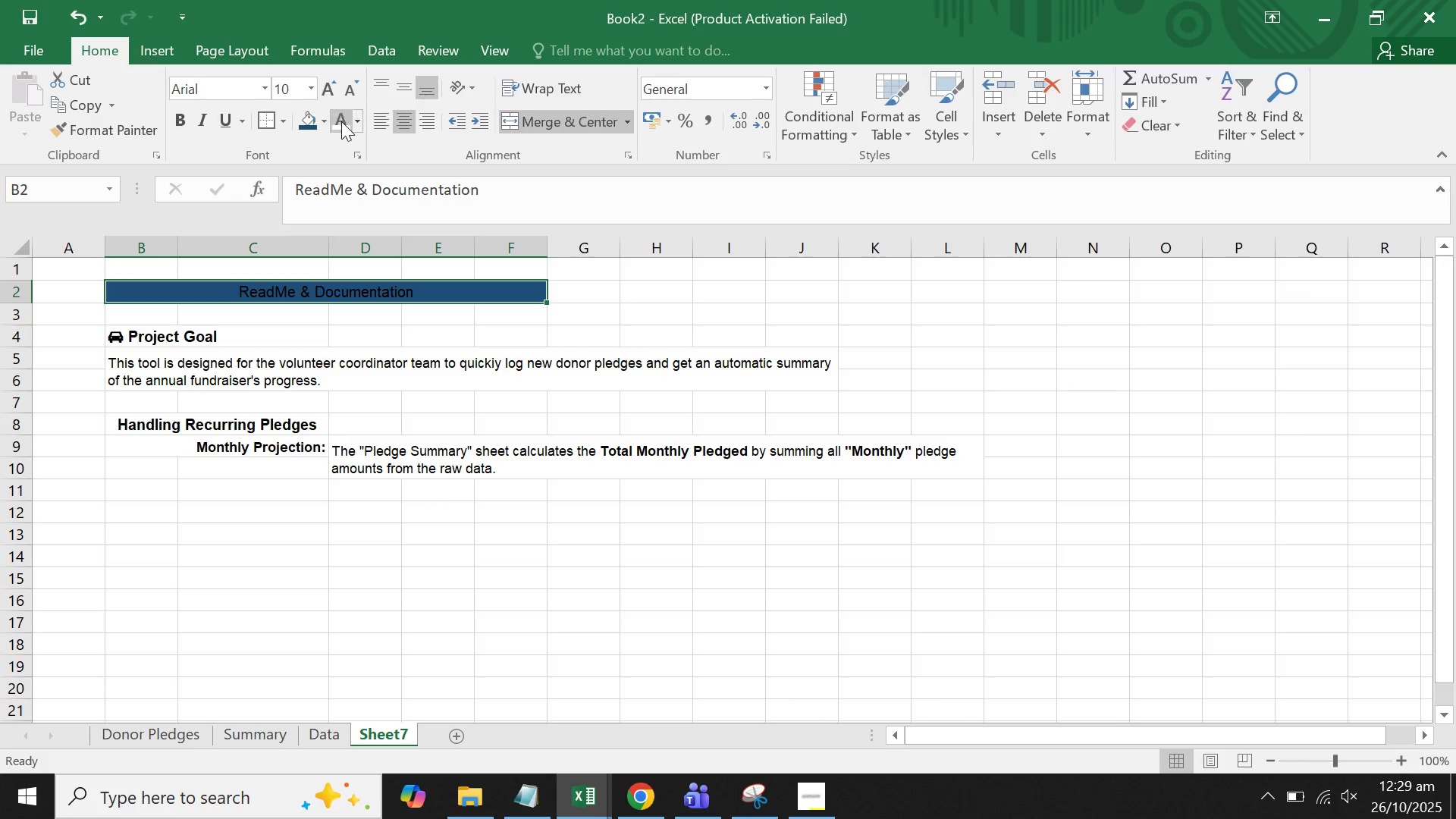 
left_click([340, 121])
 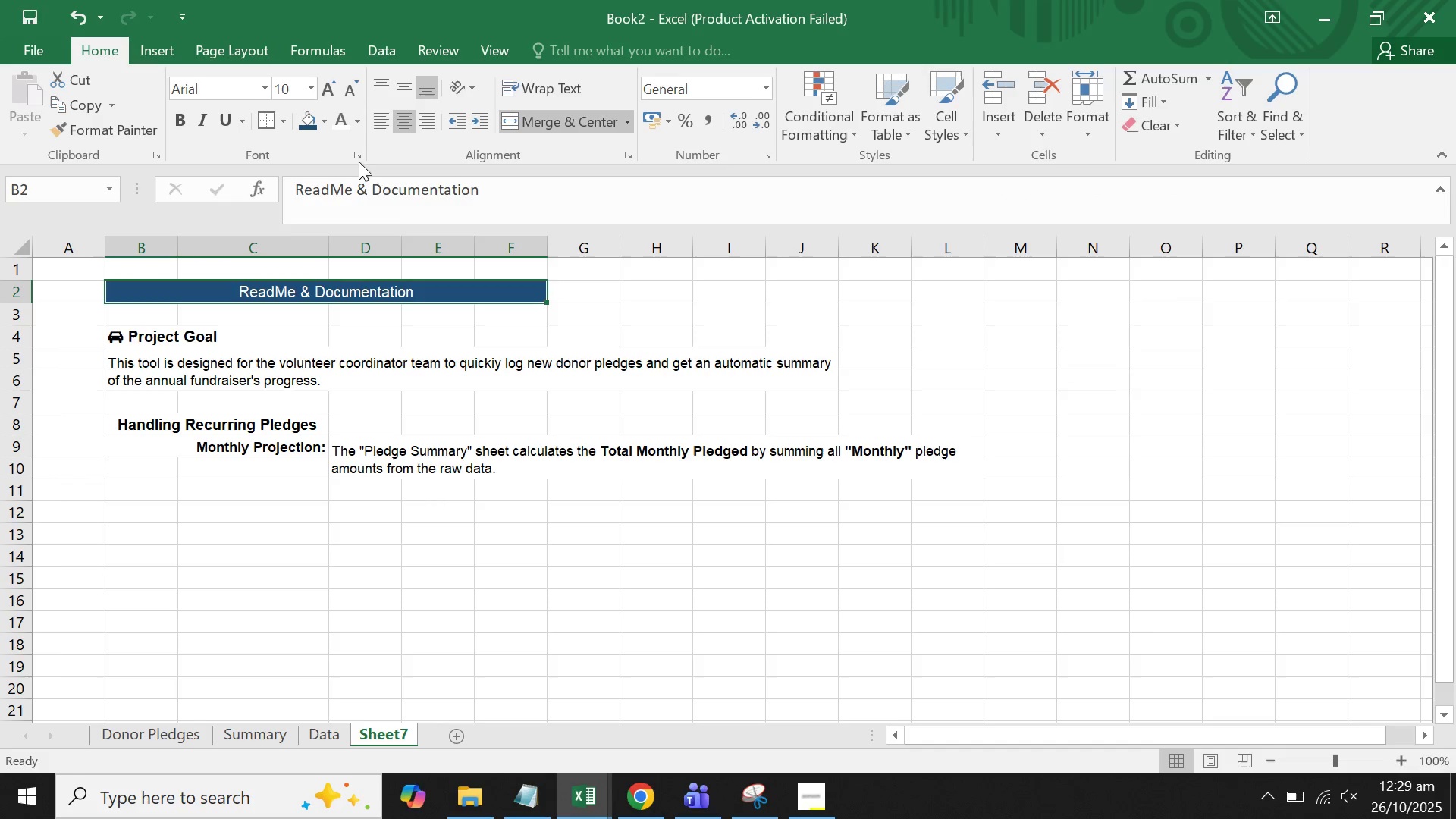 
mouse_move([374, 200])
 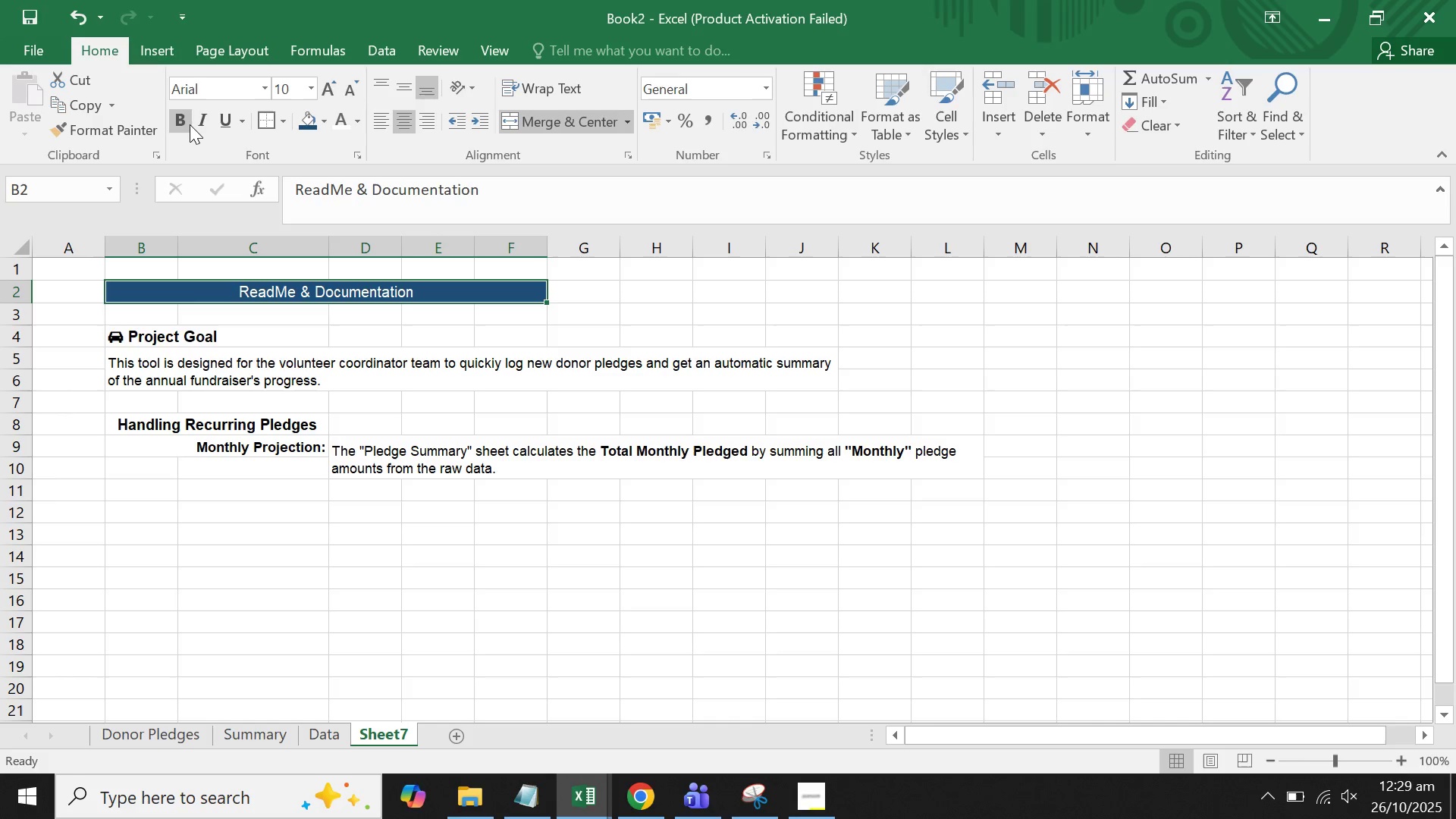 
left_click([181, 123])
 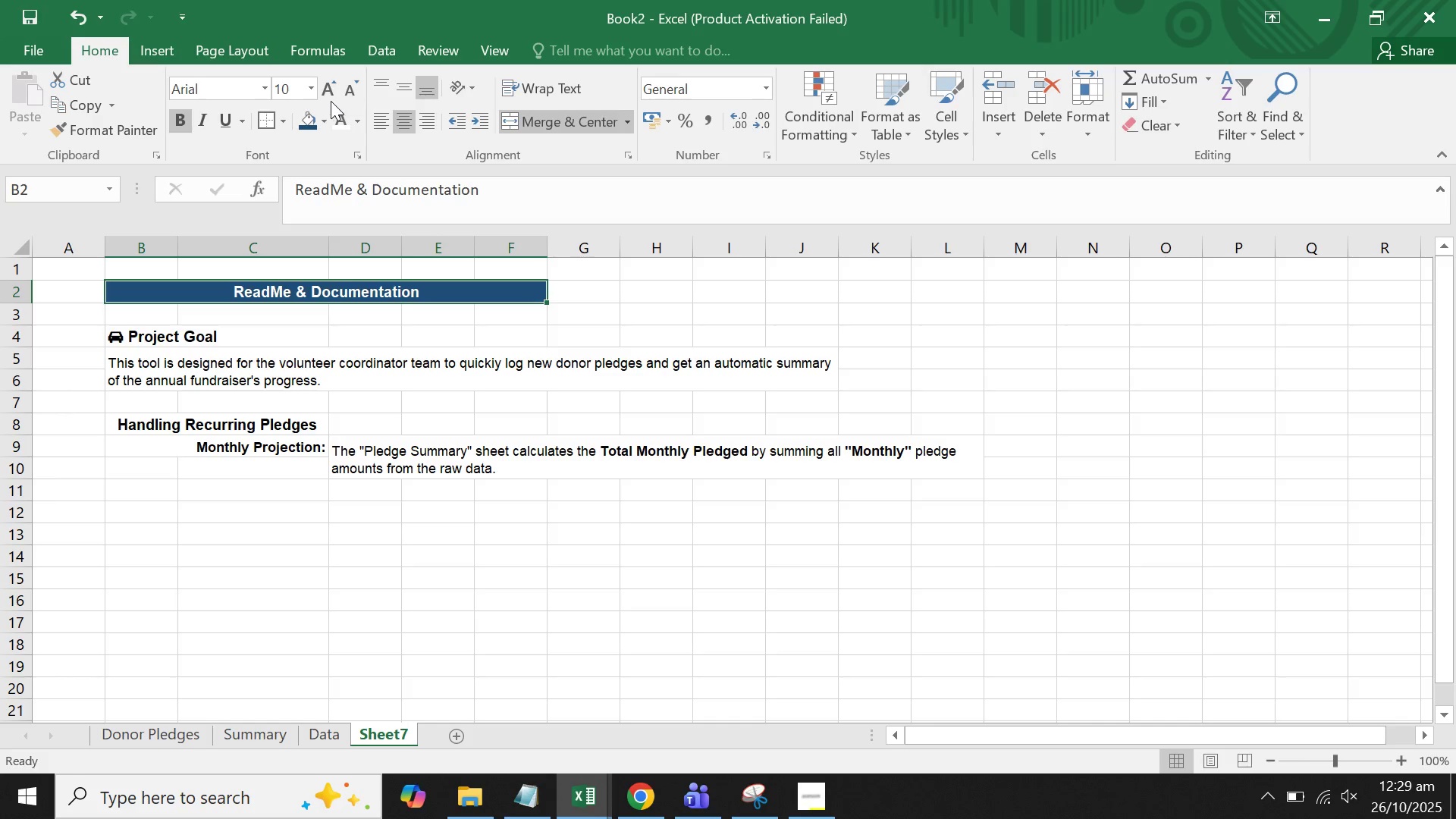 
double_click([330, 101])
 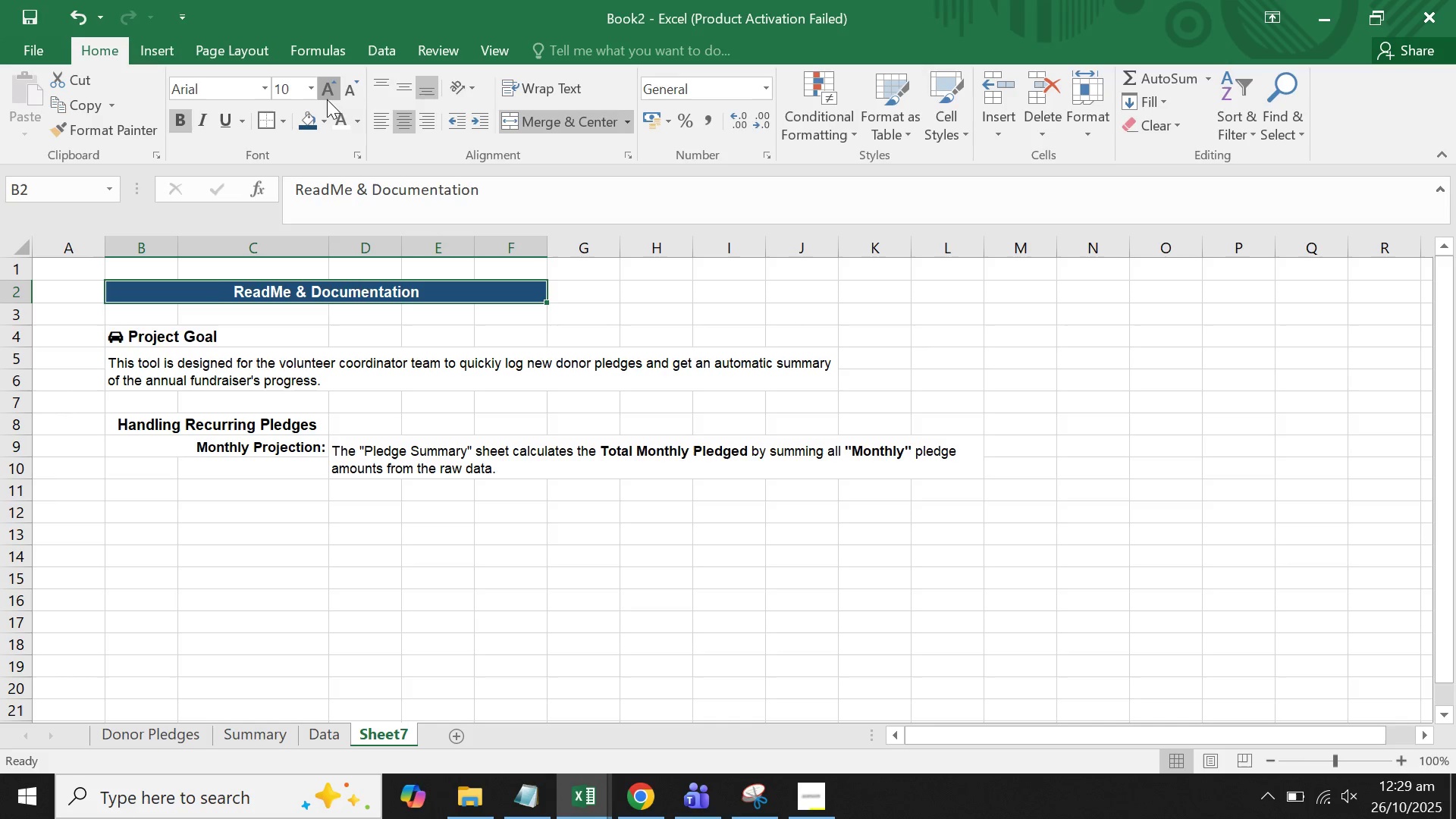 
double_click([327, 99])
 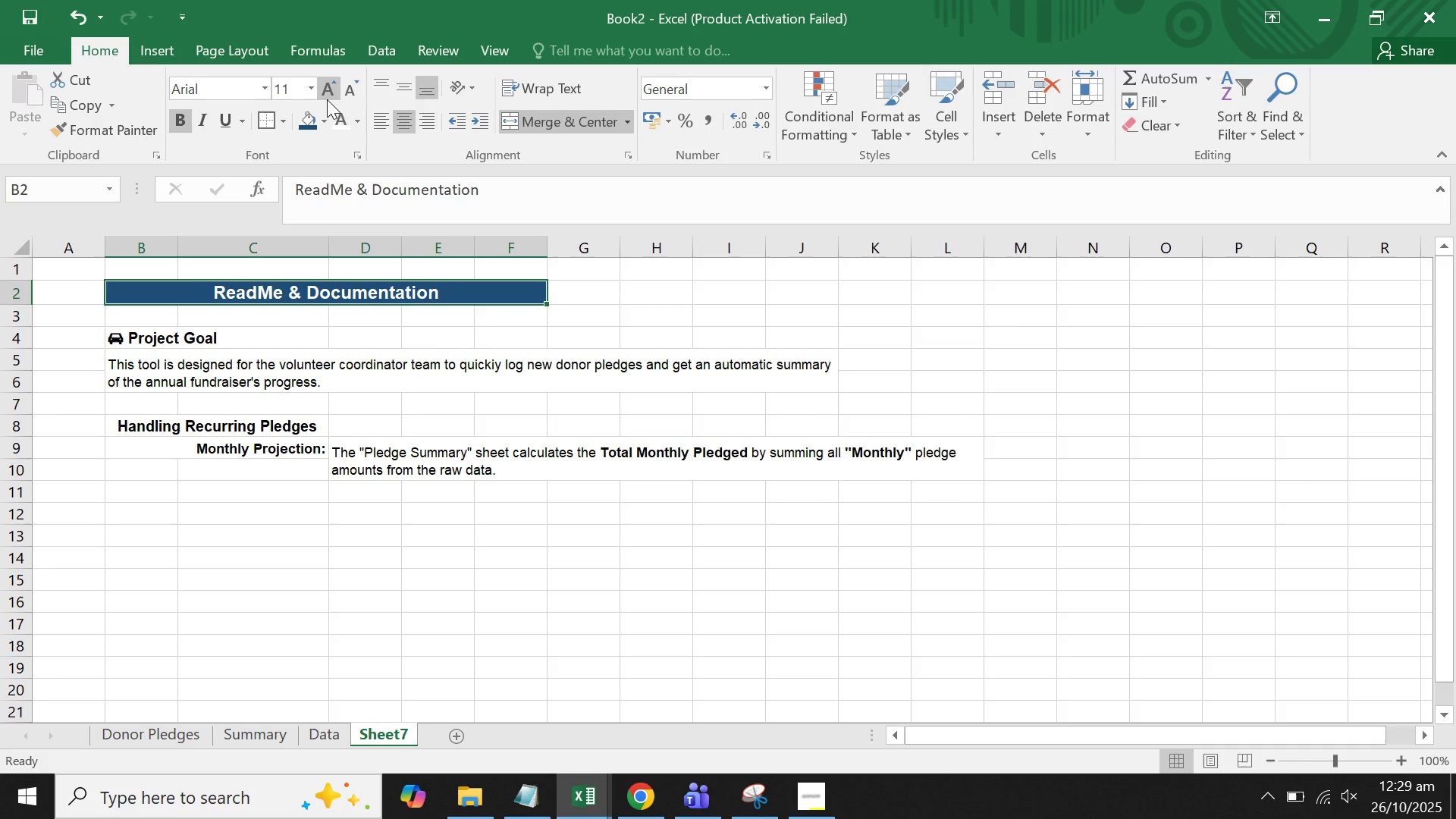 
triple_click([327, 99])
 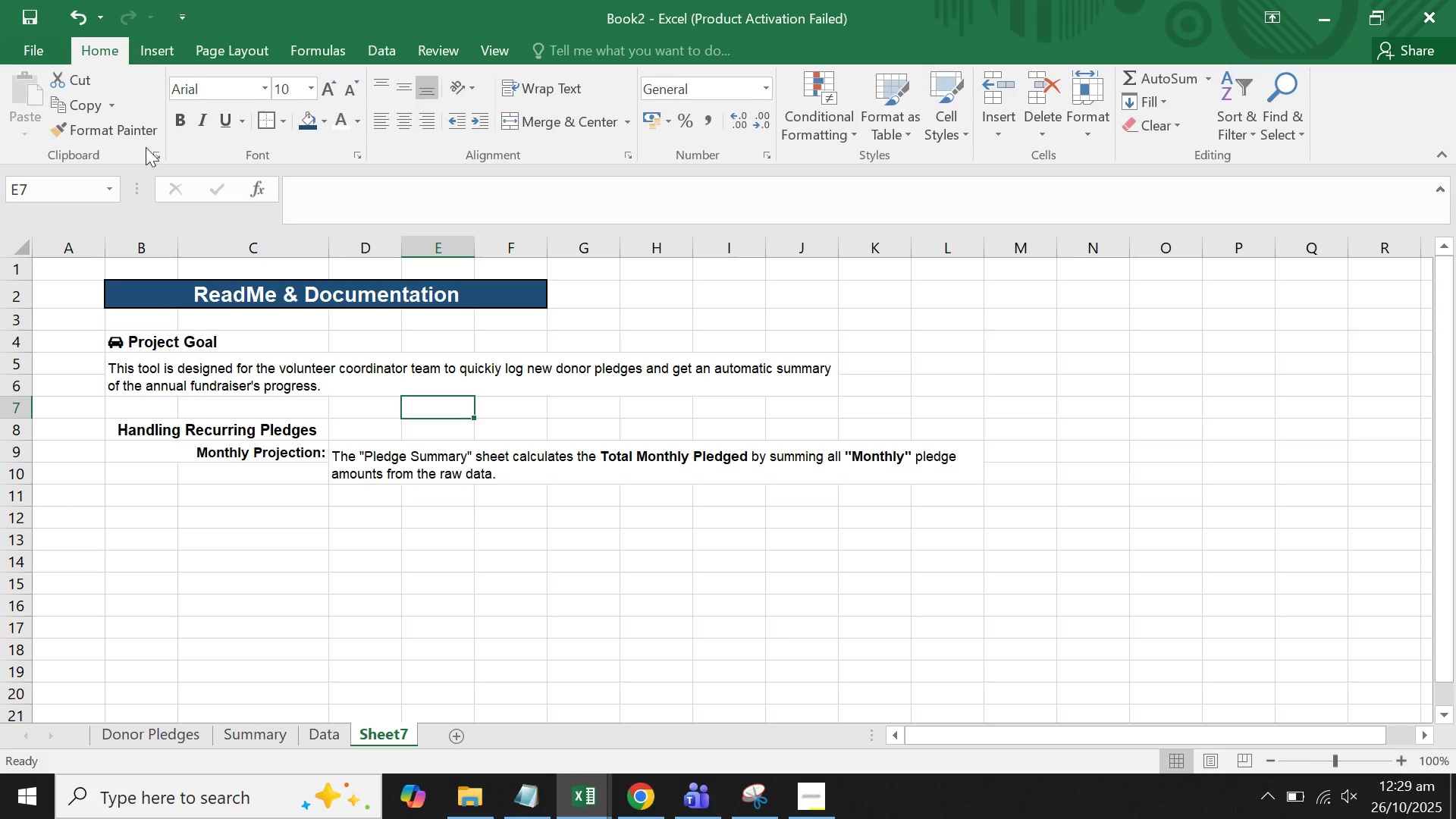 
wait(6.73)
 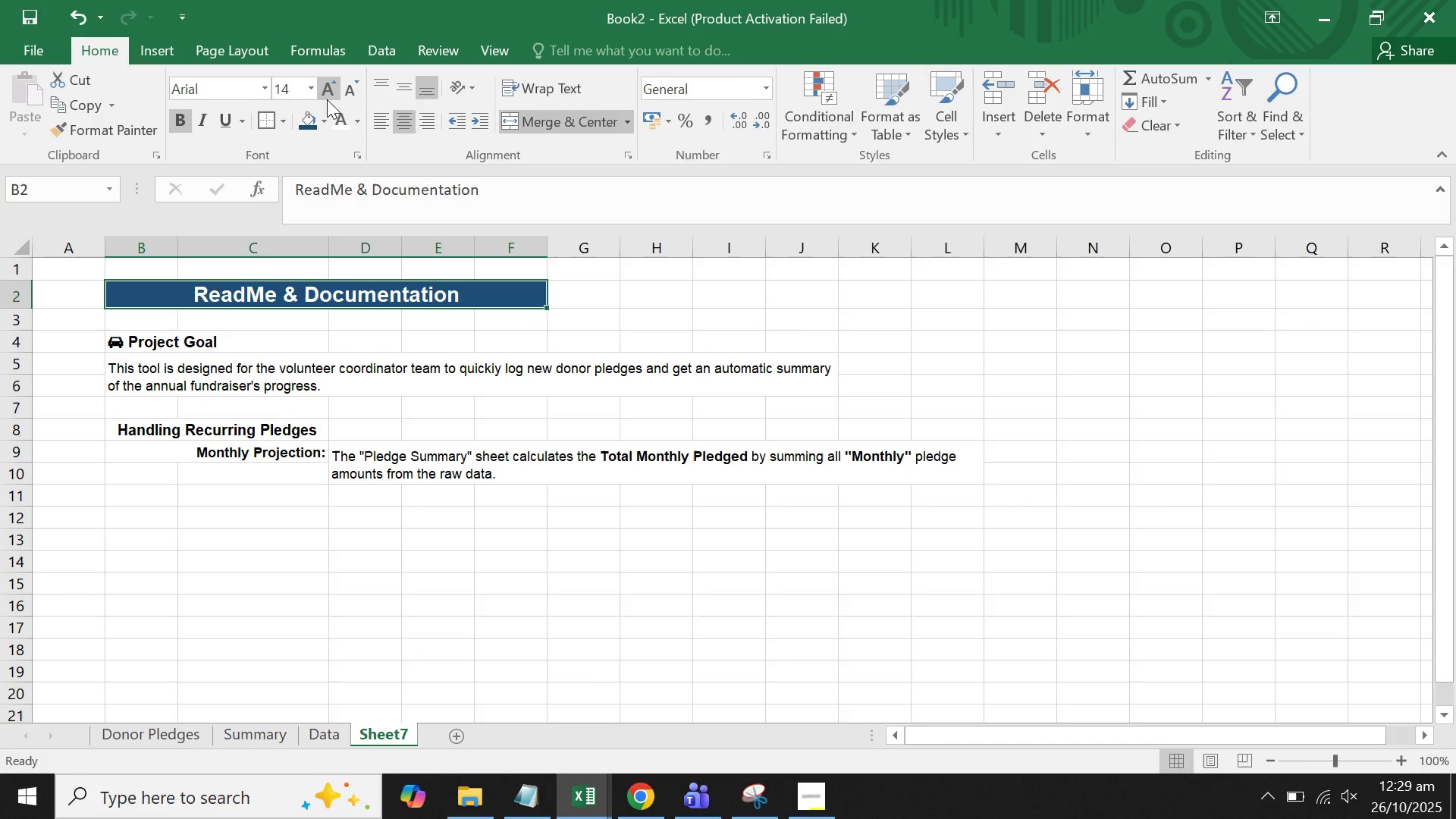 
left_click([256, 42])
 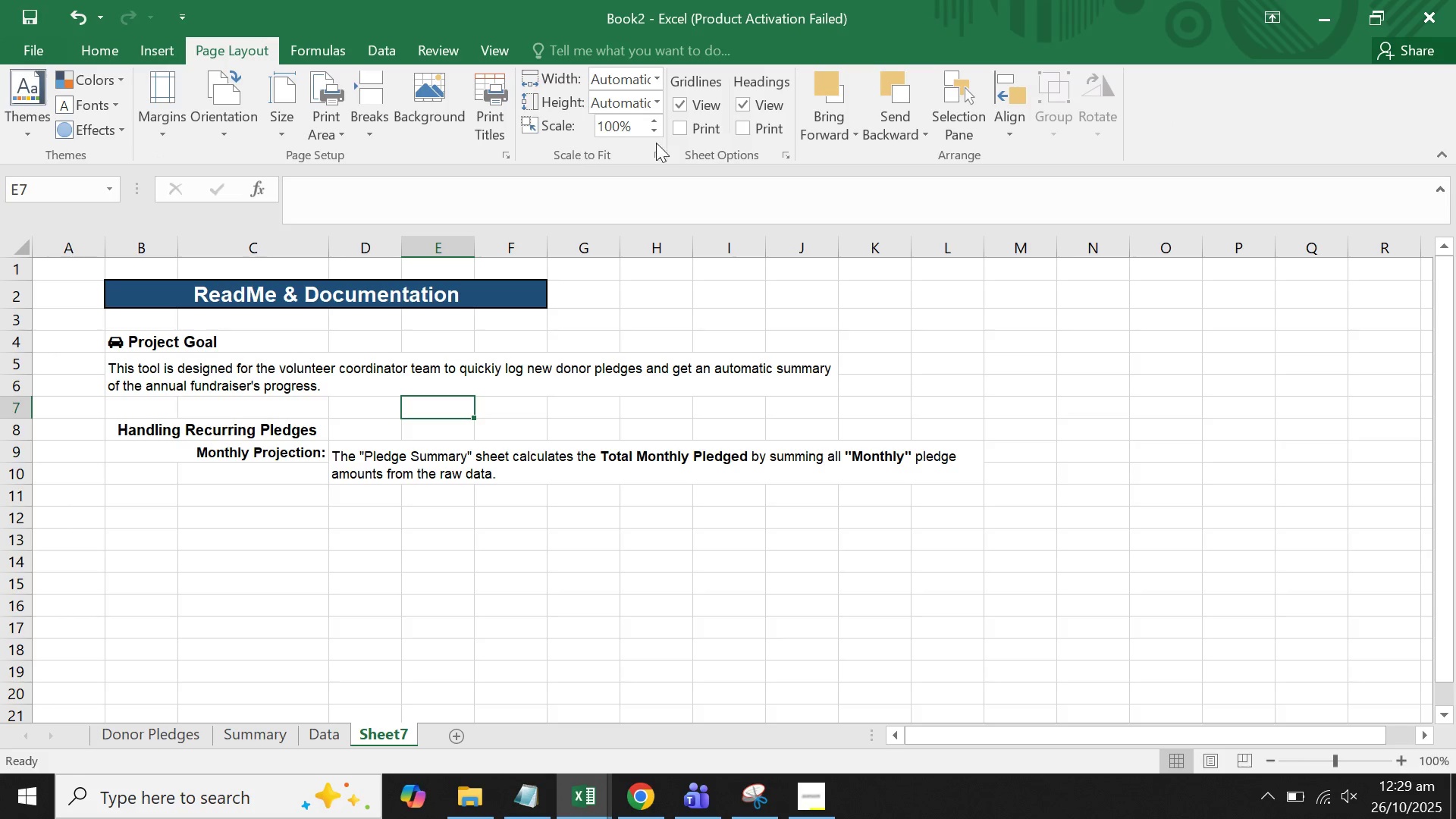 
left_click([702, 109])
 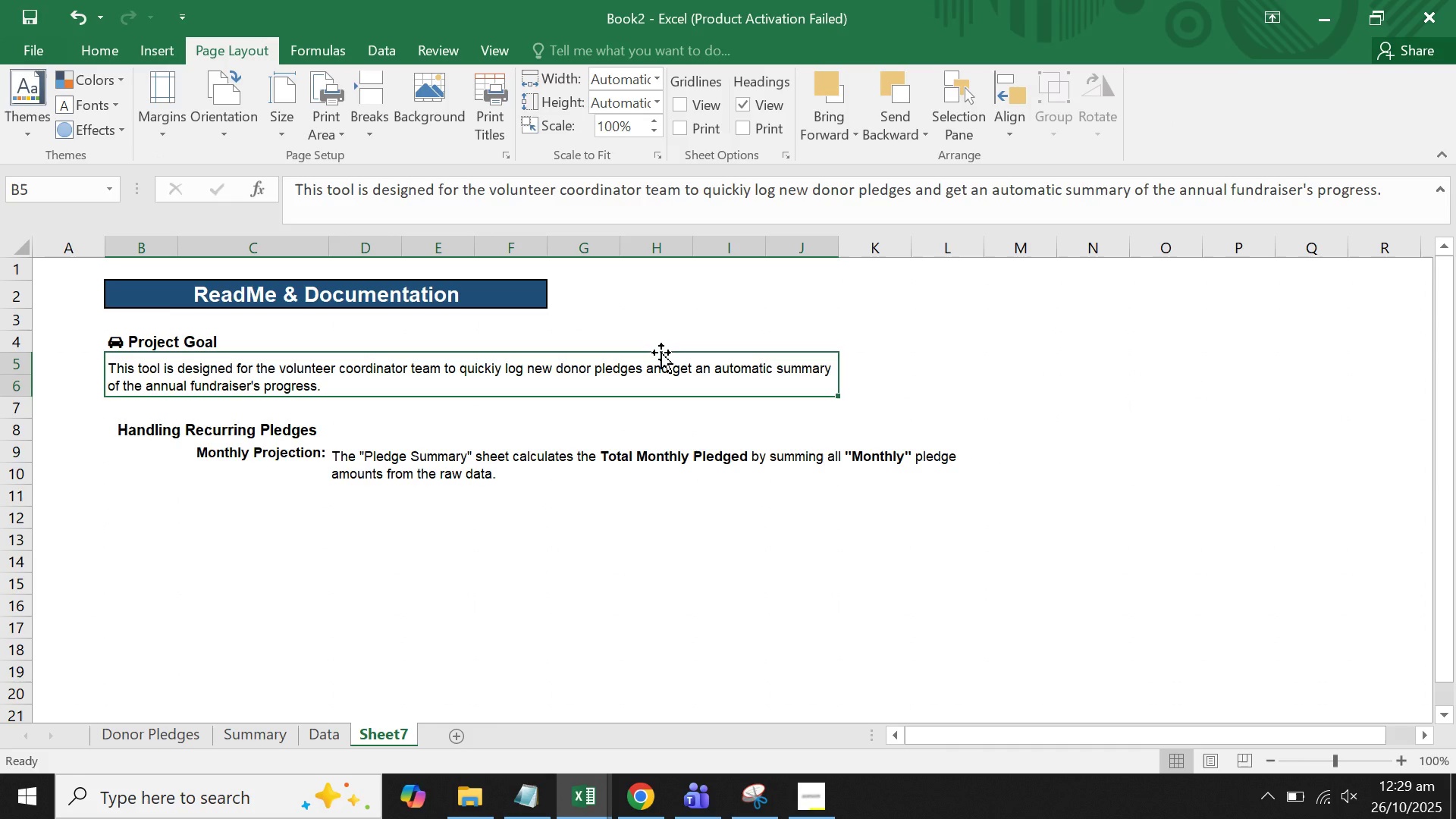 
scroll: coordinate [661, 353], scroll_direction: down, amount: 1.0
 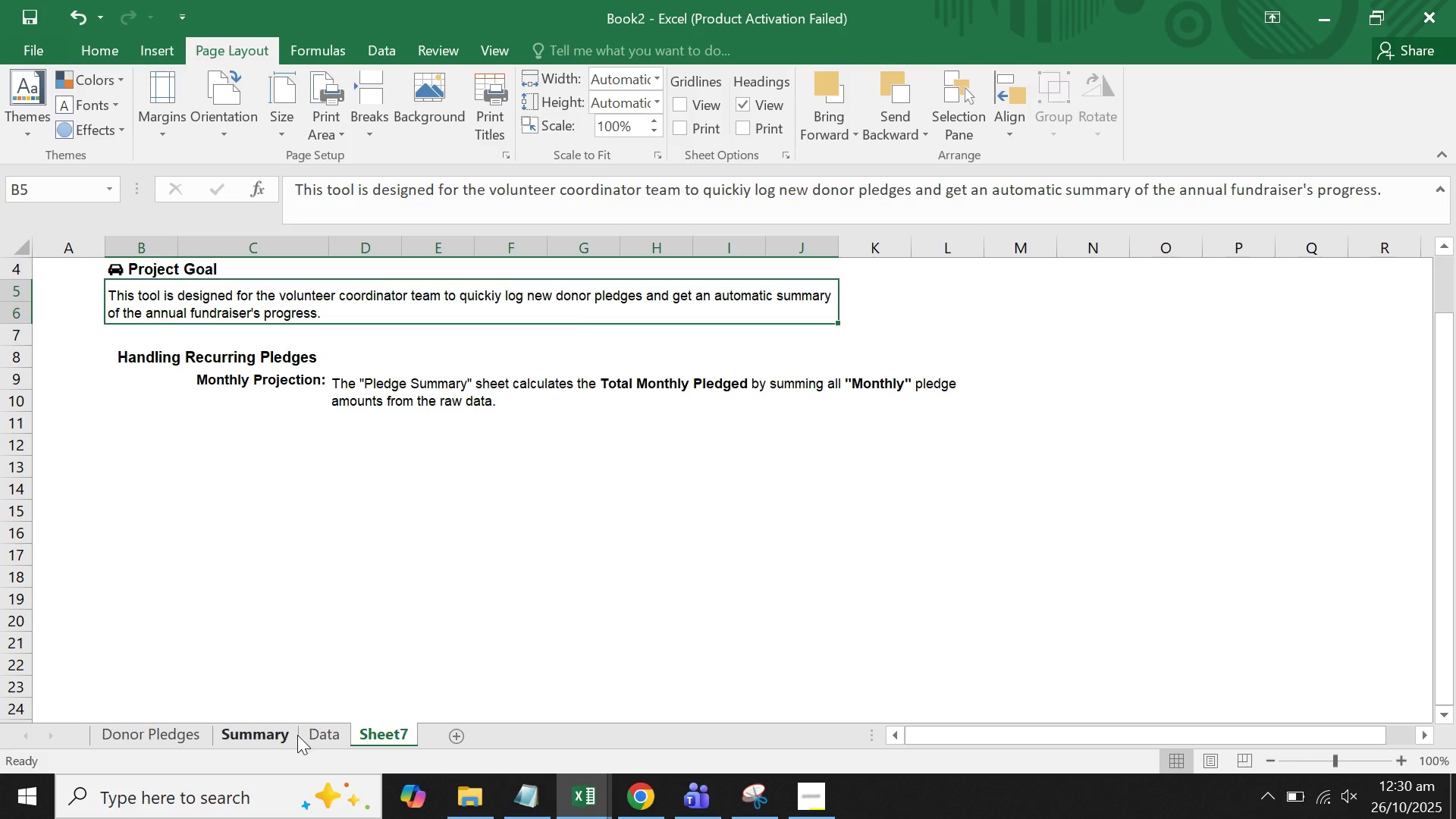 
left_click([284, 735])
 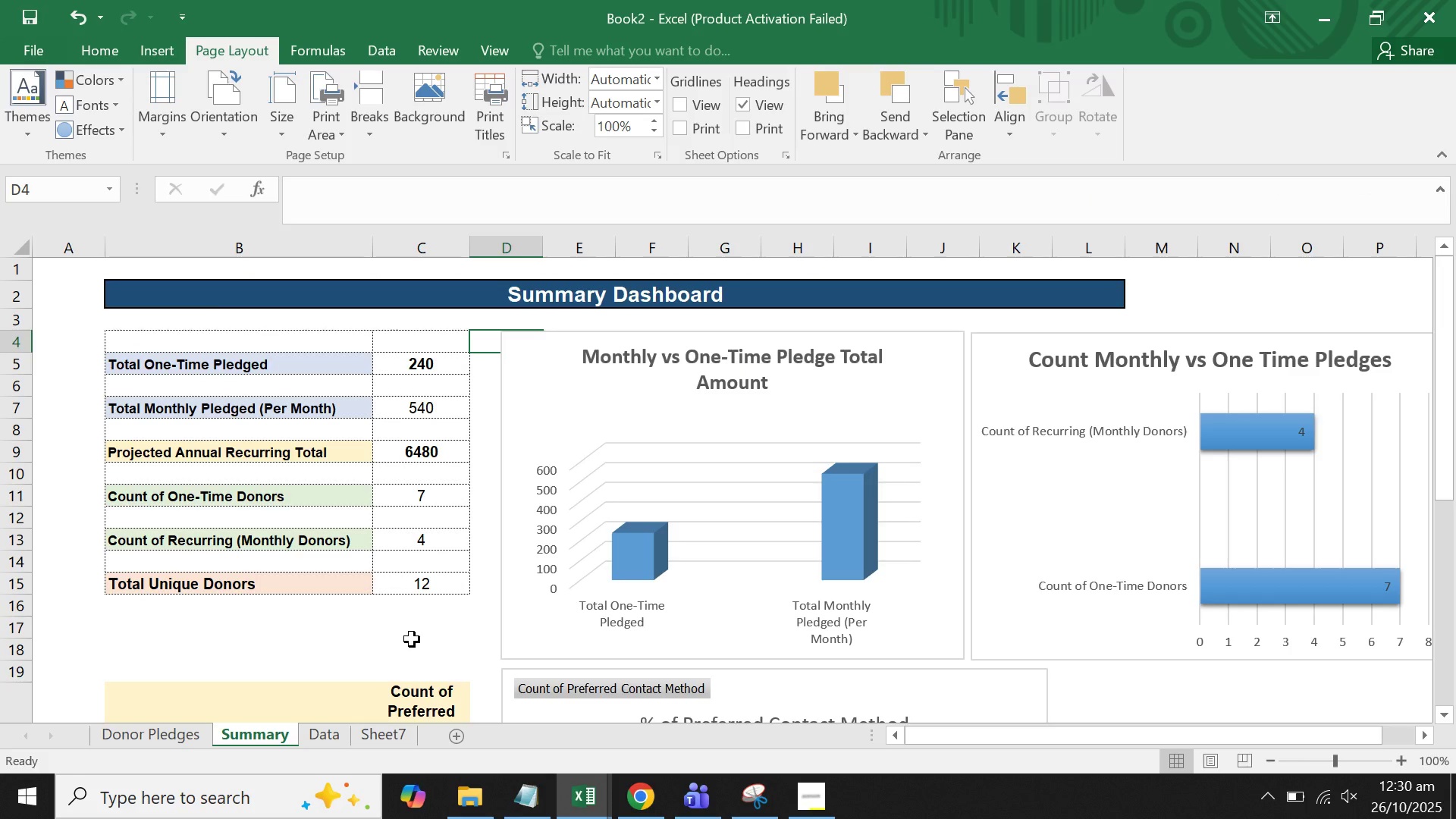 
scroll: coordinate [412, 637], scroll_direction: up, amount: 2.0
 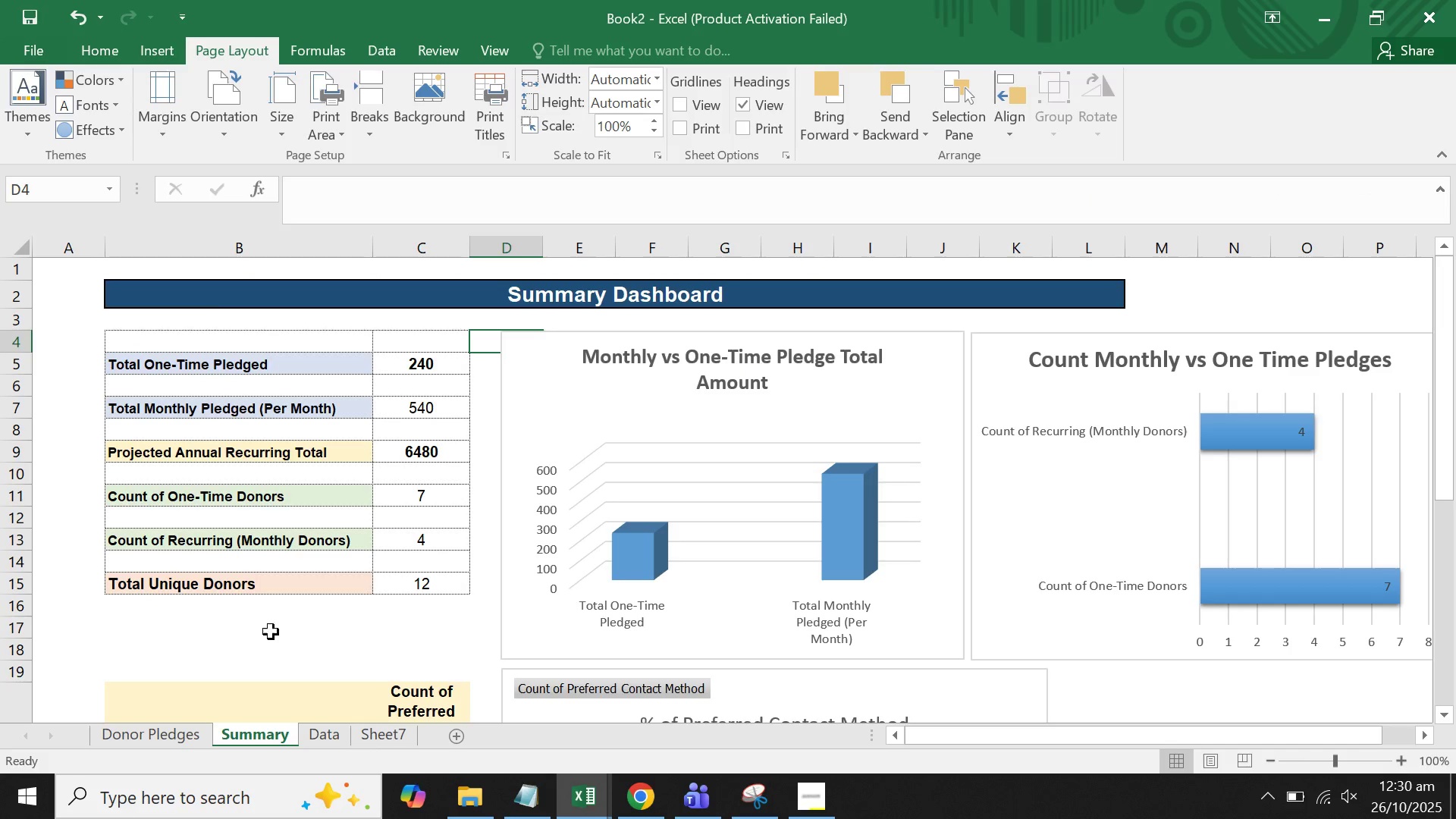 
left_click([260, 632])
 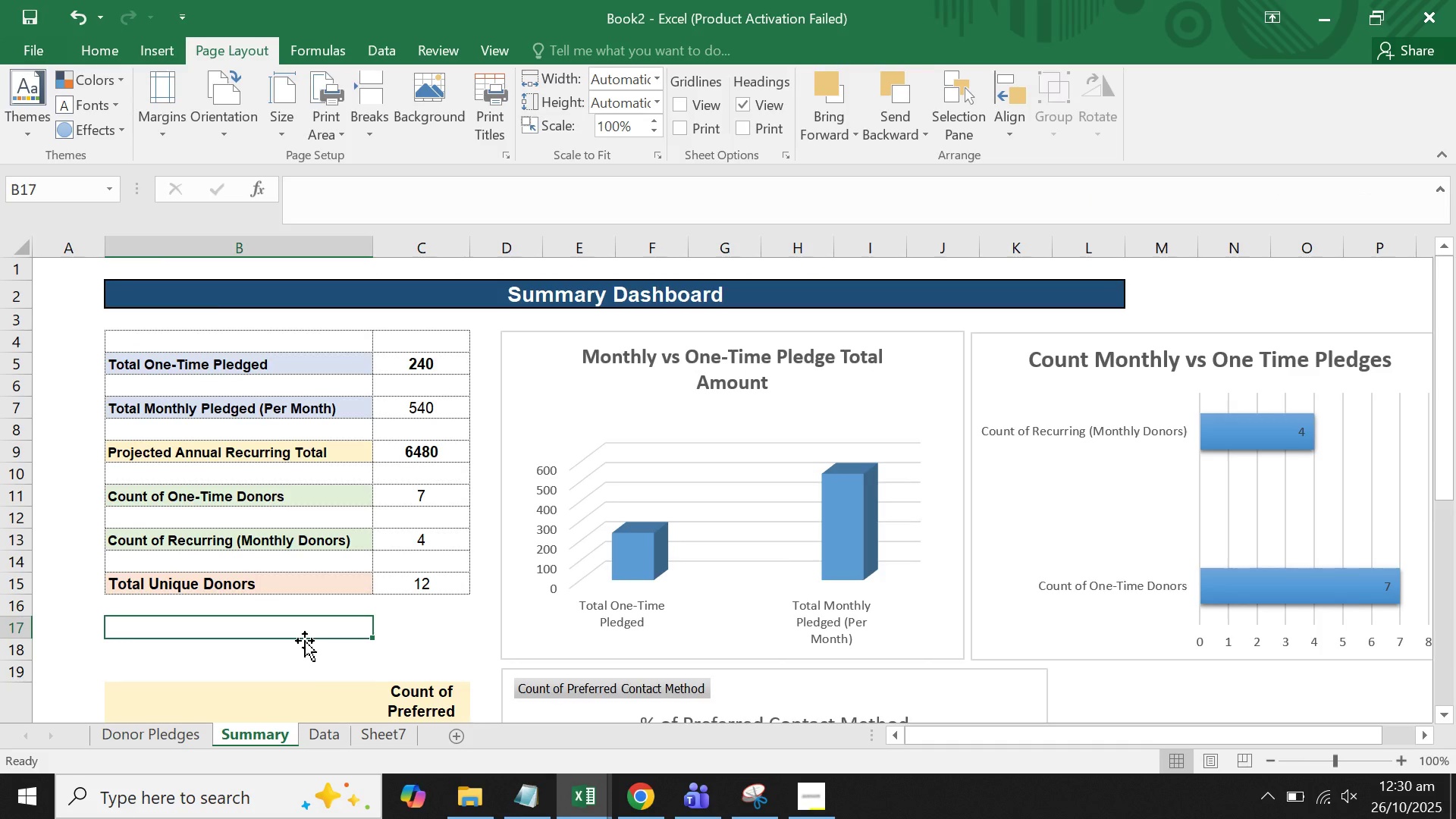 
scroll: coordinate [305, 641], scroll_direction: down, amount: 1.0
 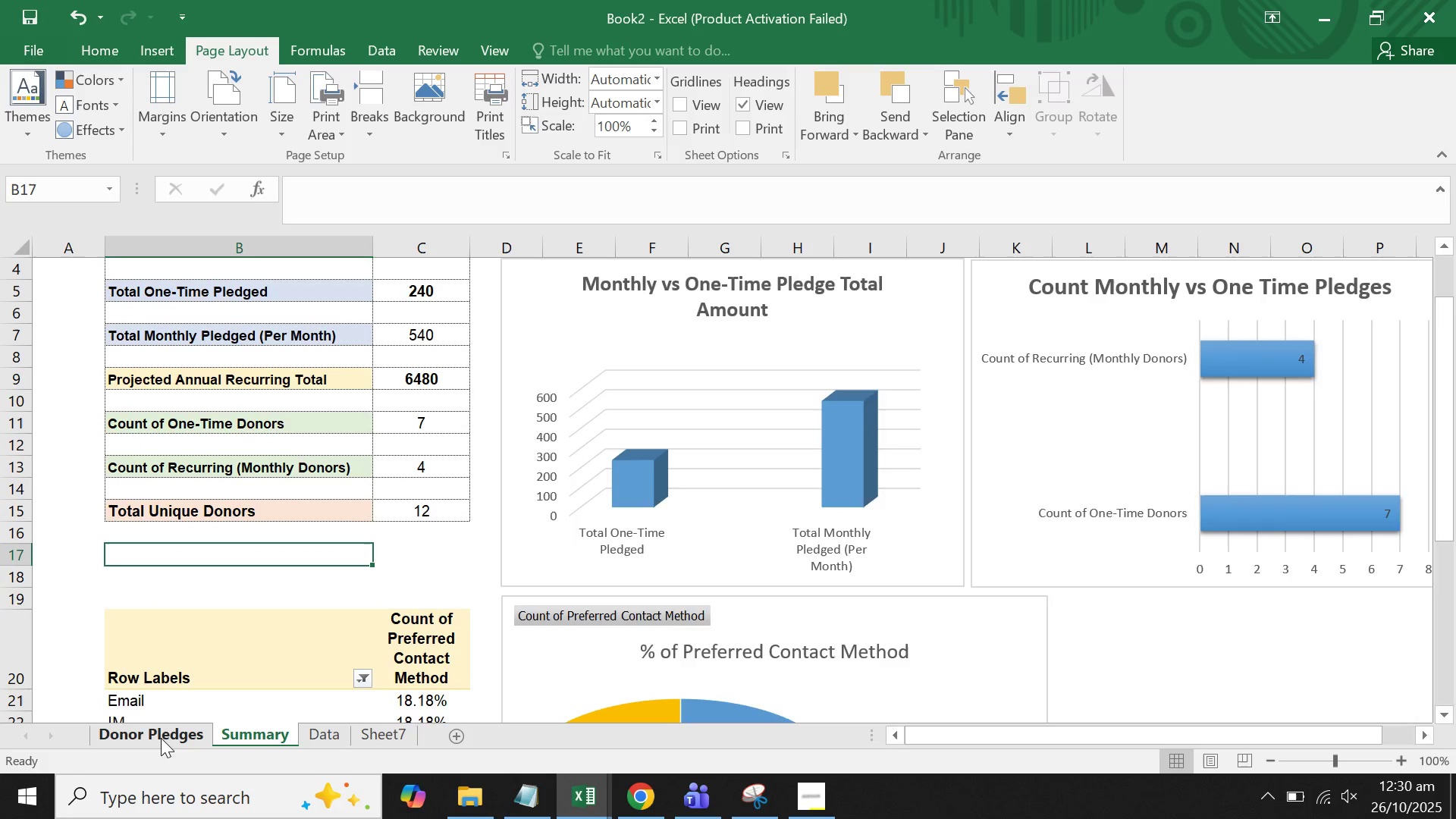 
left_click([161, 738])
 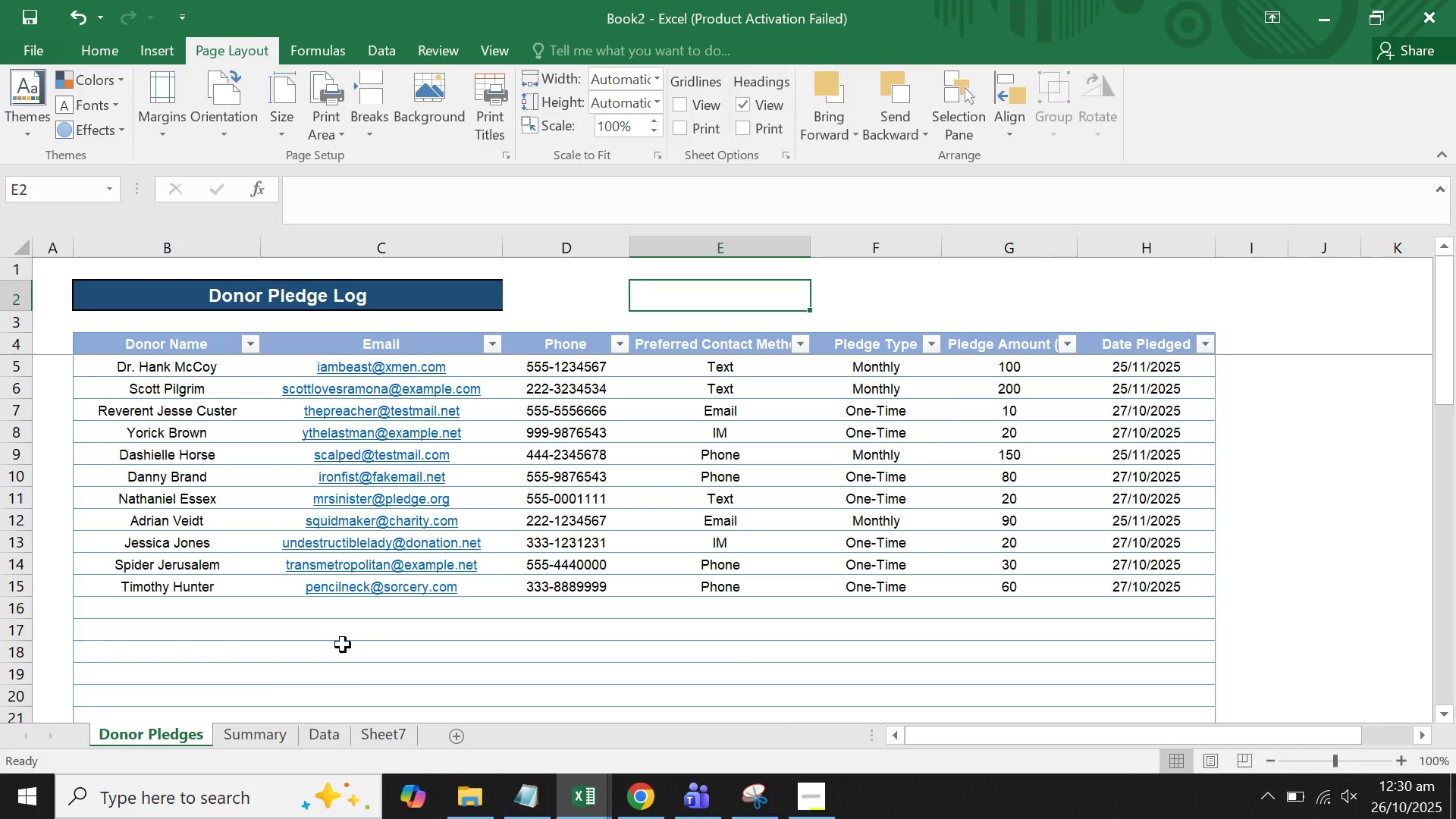 
scroll: coordinate [343, 643], scroll_direction: up, amount: 4.0
 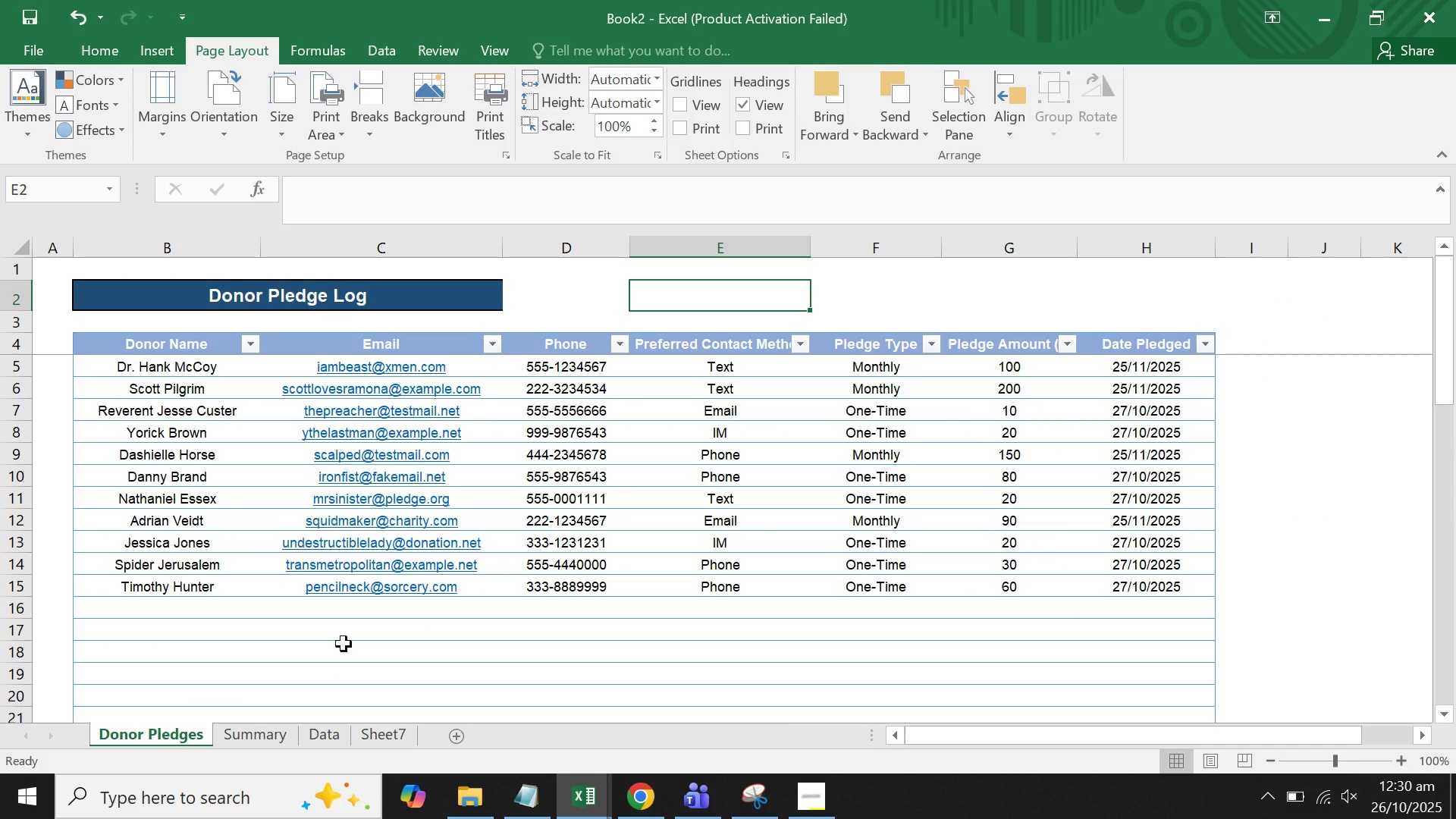 
wait(9.05)
 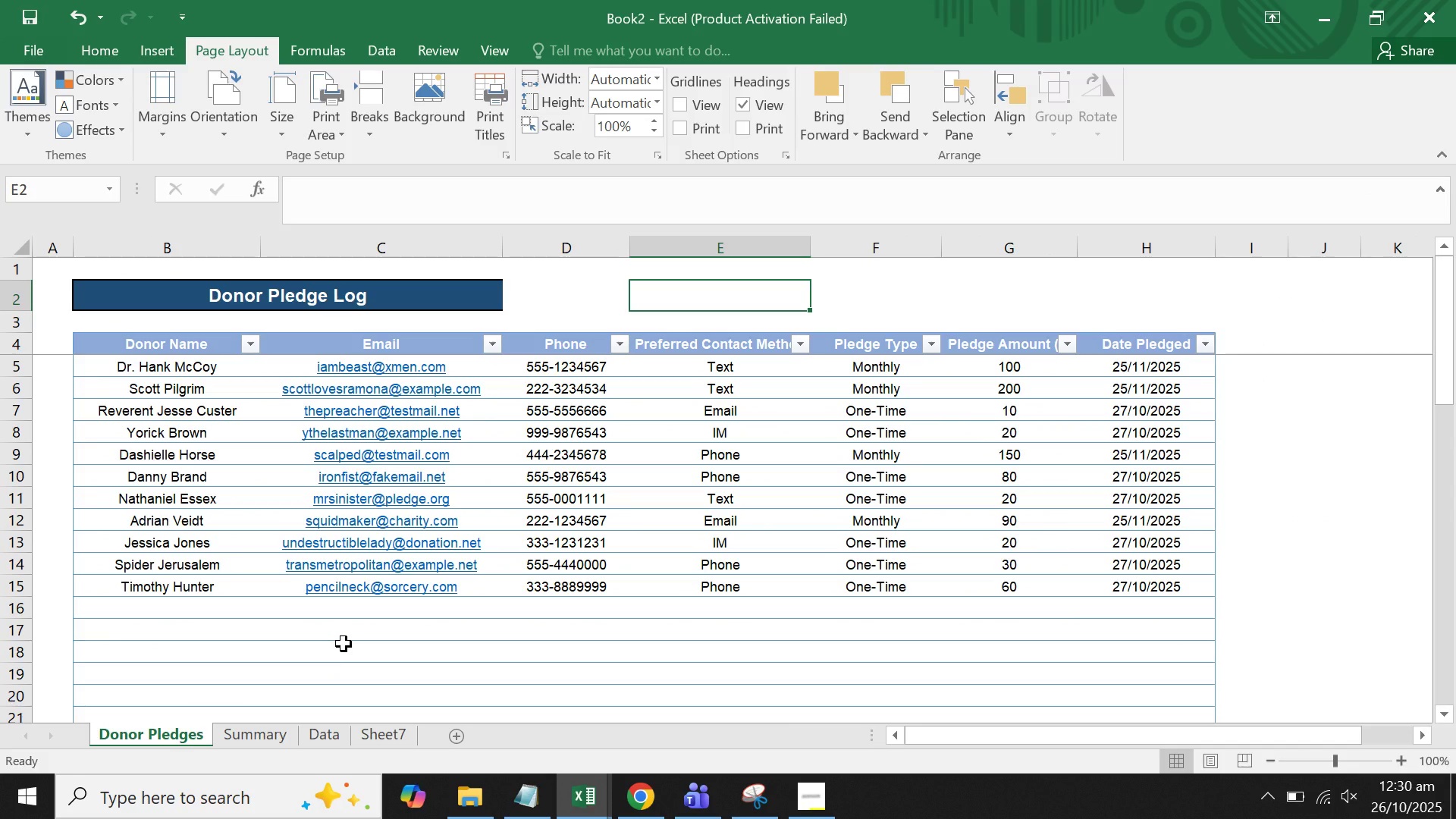 
left_click([789, 795])